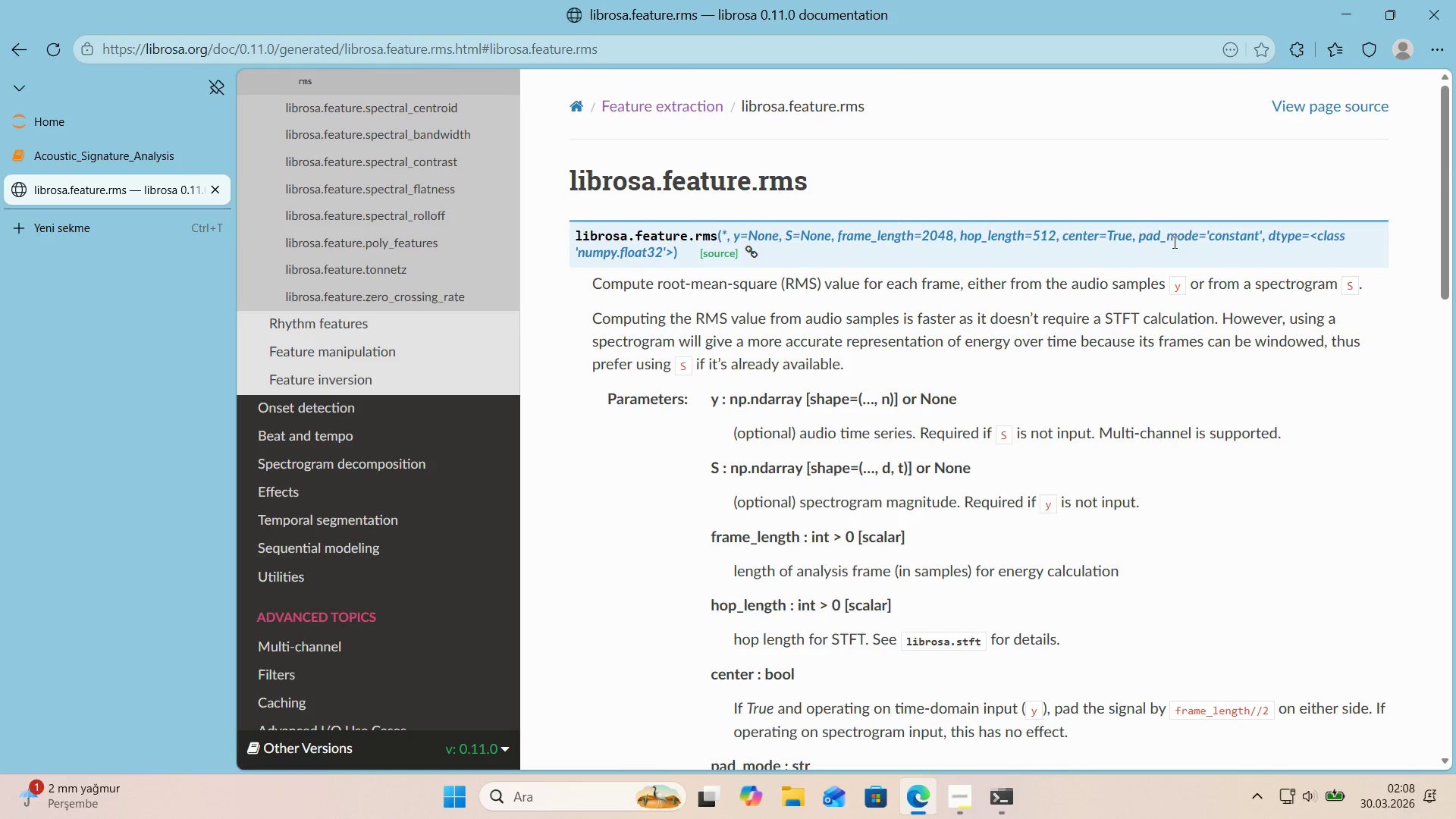 
left_click([158, 153])
 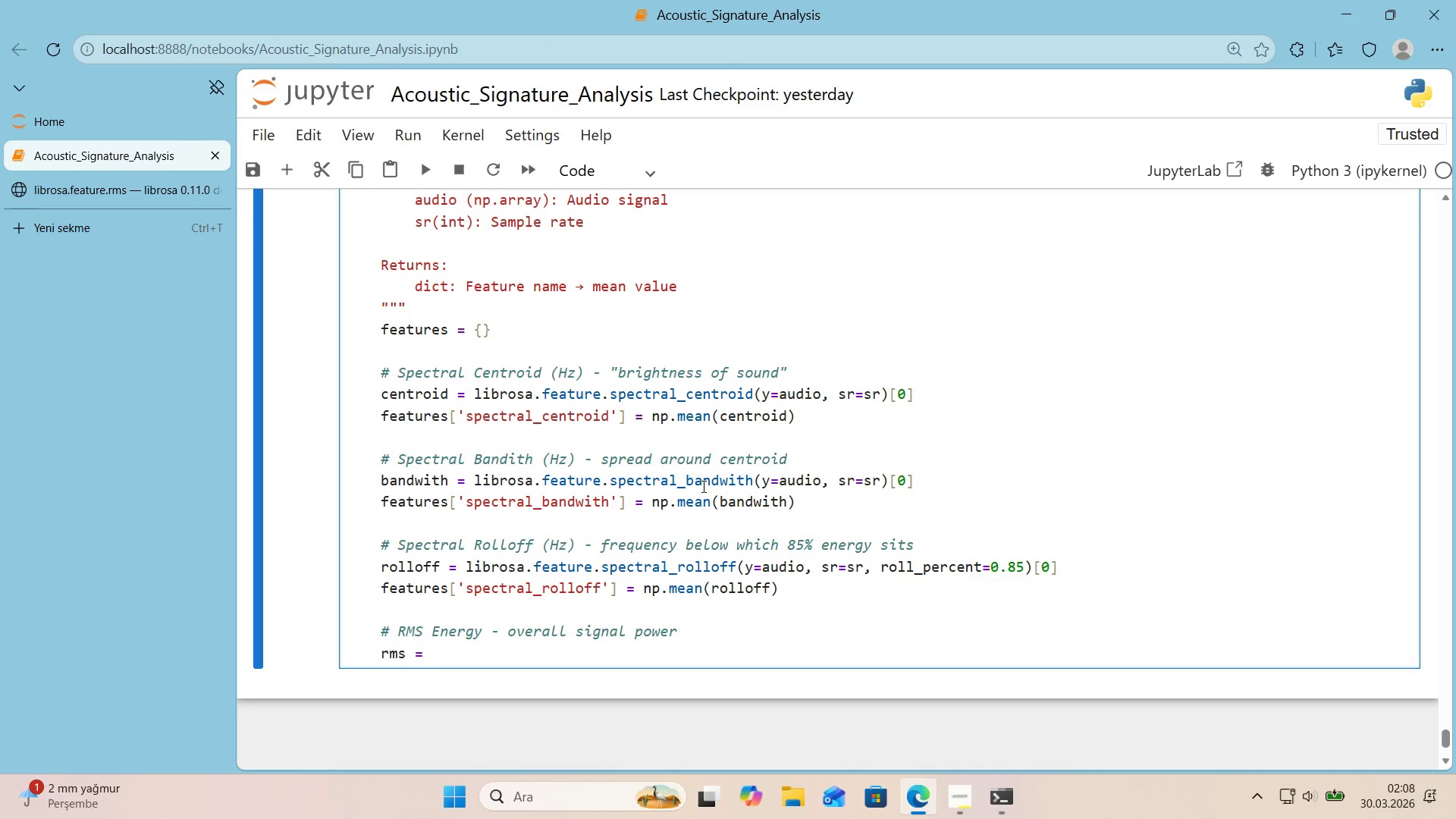 
type(l'brosa.feature.rms*()
 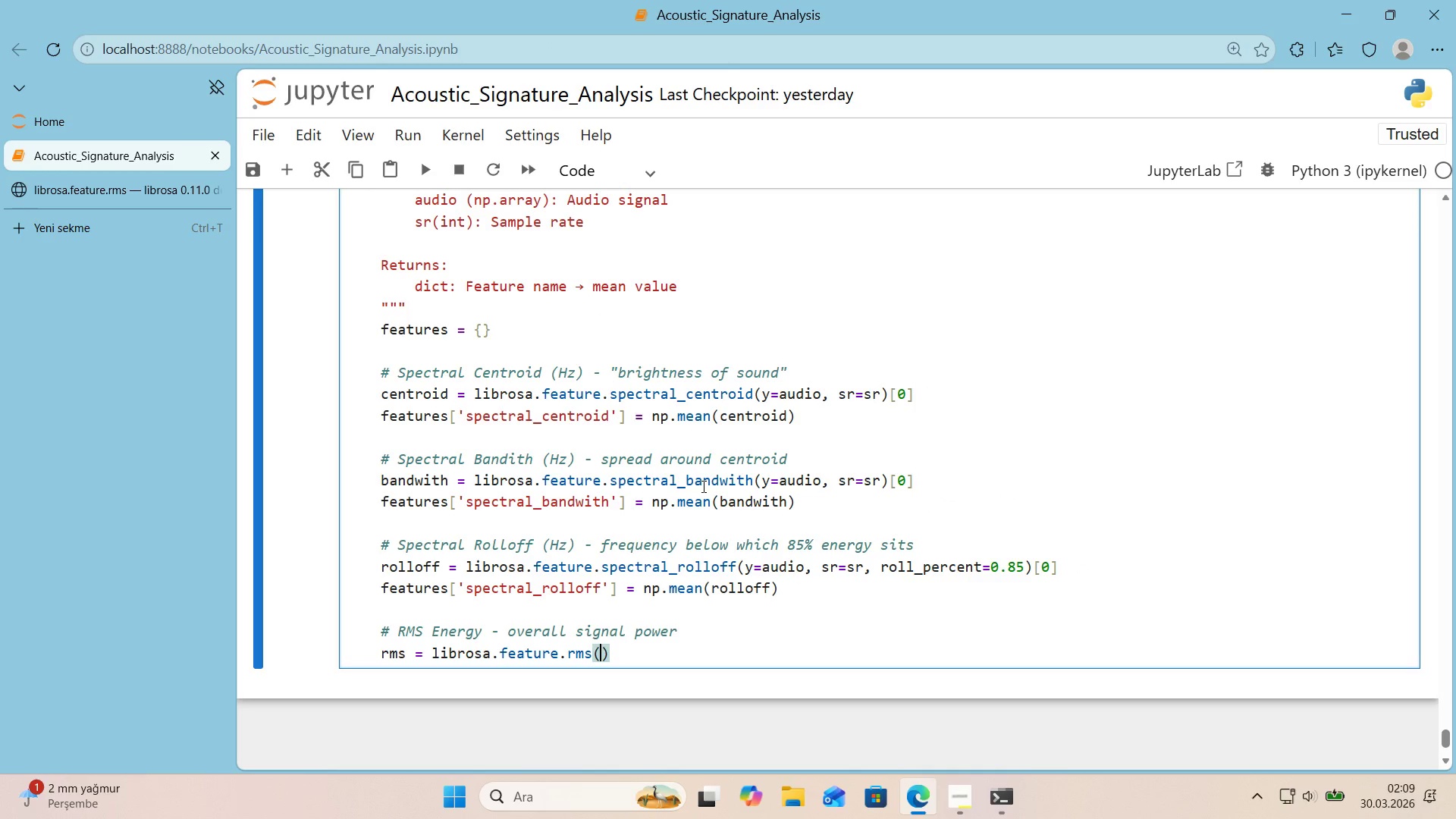 
 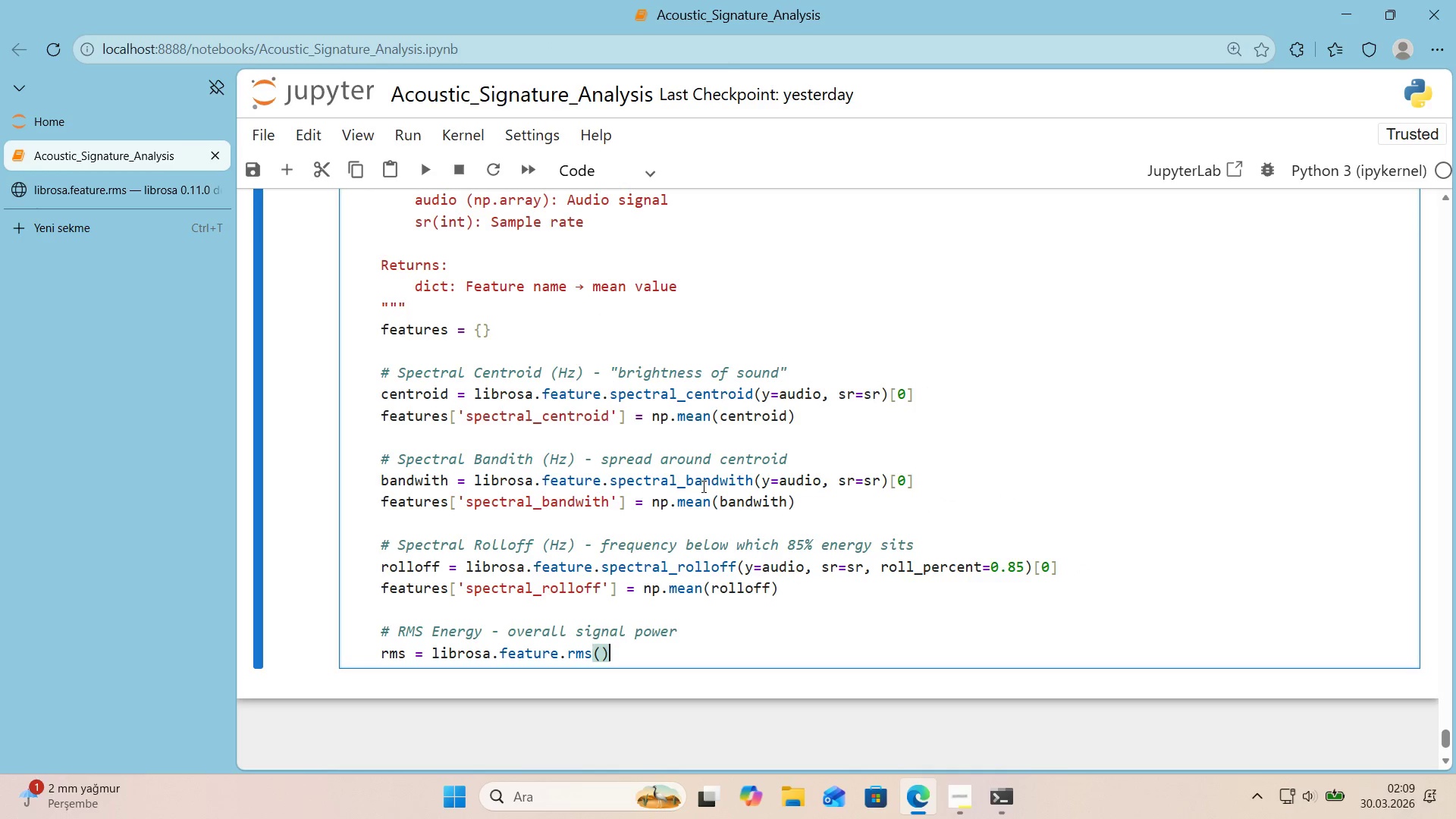 
key(ArrowLeft)
 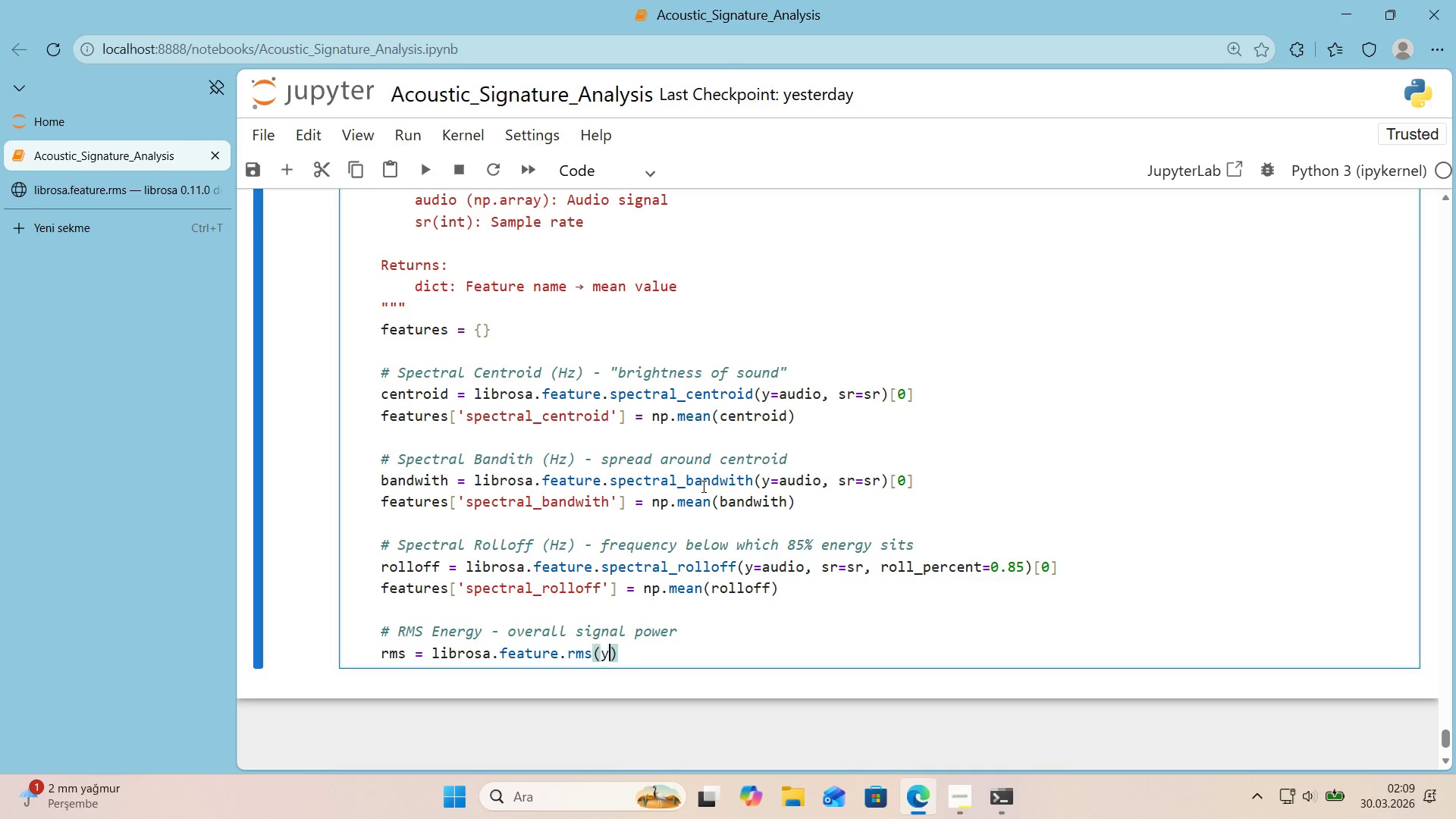 
type(y)aud'o)
 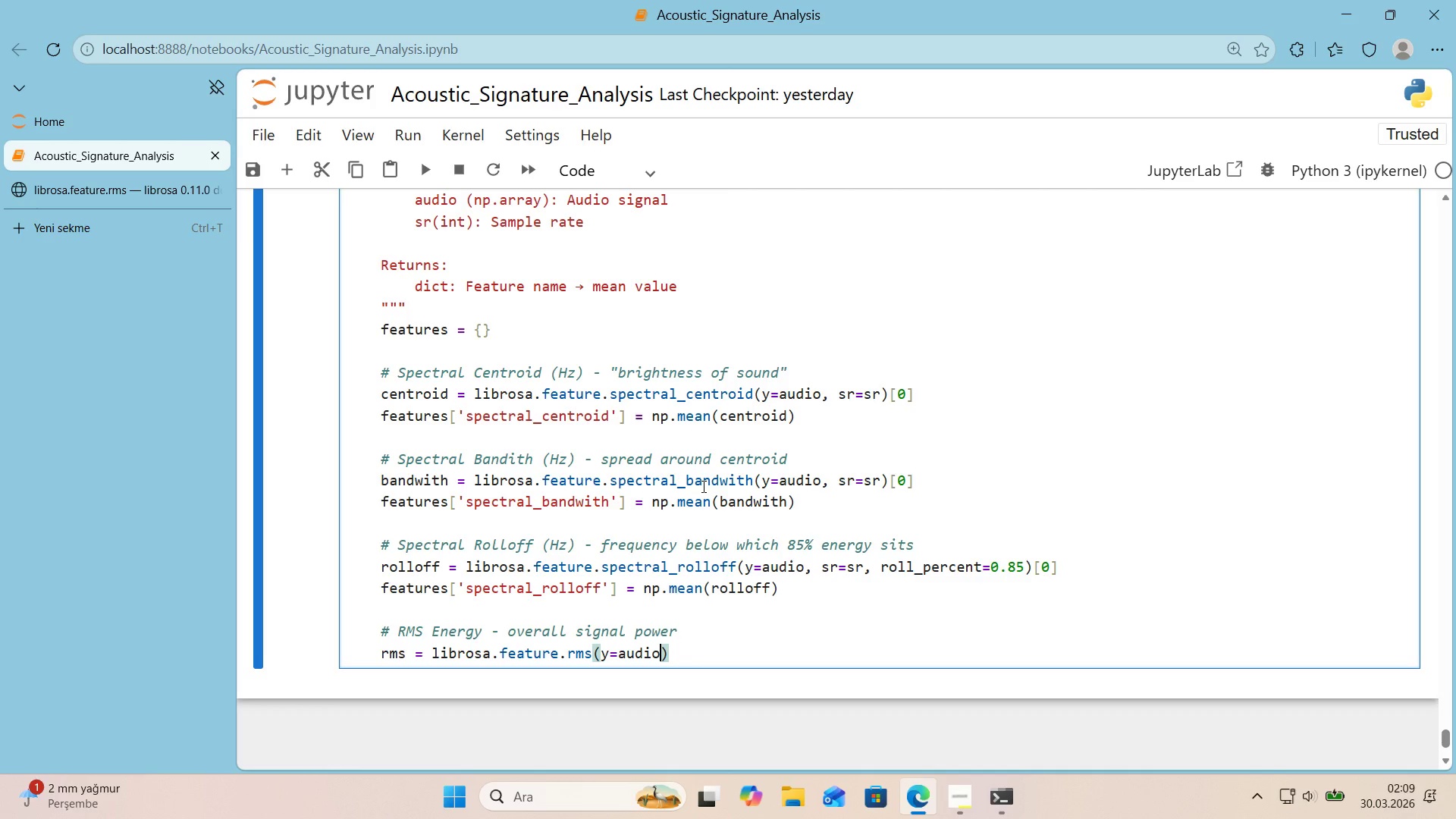 
key(ArrowRight)
 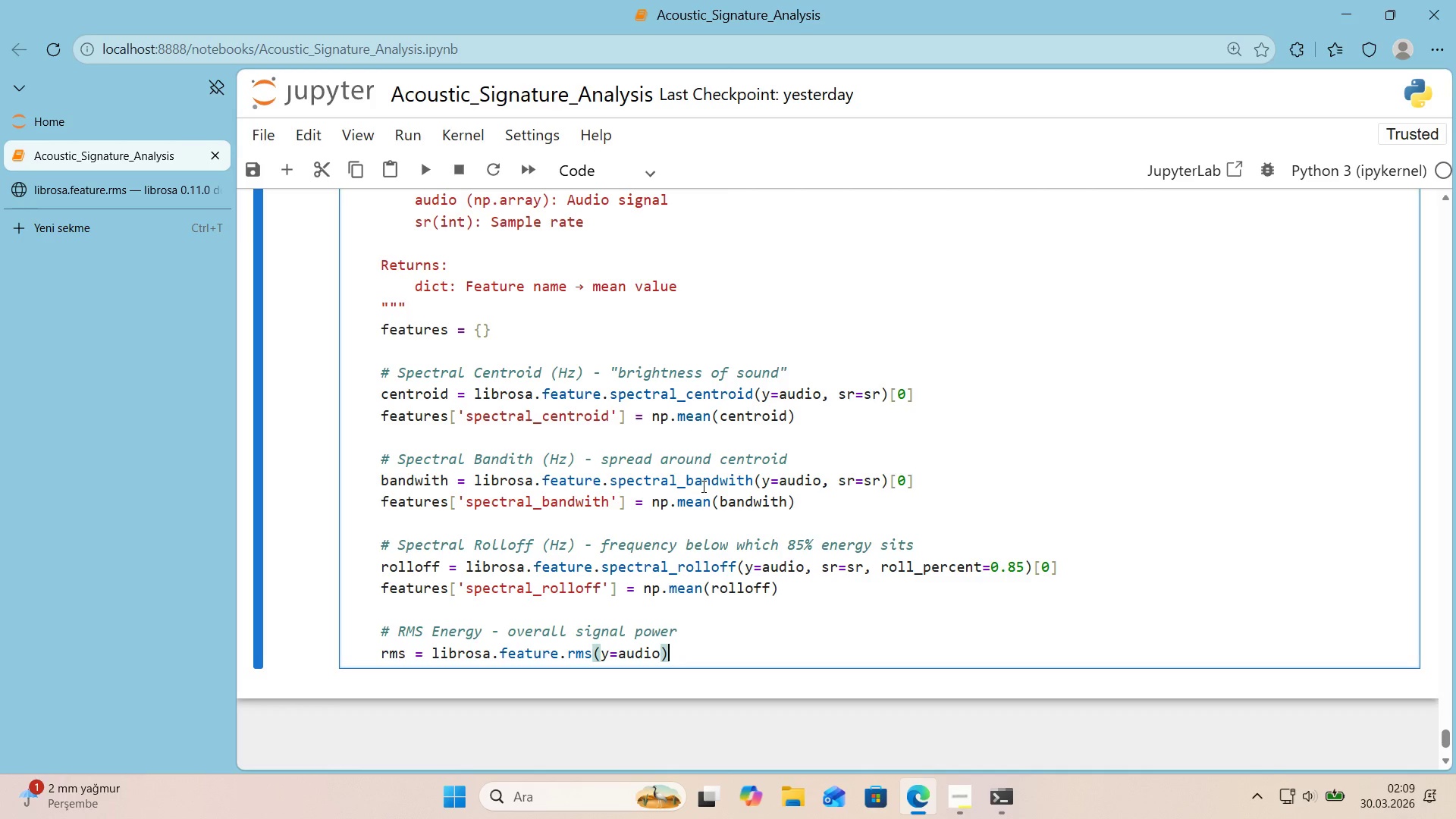 
key(Alt+Control+8)
 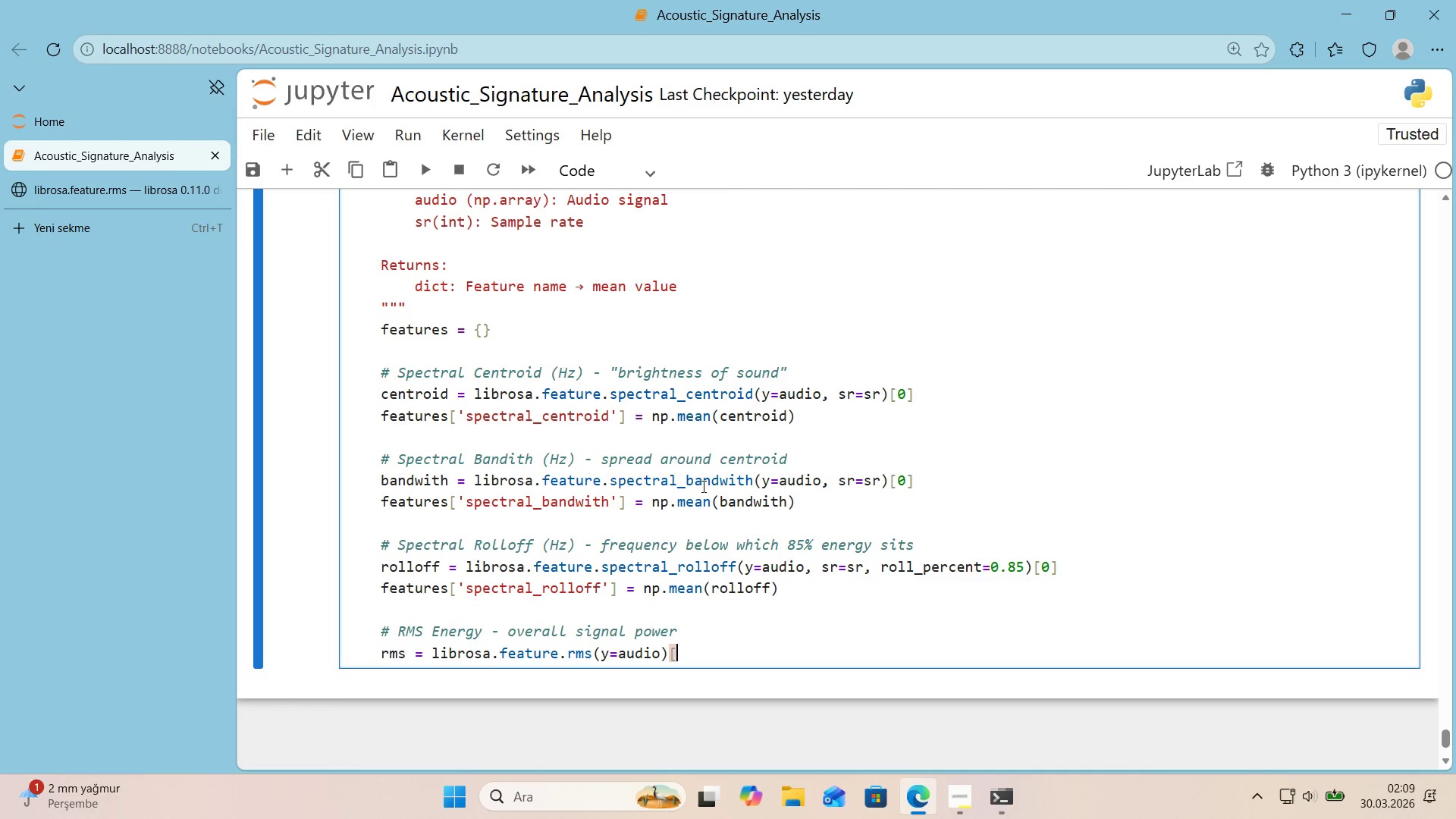 
key(Alt+Control+9)
 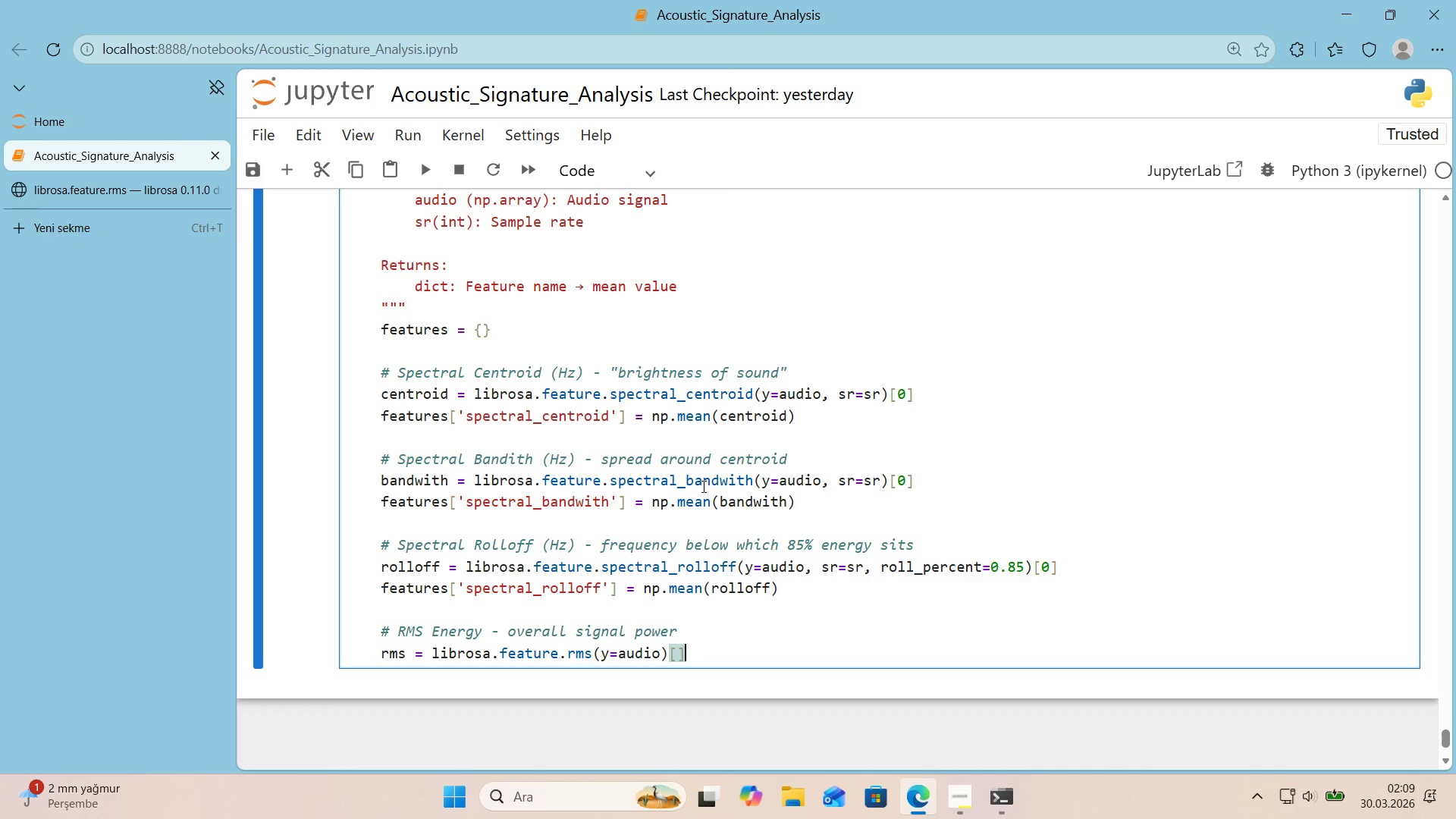 
key(ArrowLeft)
 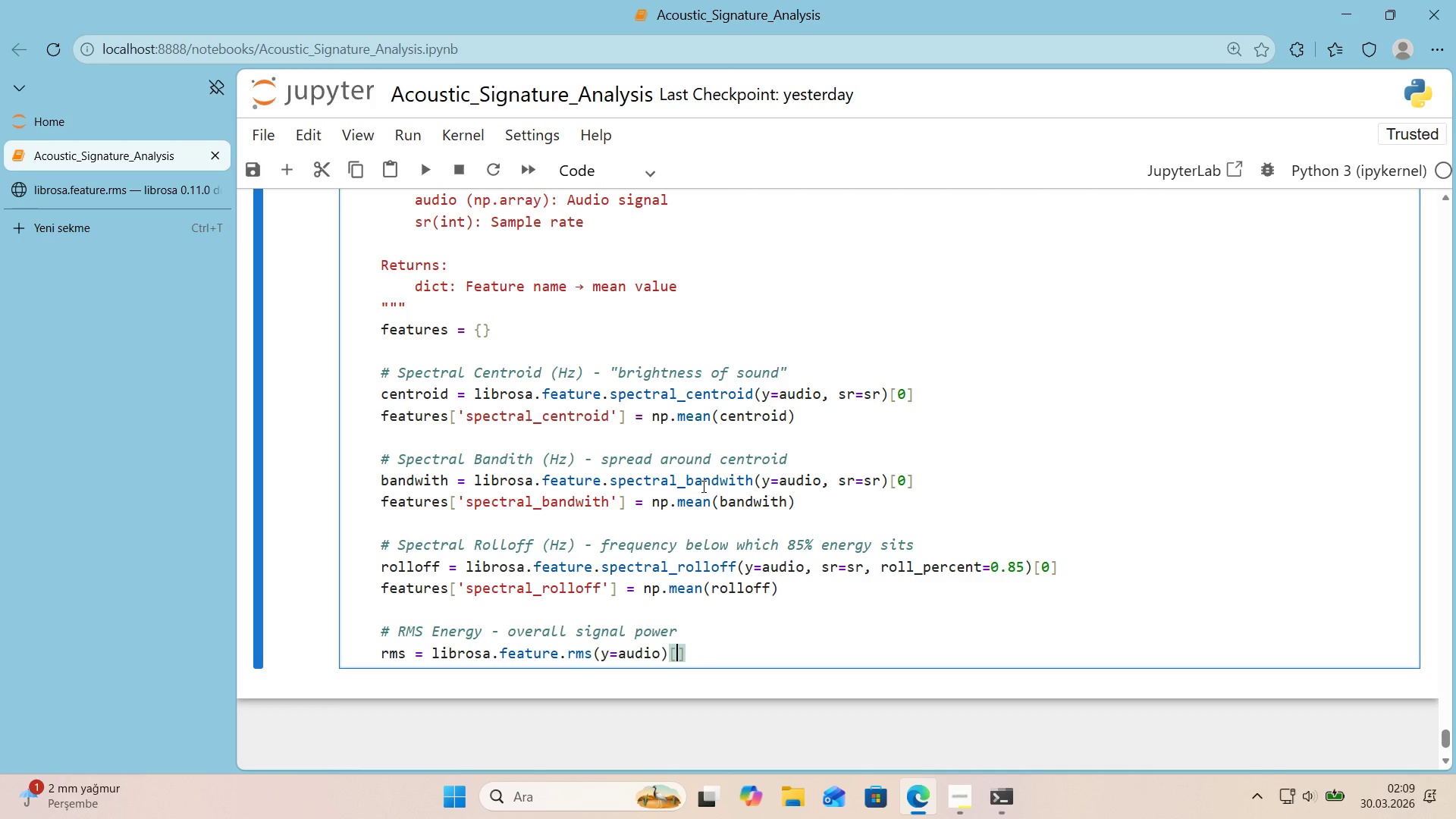 
key(Numpad0)
 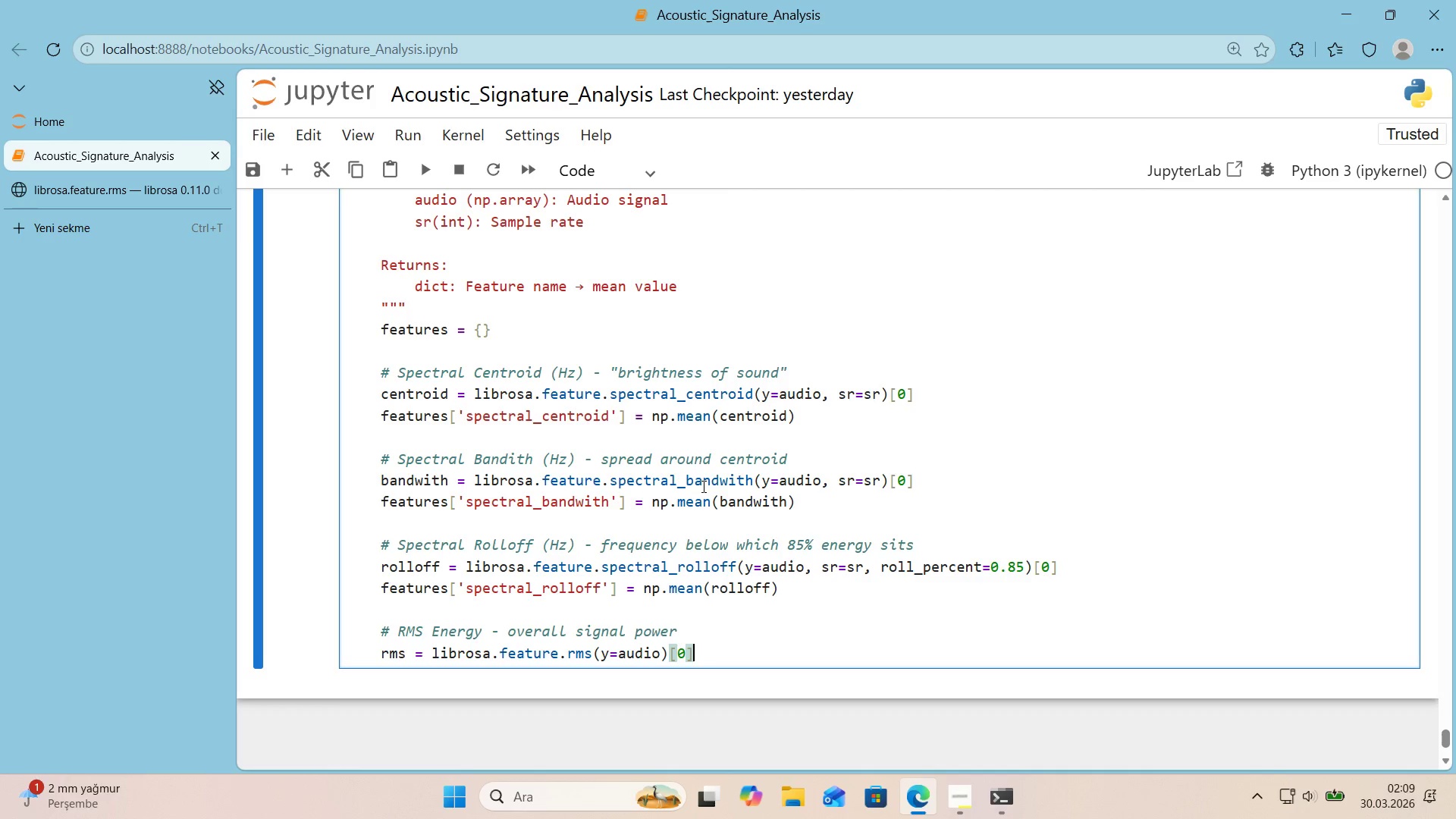 
key(ArrowRight)
 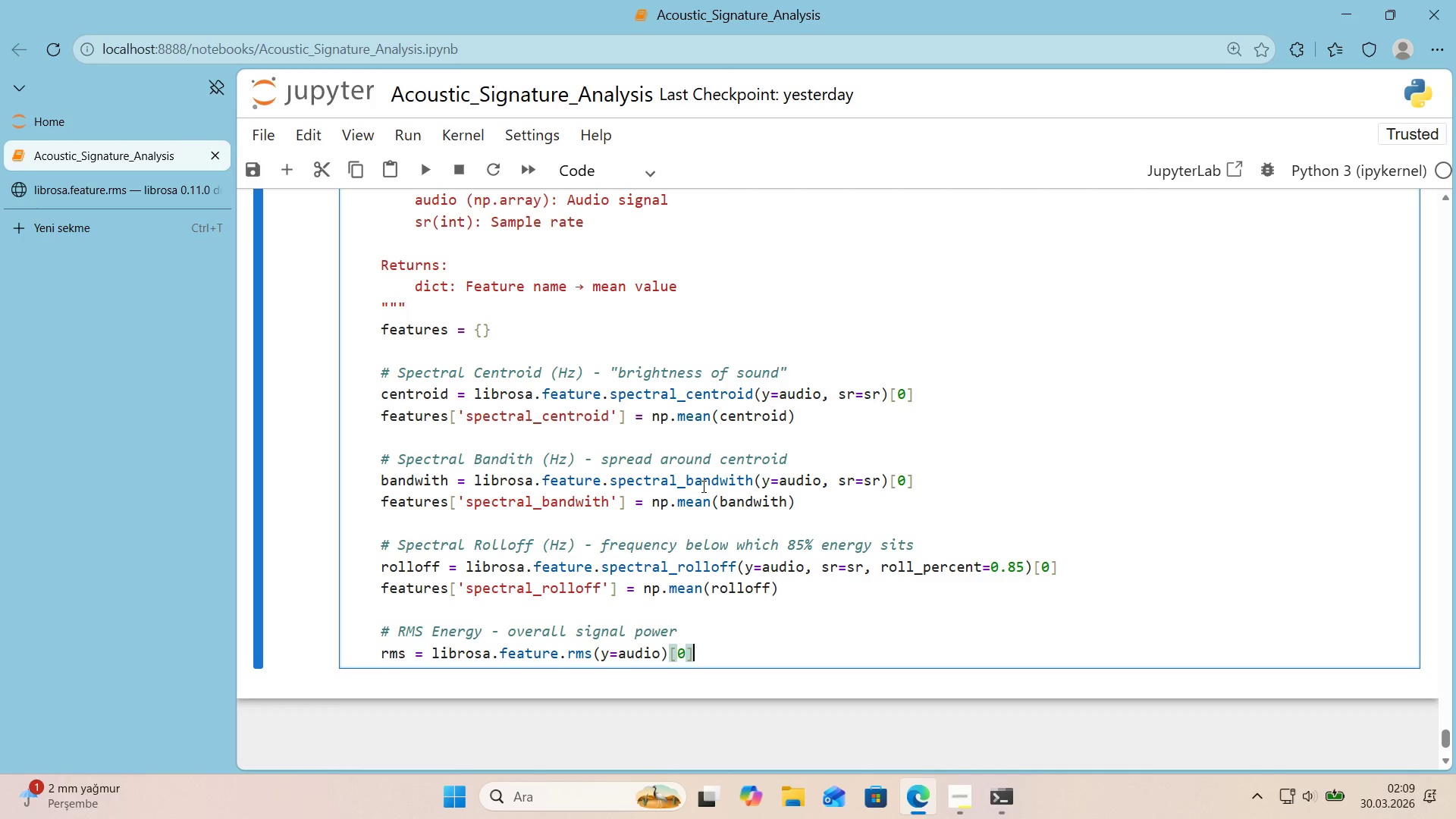 
key(Enter)
 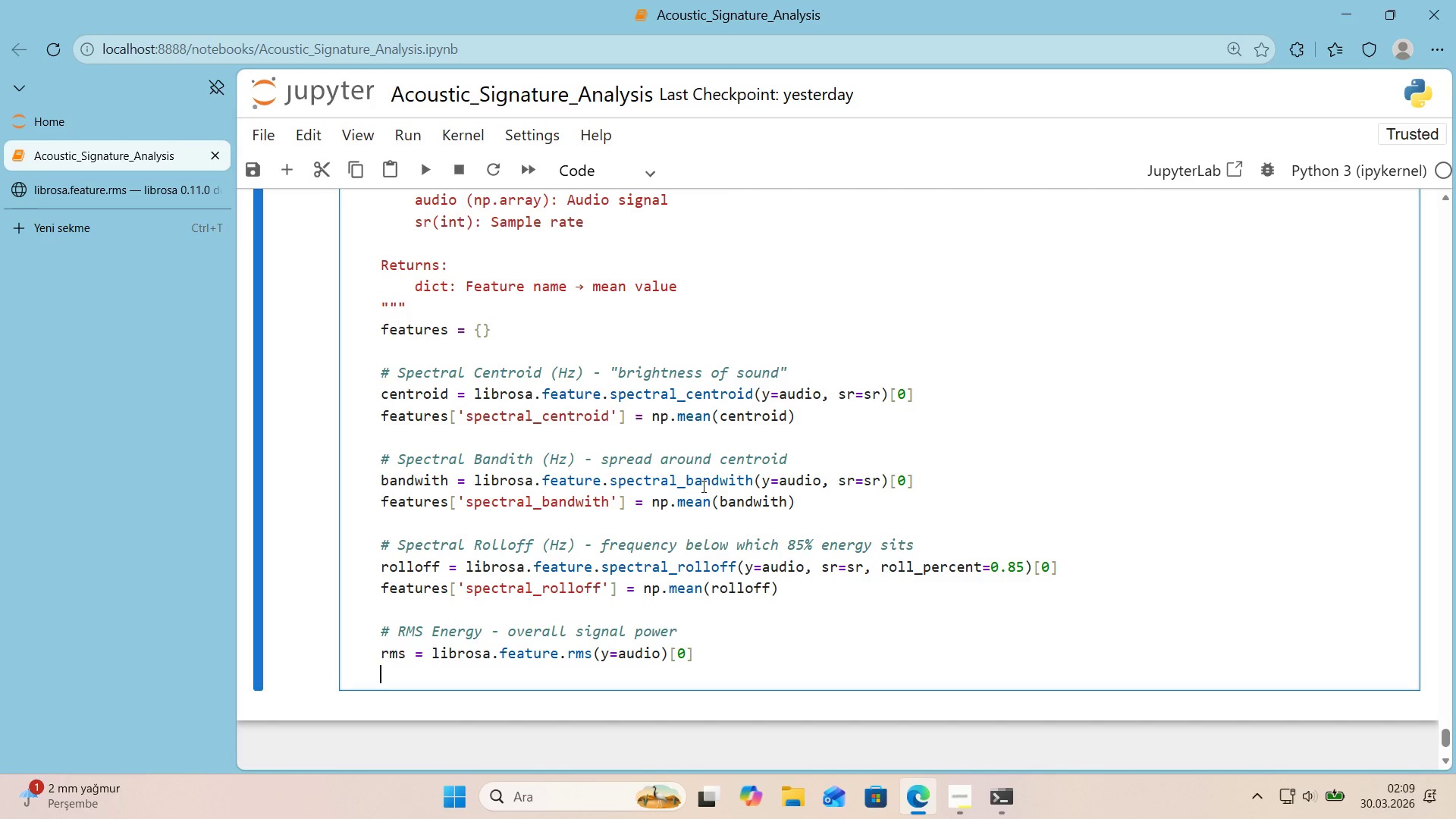 
type(fratur)
key(Backspace)
key(Backspace)
key(Backspace)
key(Backspace)
key(Backspace)
type(eatures)
 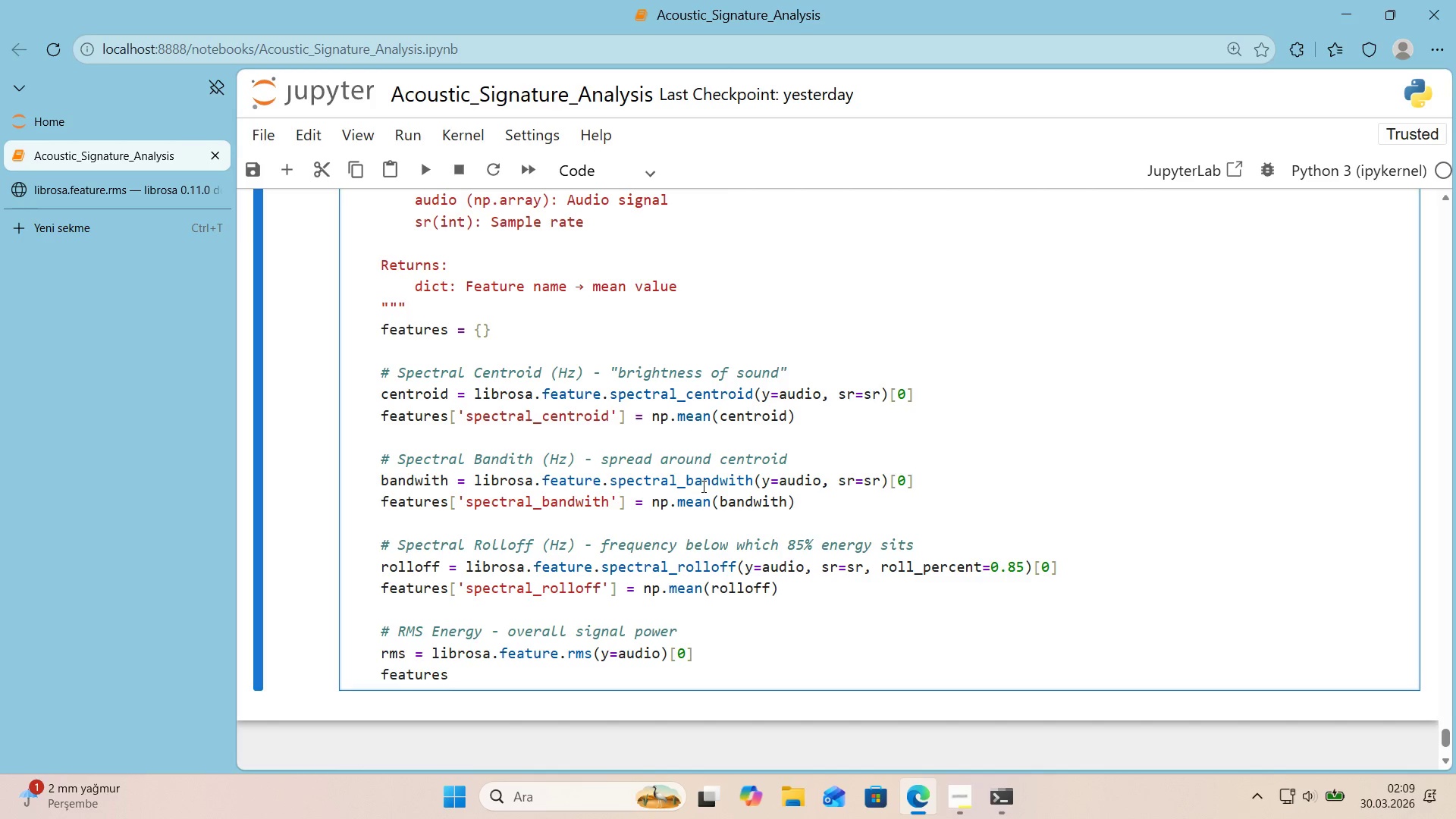 
key(Alt+Control+8)
 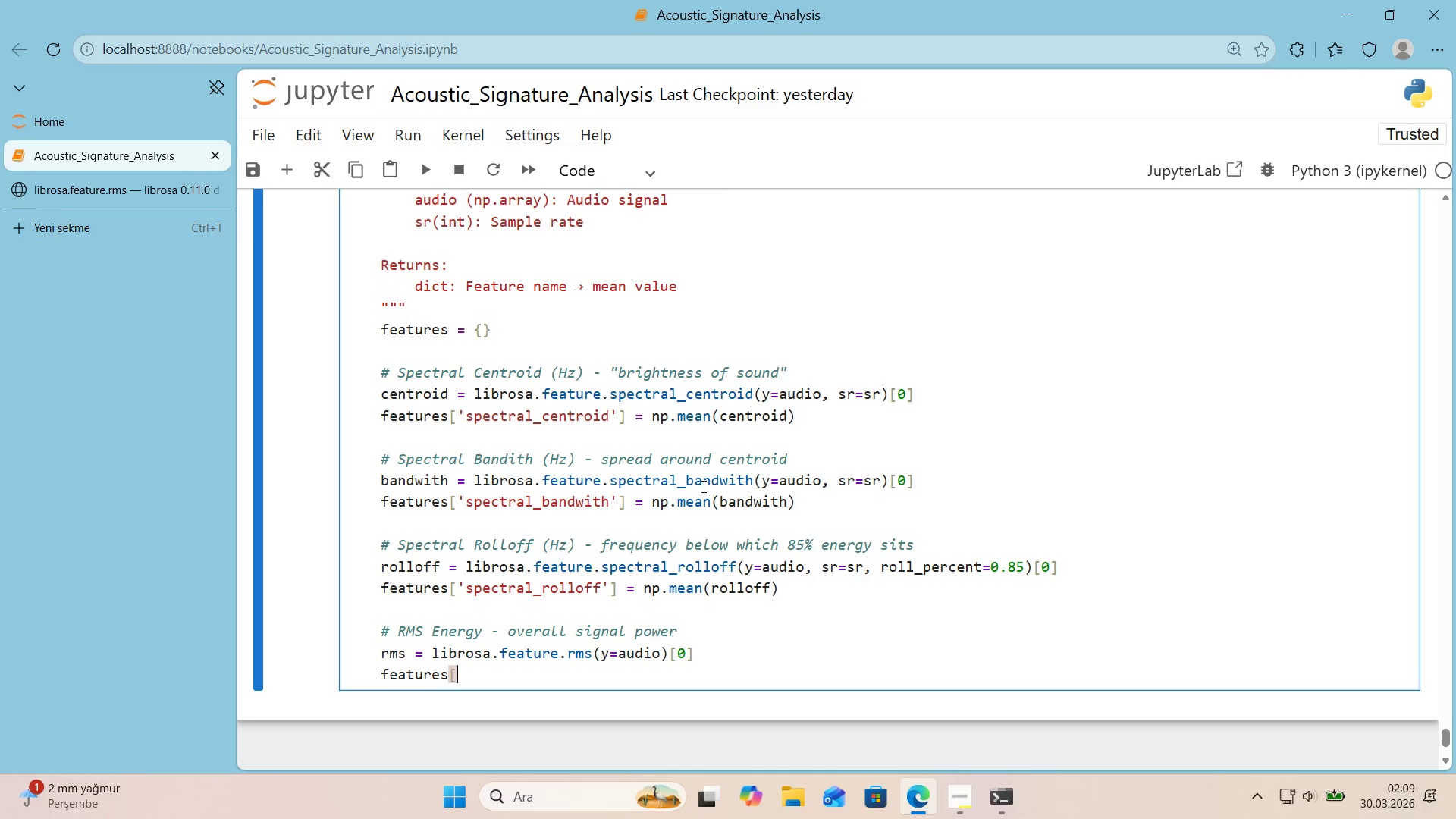 
key(Alt+Control+9)
 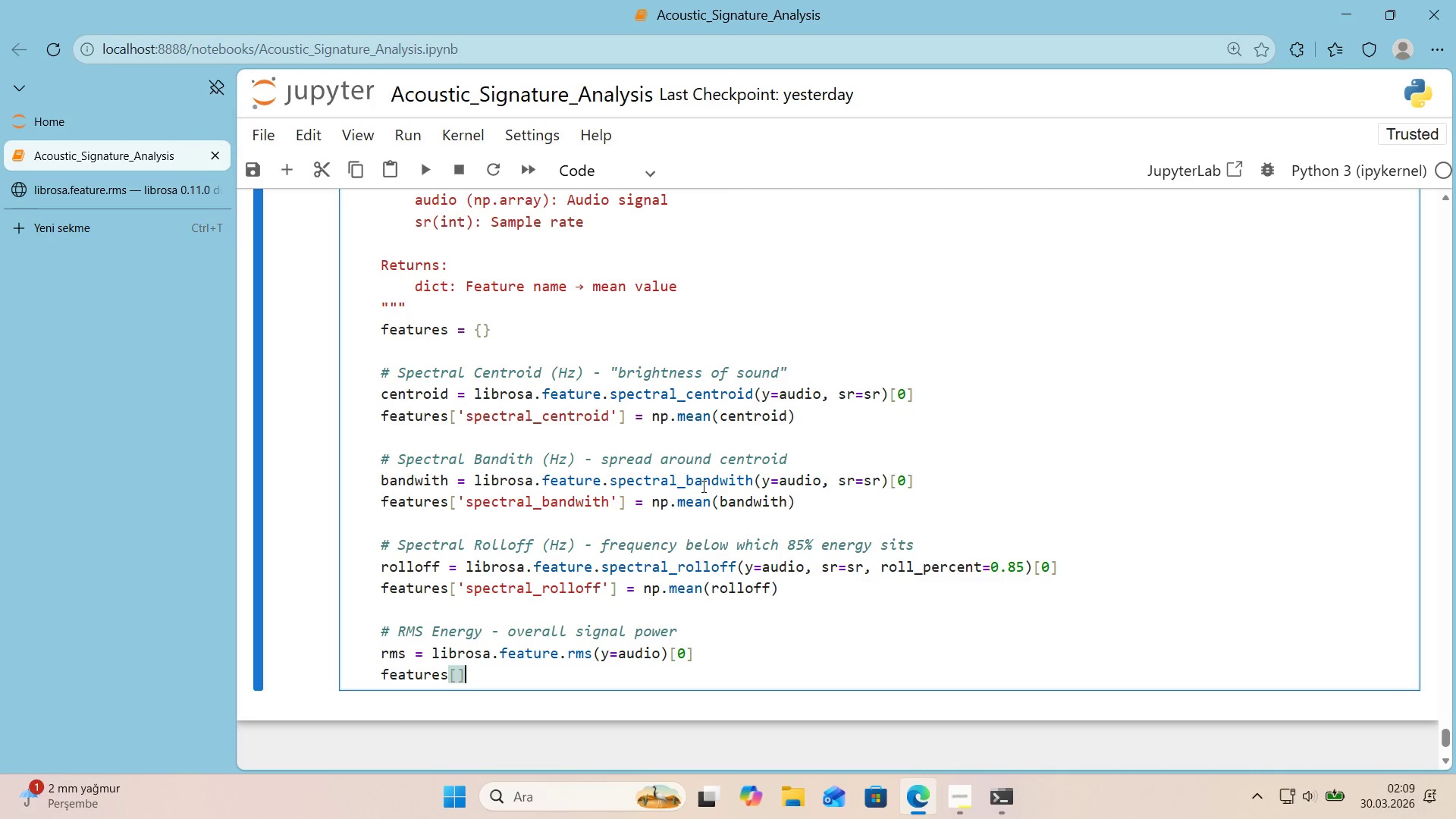 
key(ArrowLeft)
 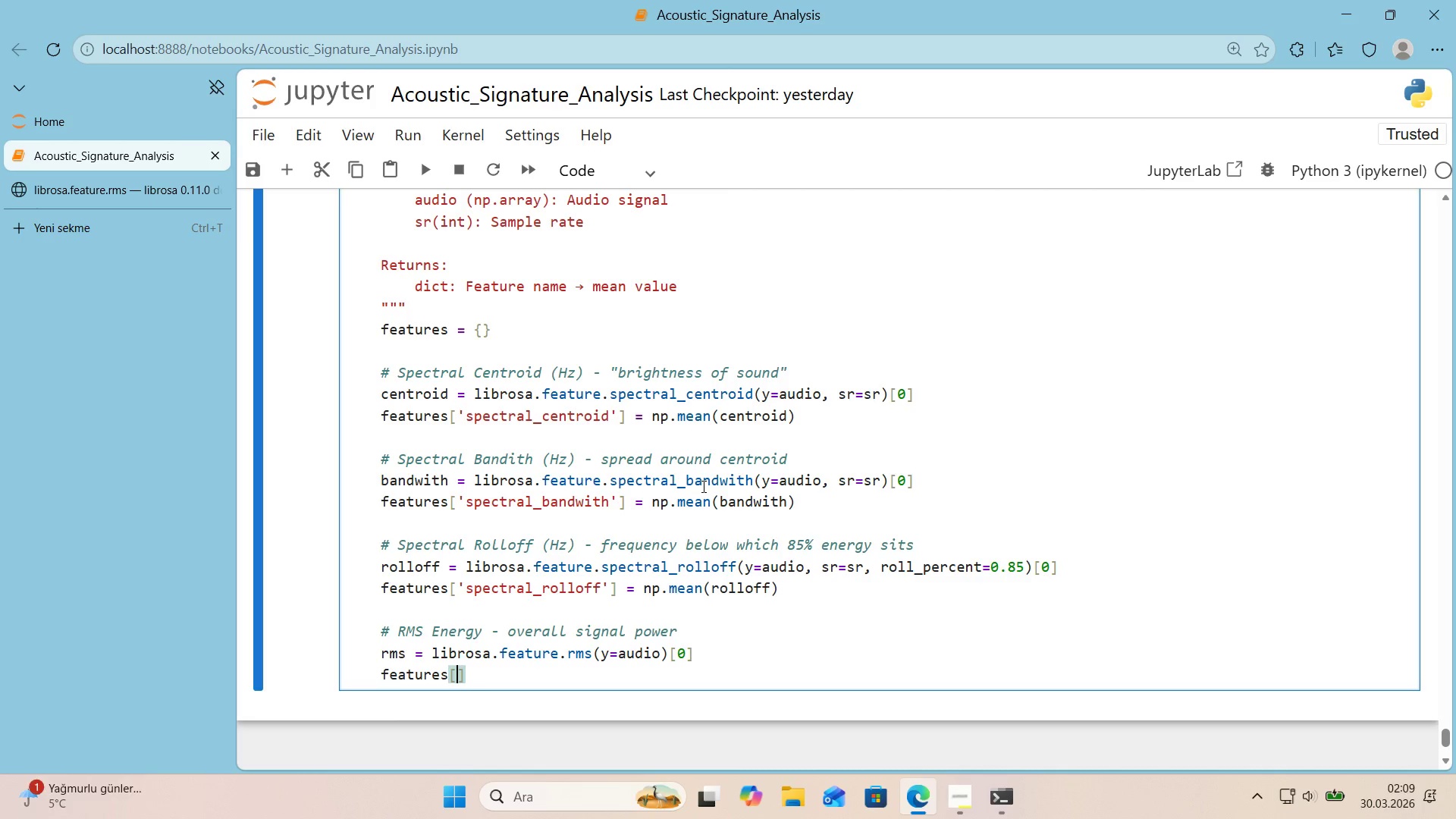 
type(@@)
 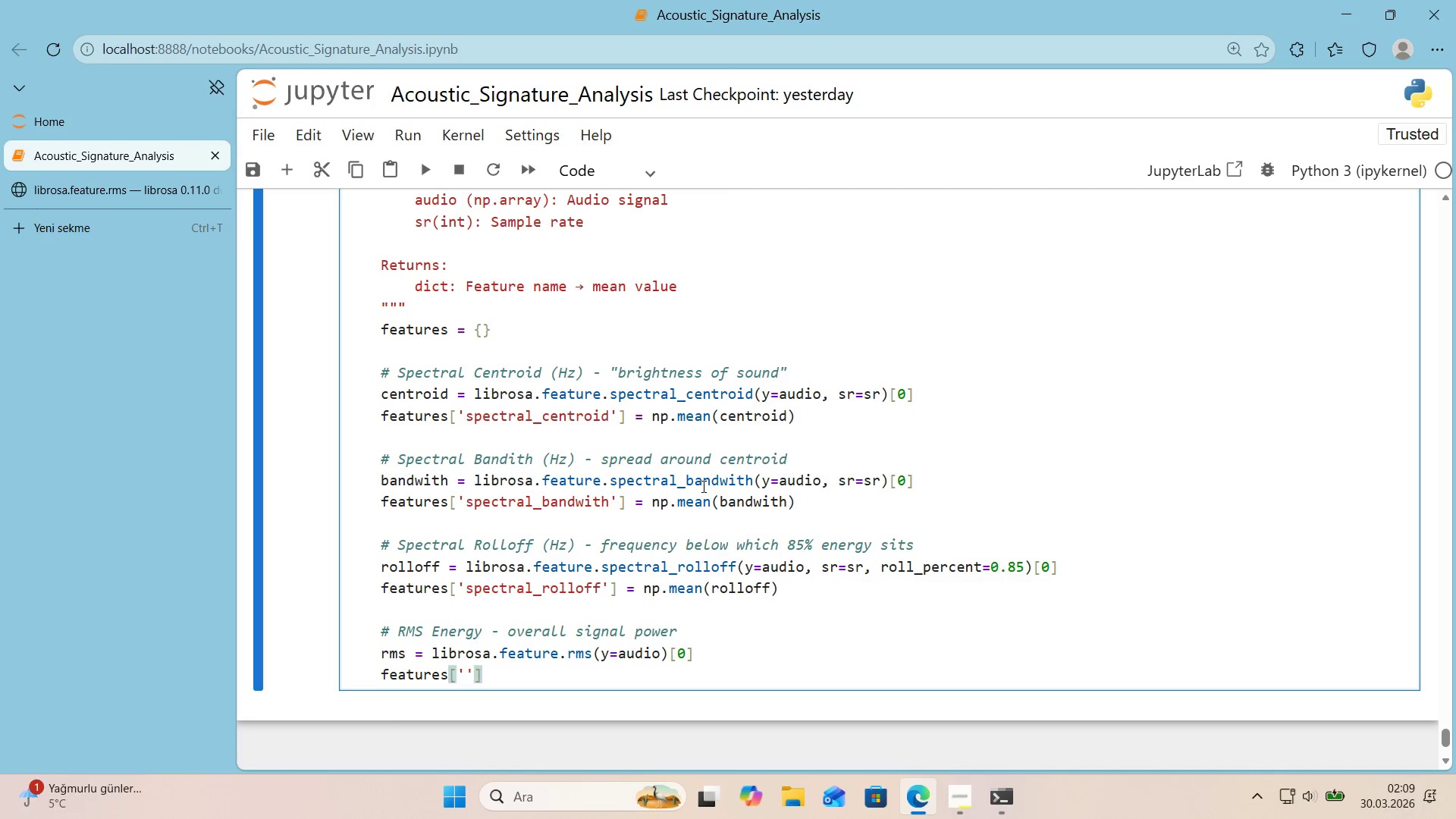 
key(ArrowLeft)
 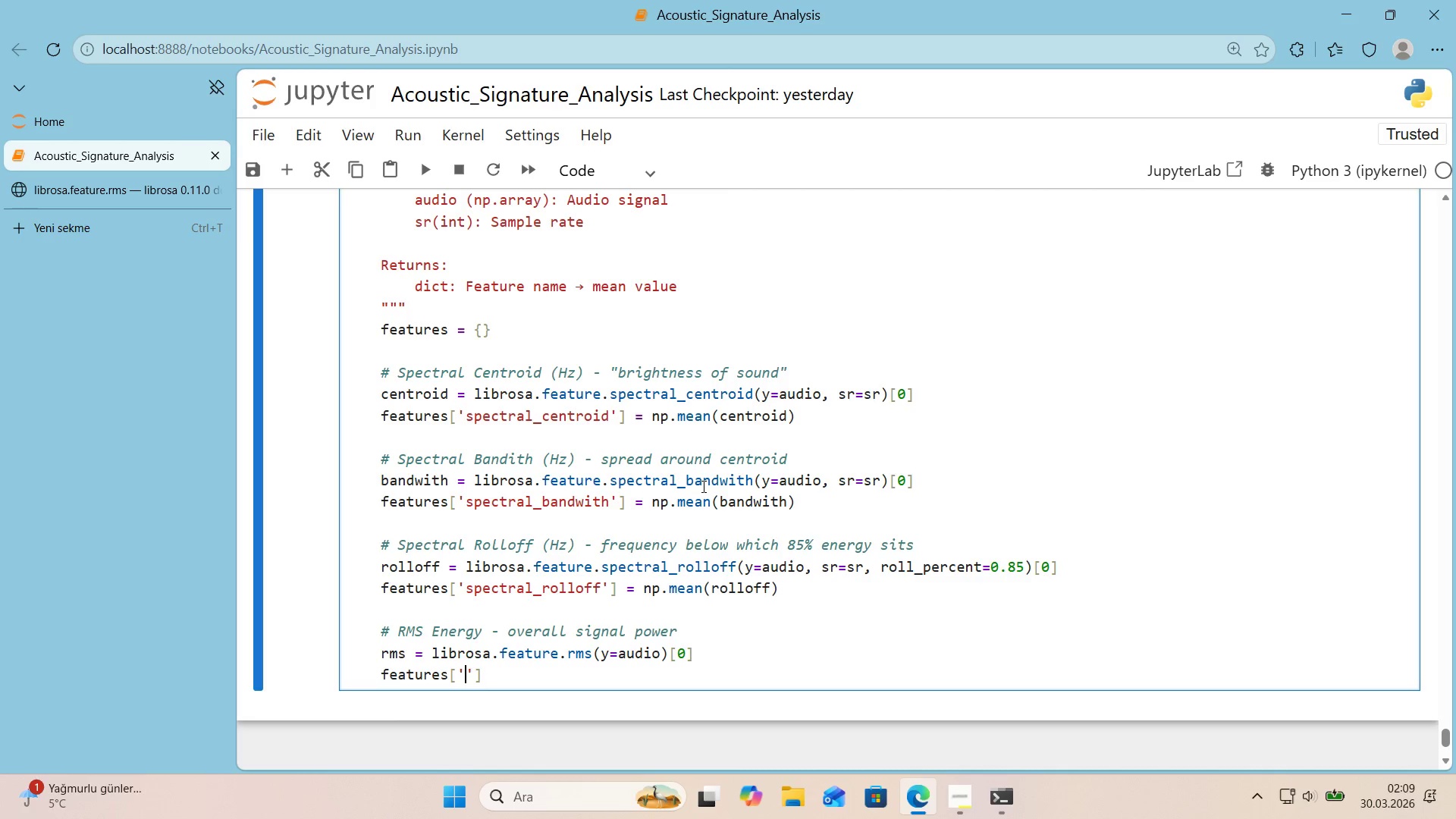 
type(rms_energy)
 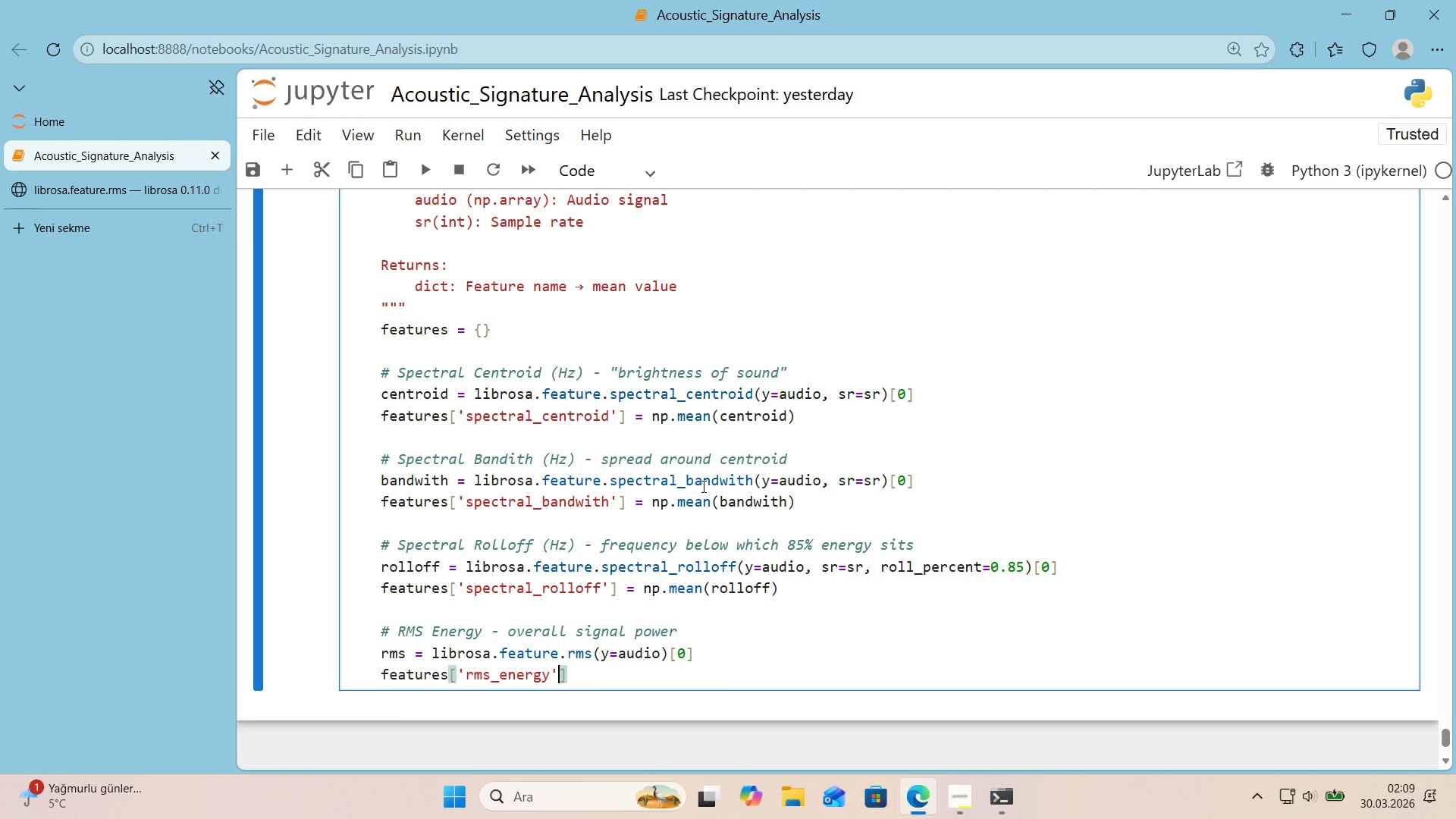 
 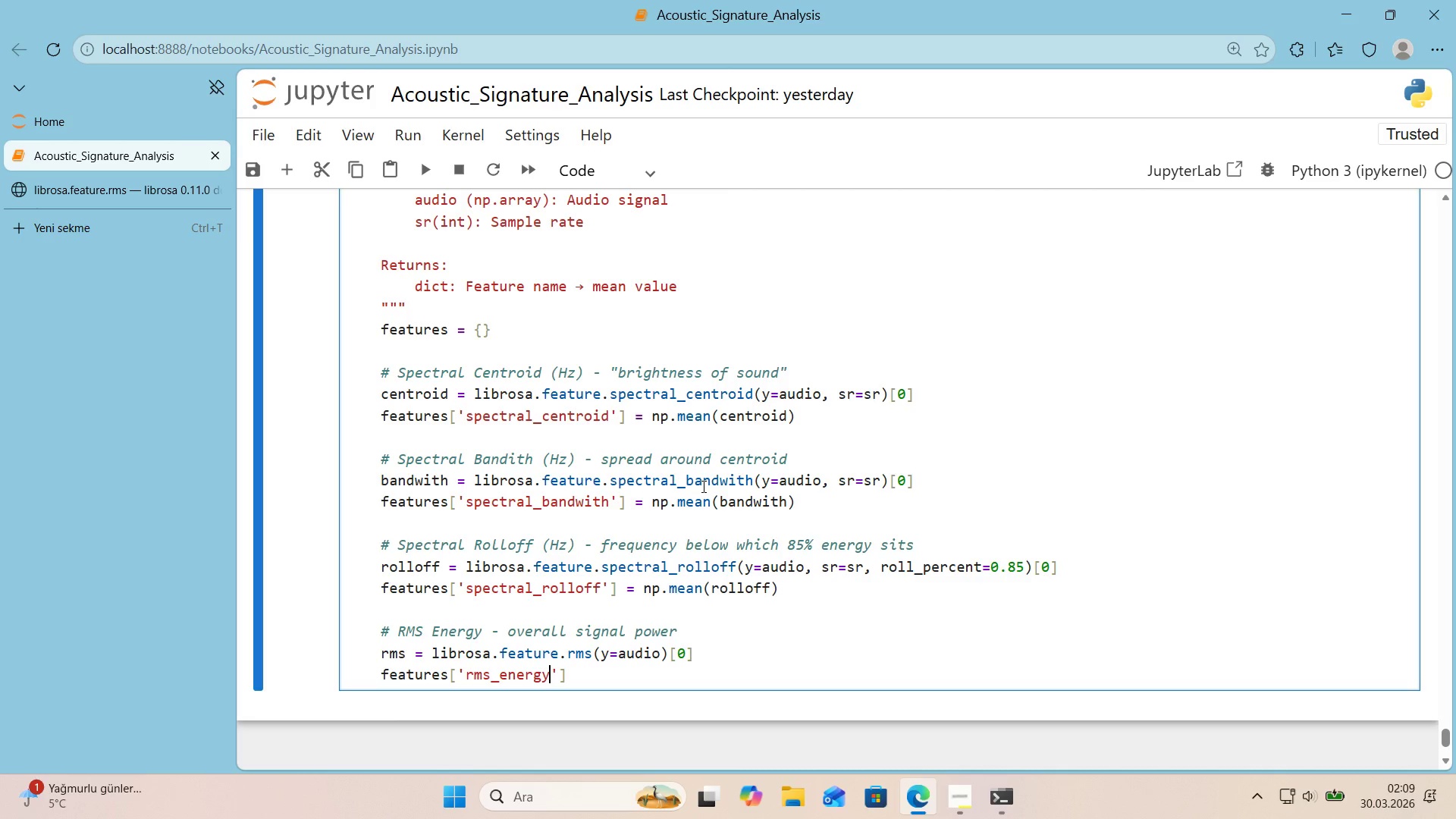 
key(ArrowRight)
 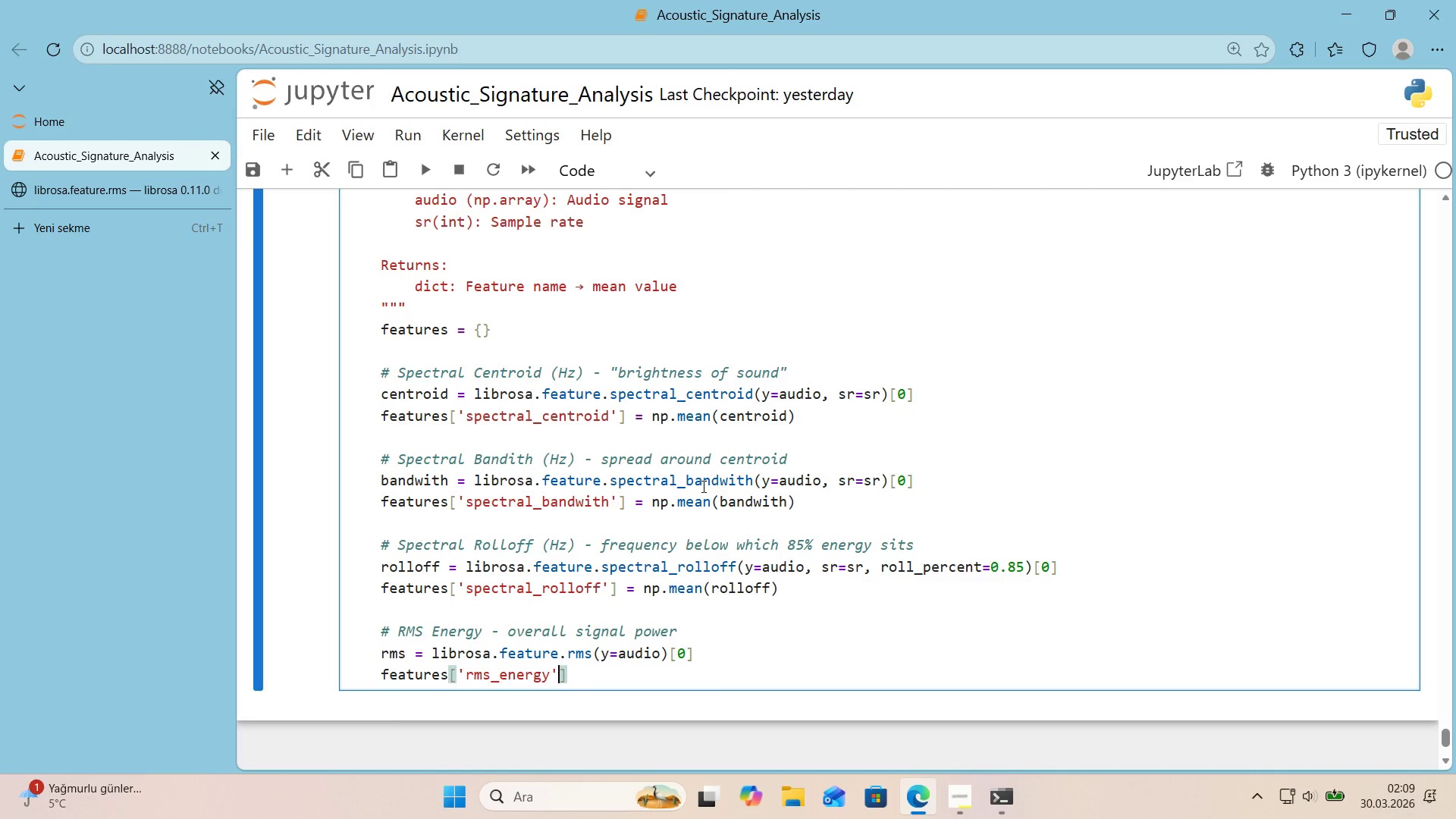 
key(ArrowRight)
 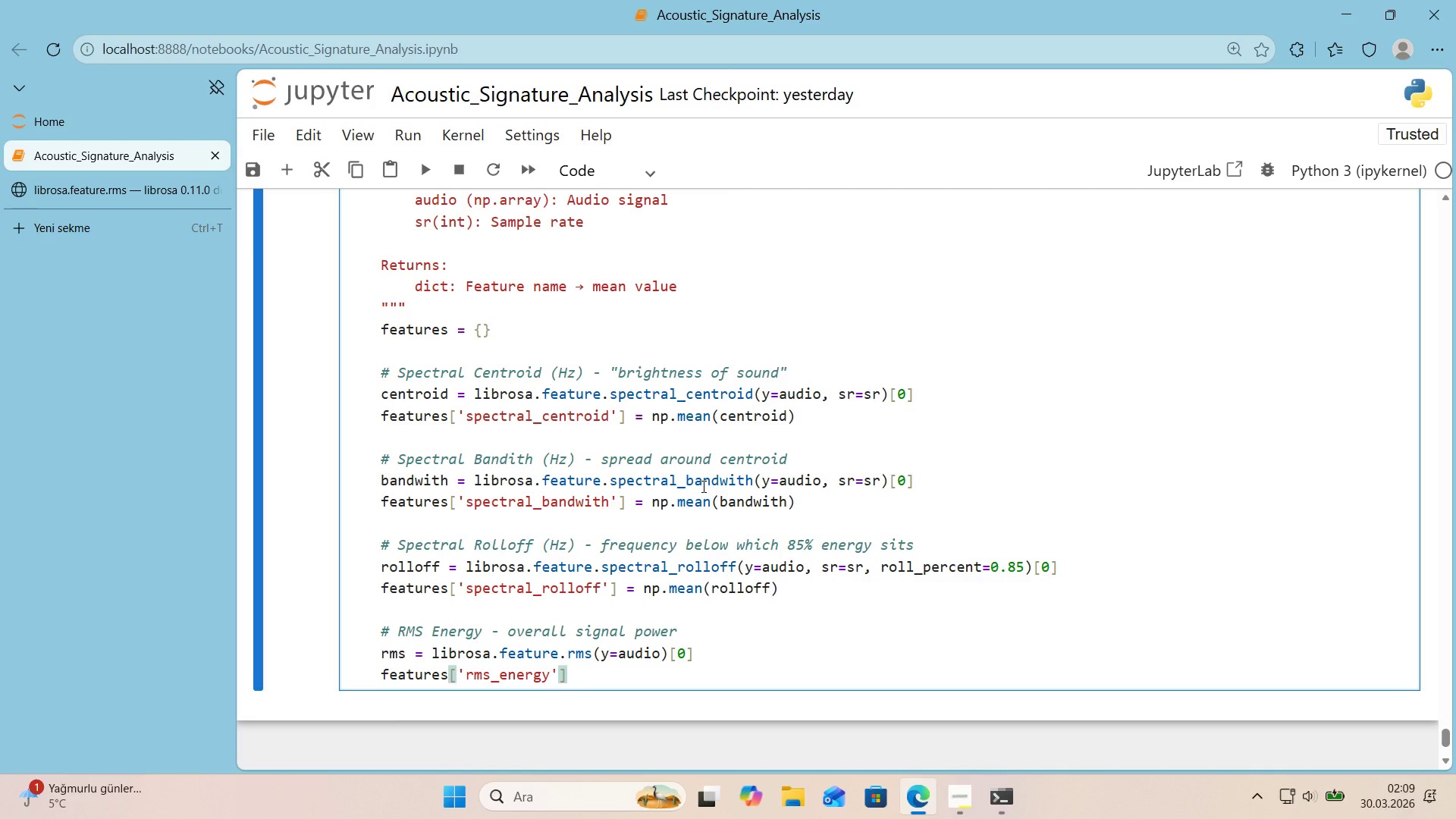 
type( ) np.mean*()
 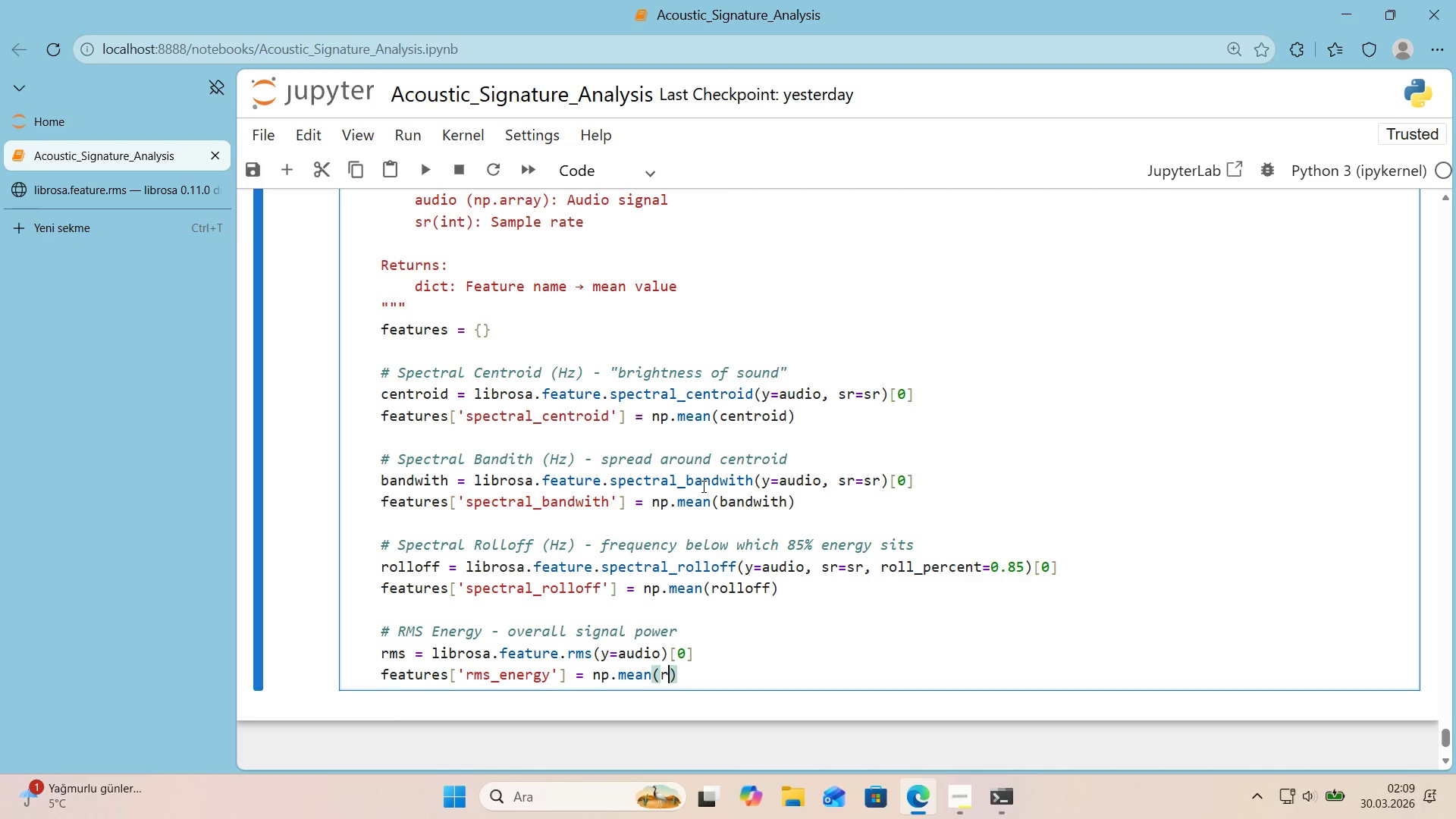 
 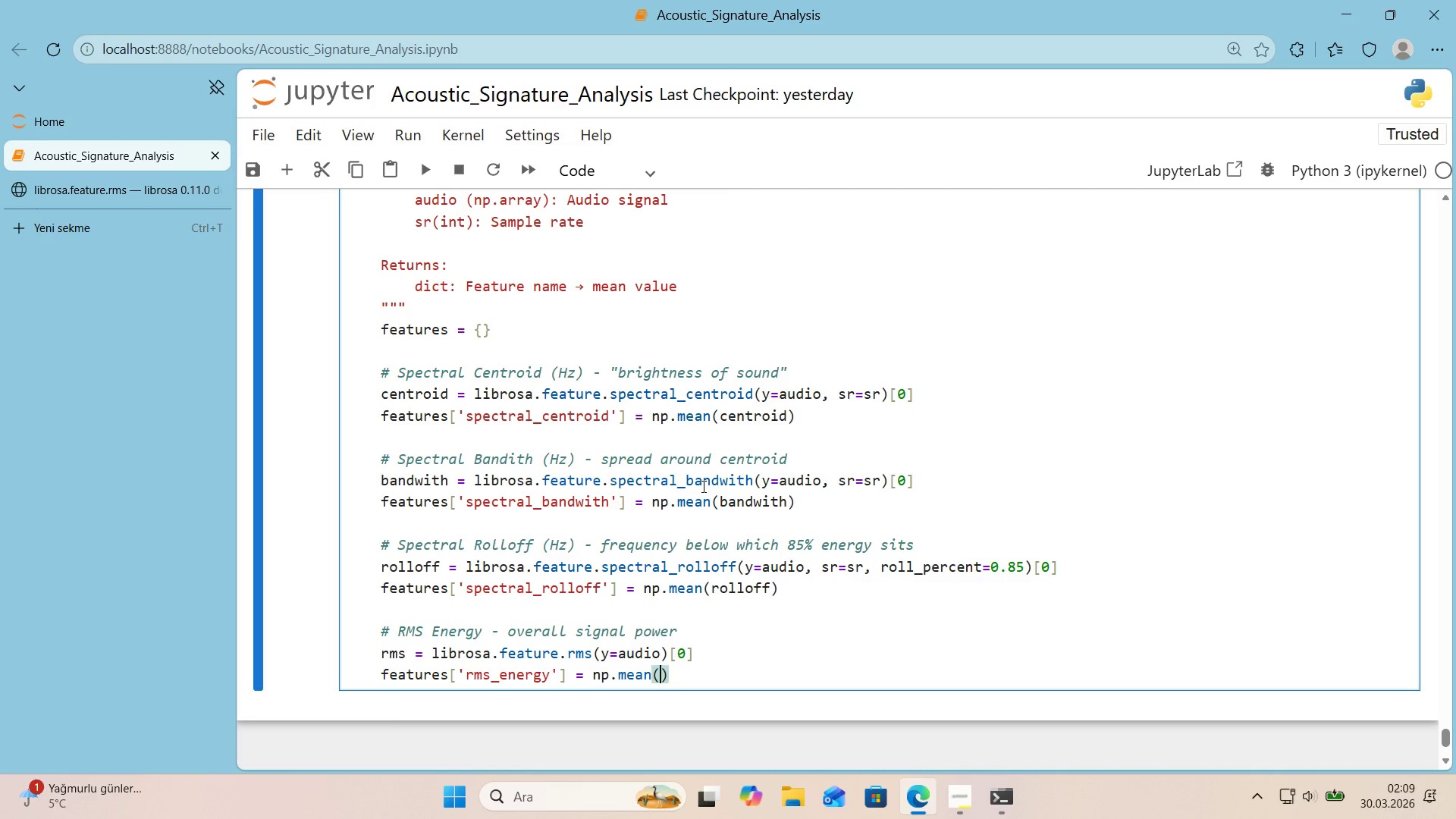 
key(ArrowLeft)
 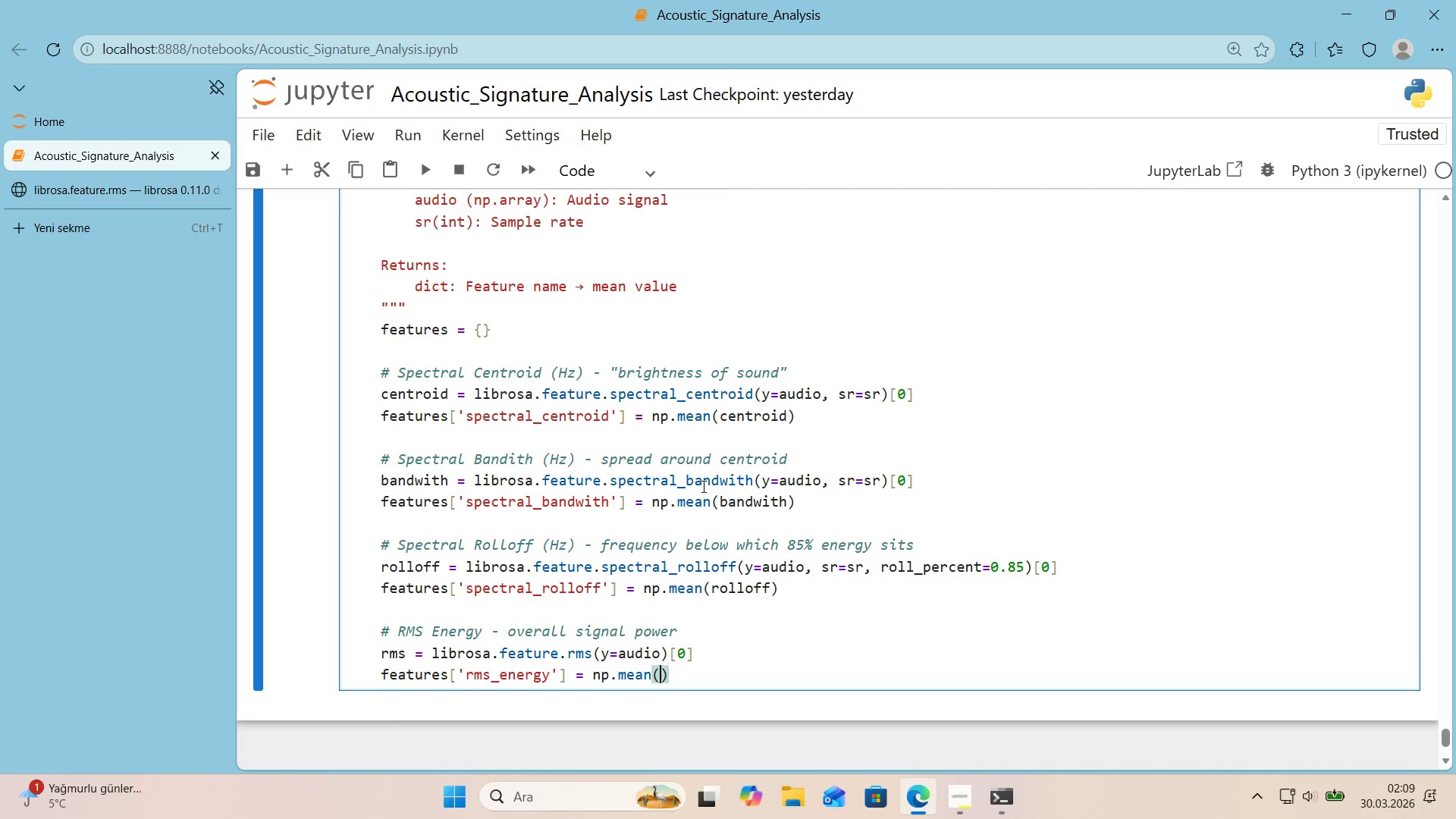 
type(rms)
 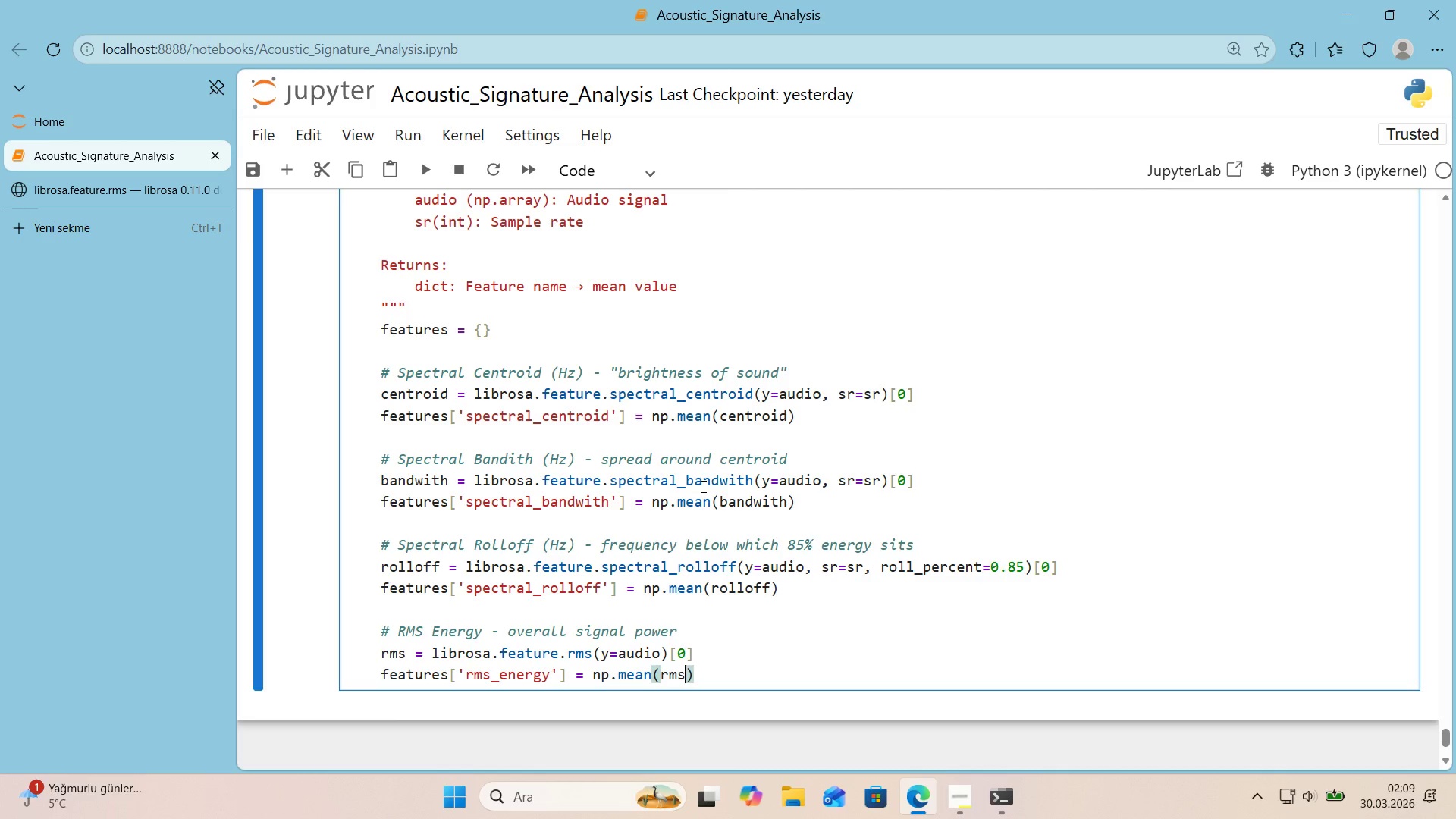 
key(ArrowRight)
 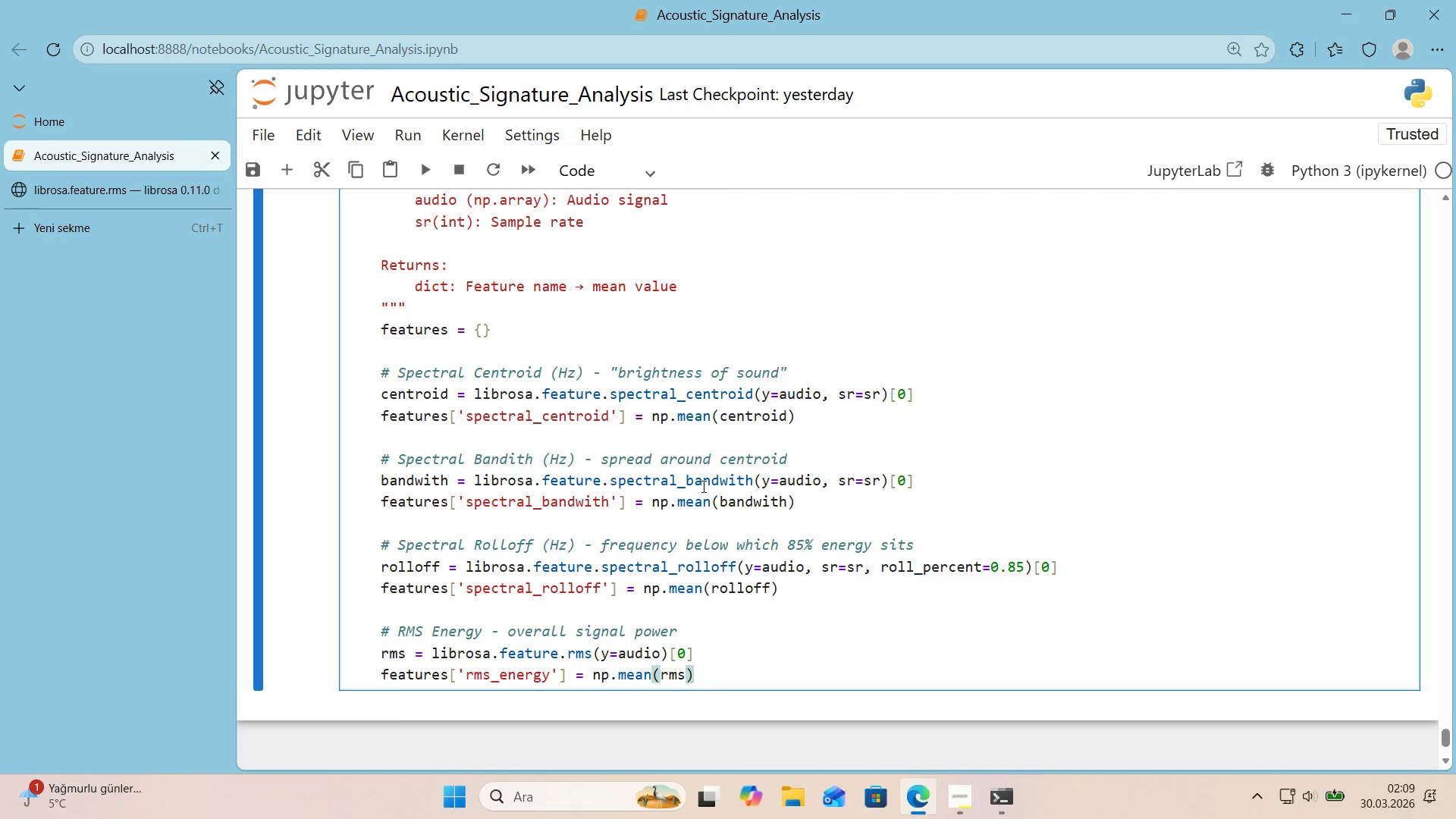 
key(Enter)
 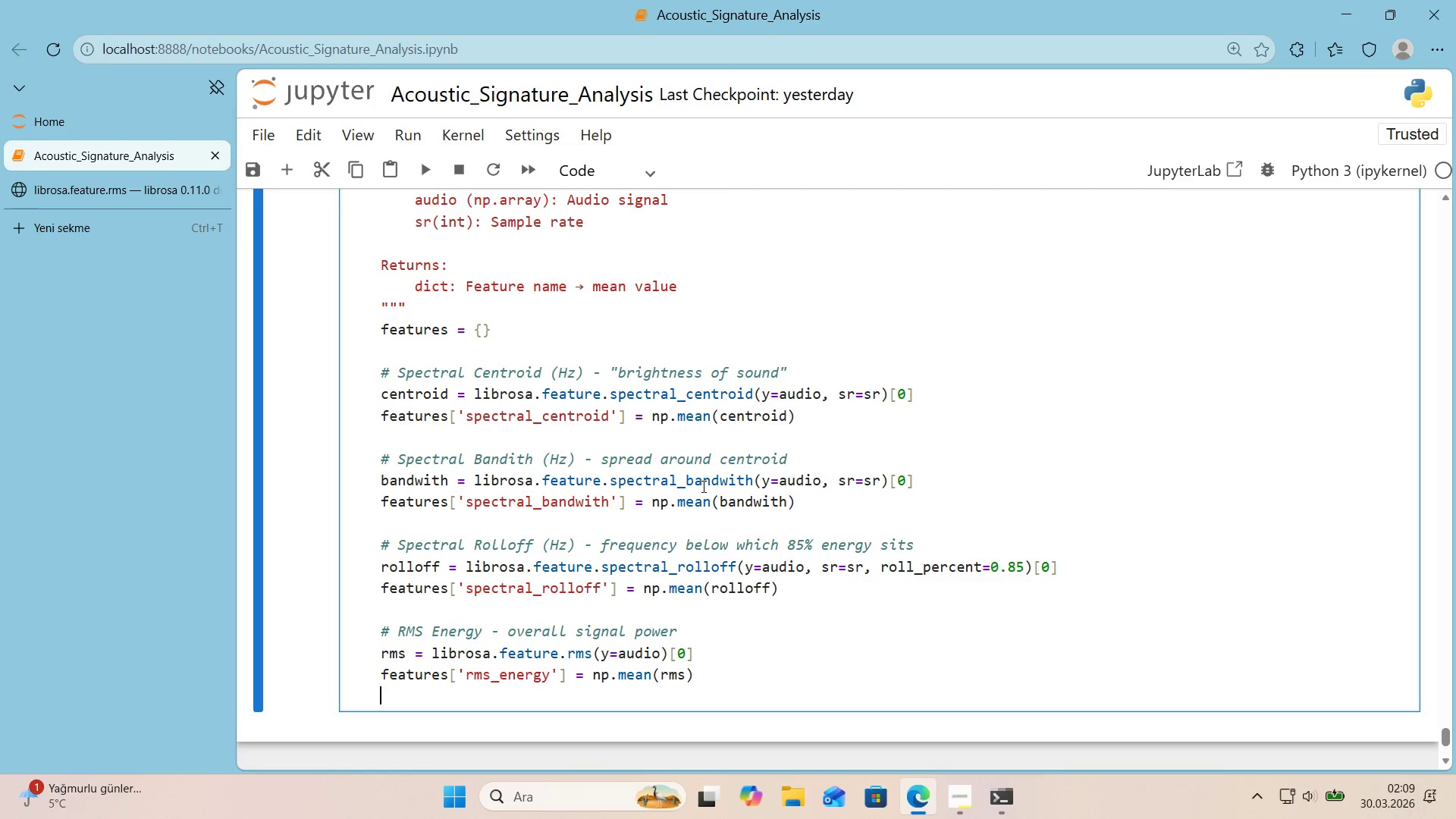 
key(Enter)
 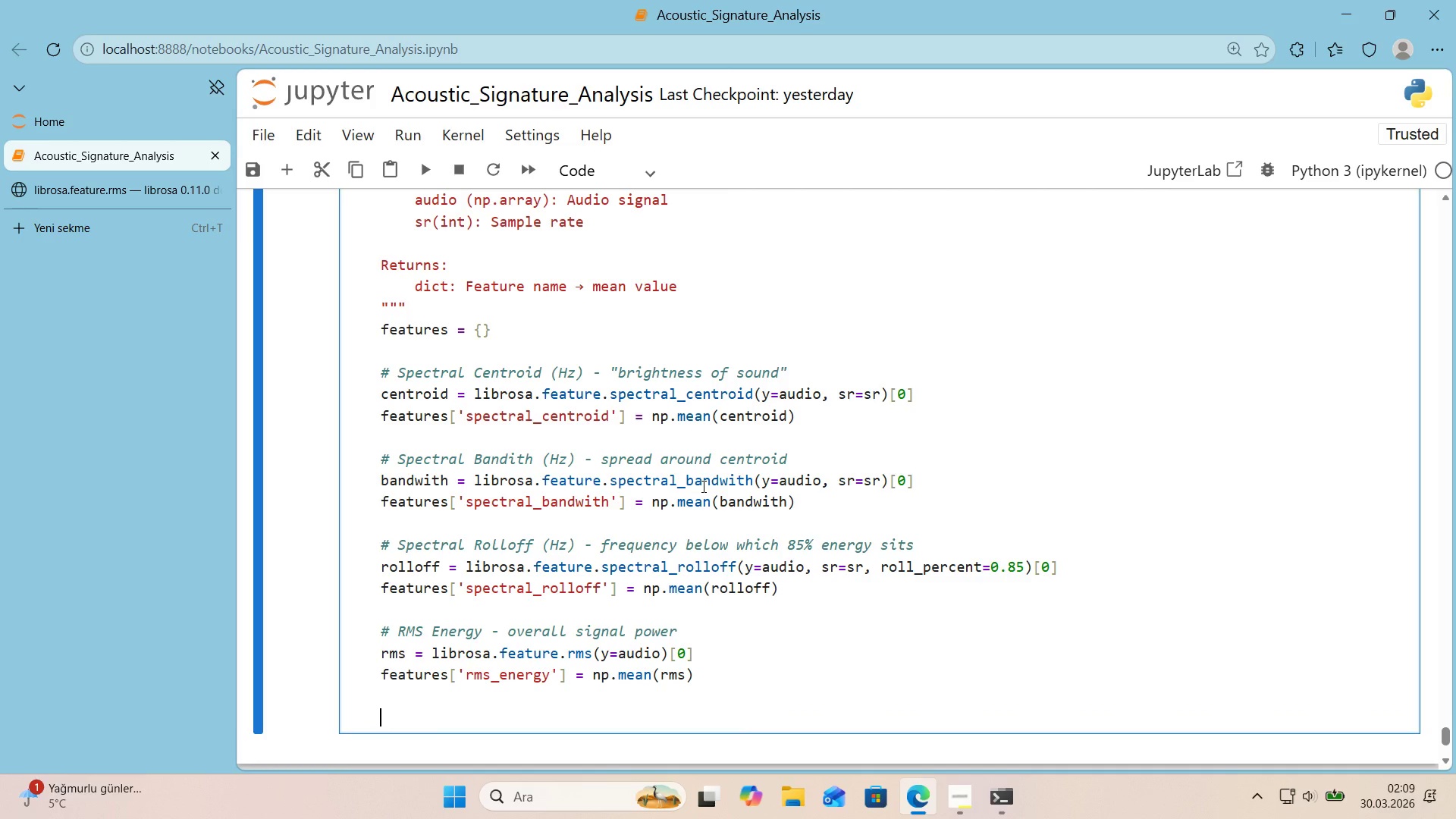 
key(Alt+Control+AltRight)
 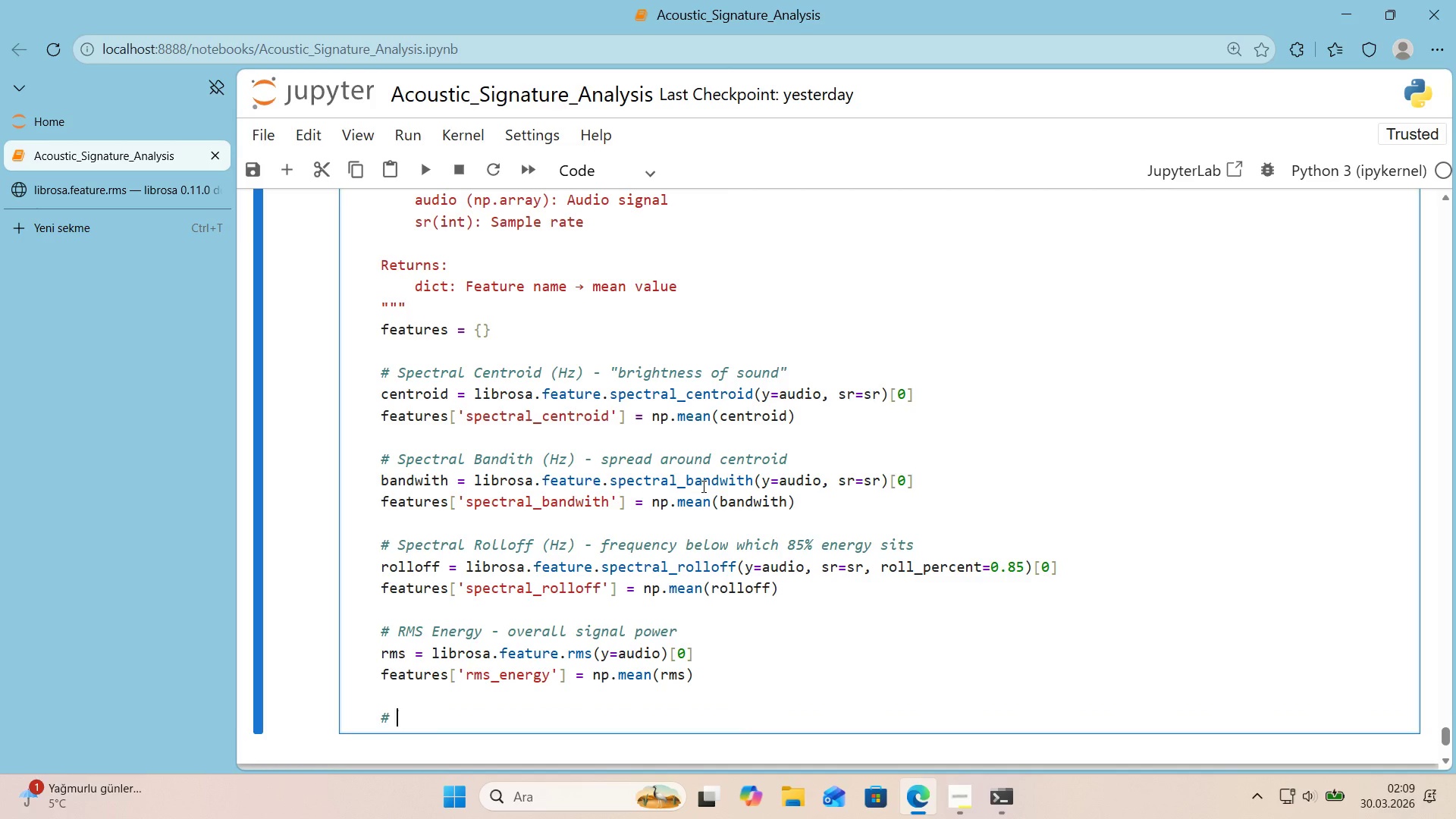 
key(Control+ControlLeft)
 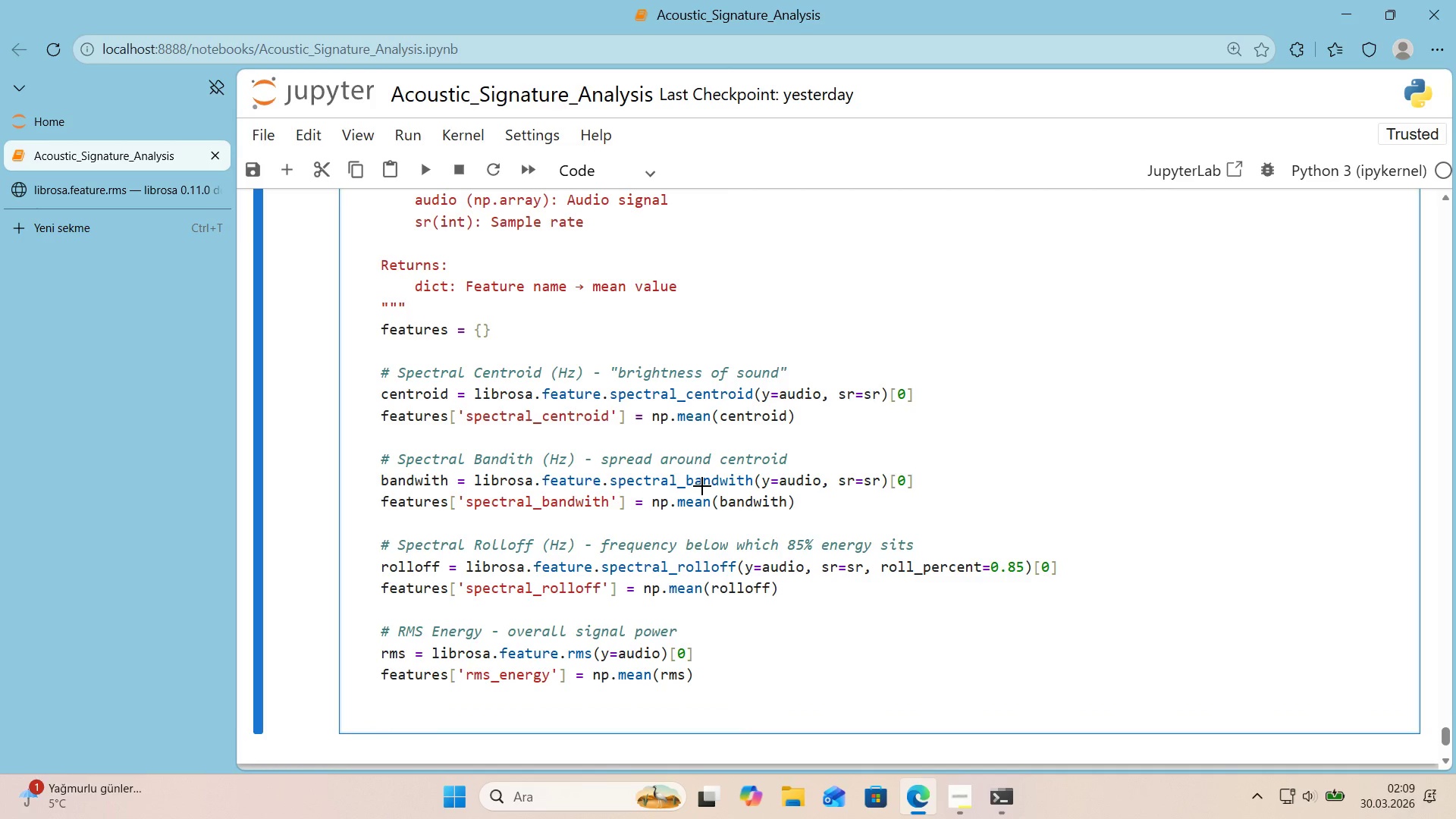 
key(Alt+Control+3)
 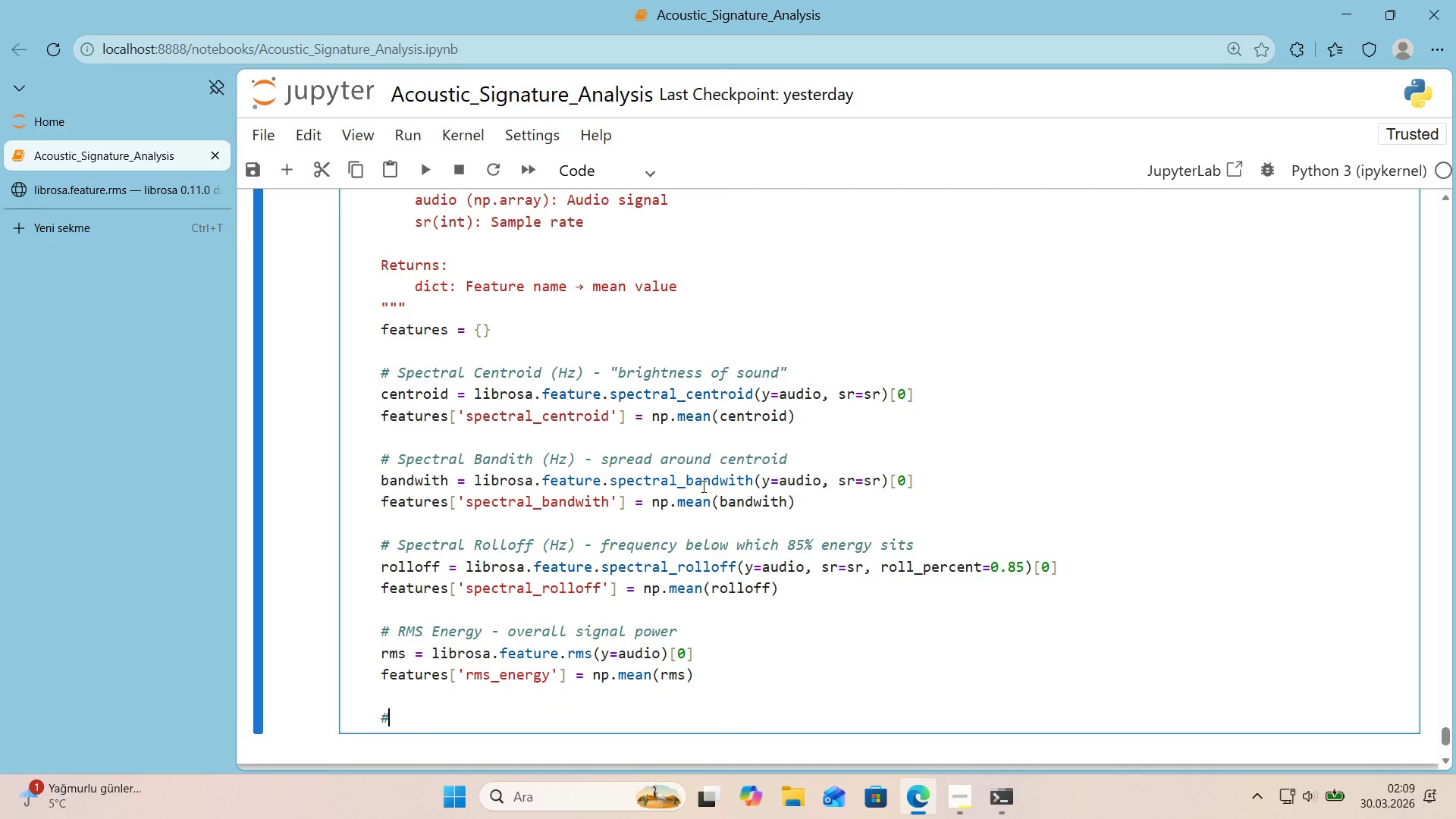 
type( Zero Cross'ng Rate - no's'ness 'nd'cator)
 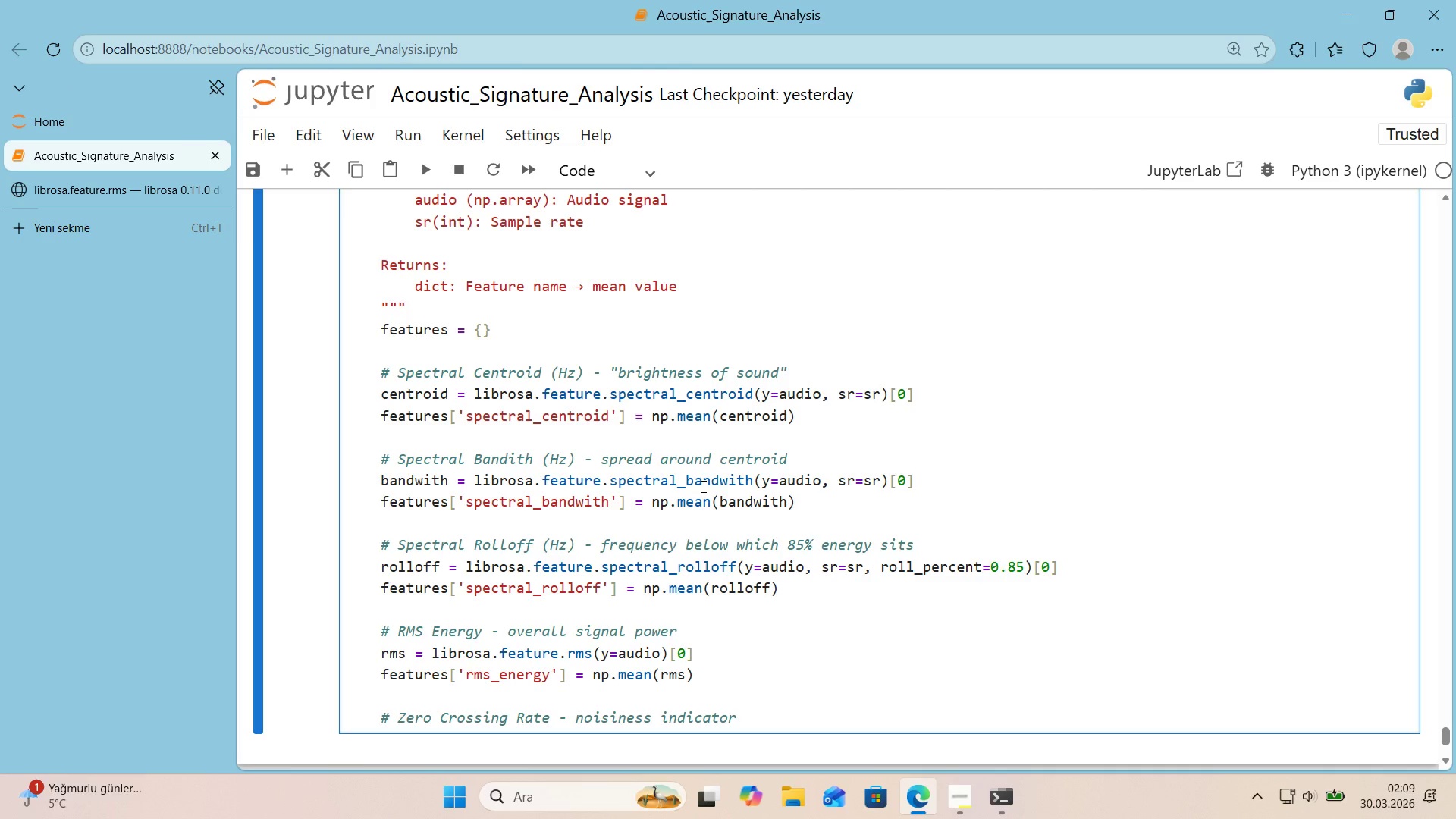 
key(Enter)
 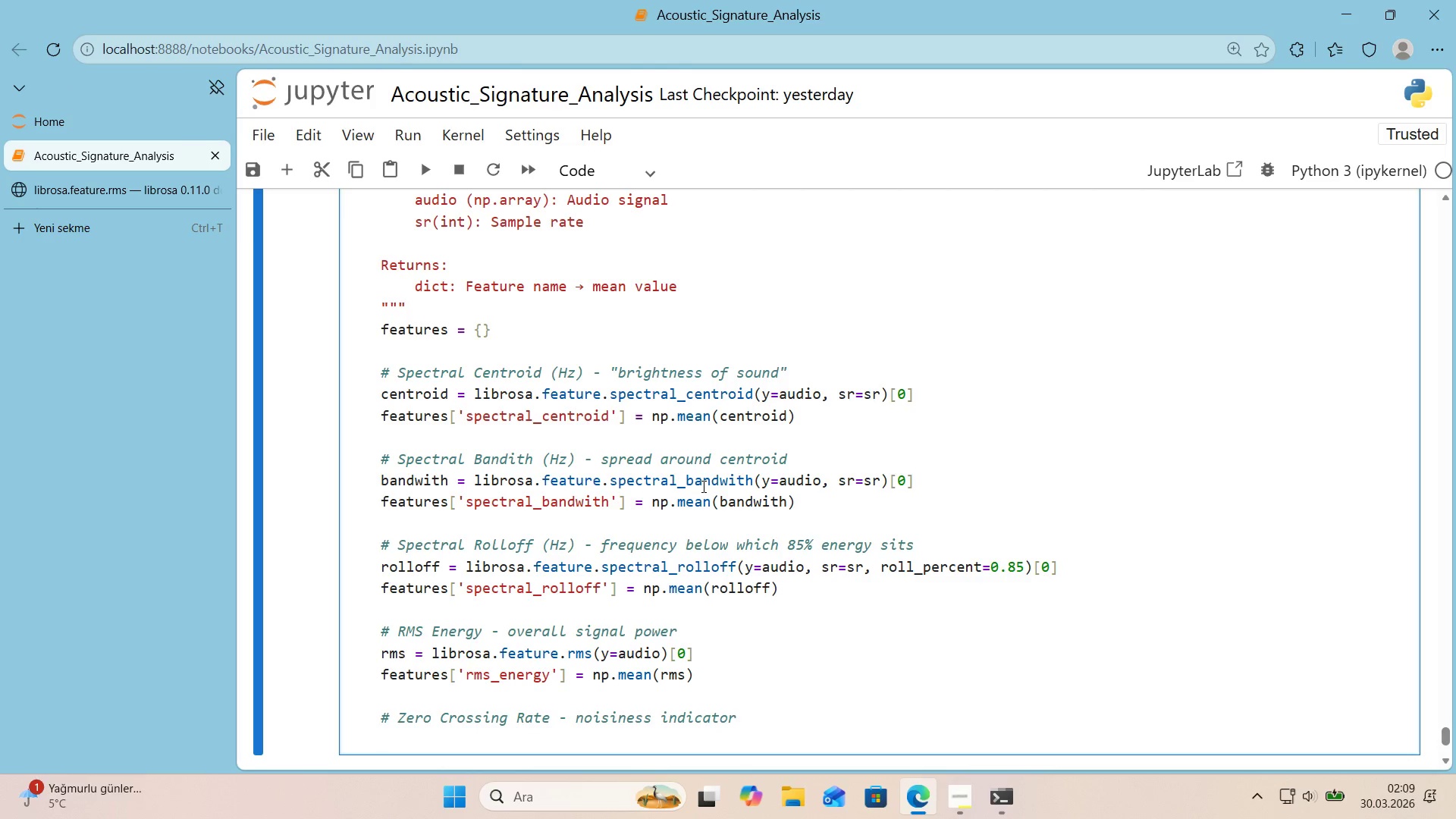 
type(zcr ) )
 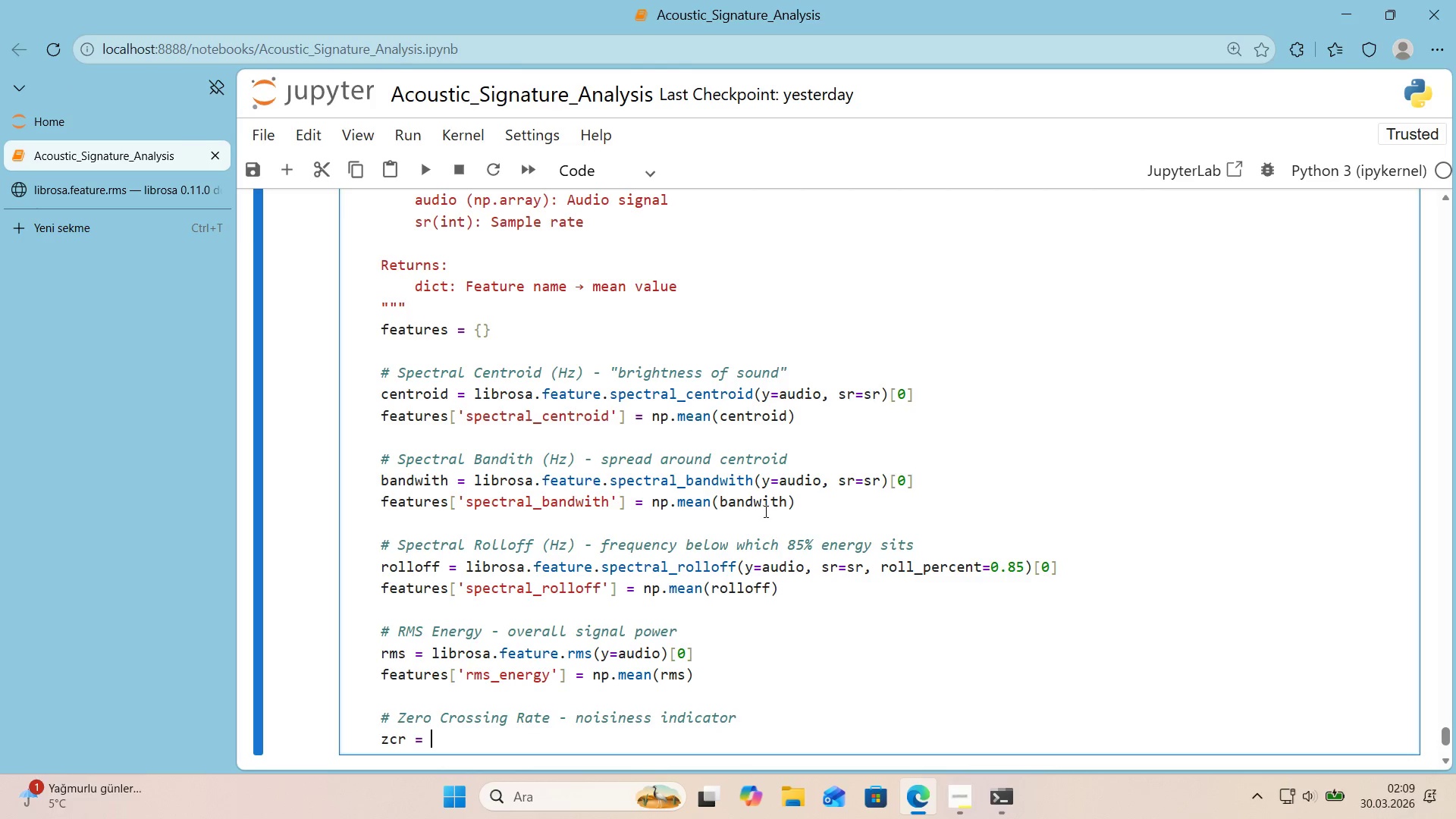 
scroll: coordinate [858, 432], scroll_direction: down, amount: 1.0
 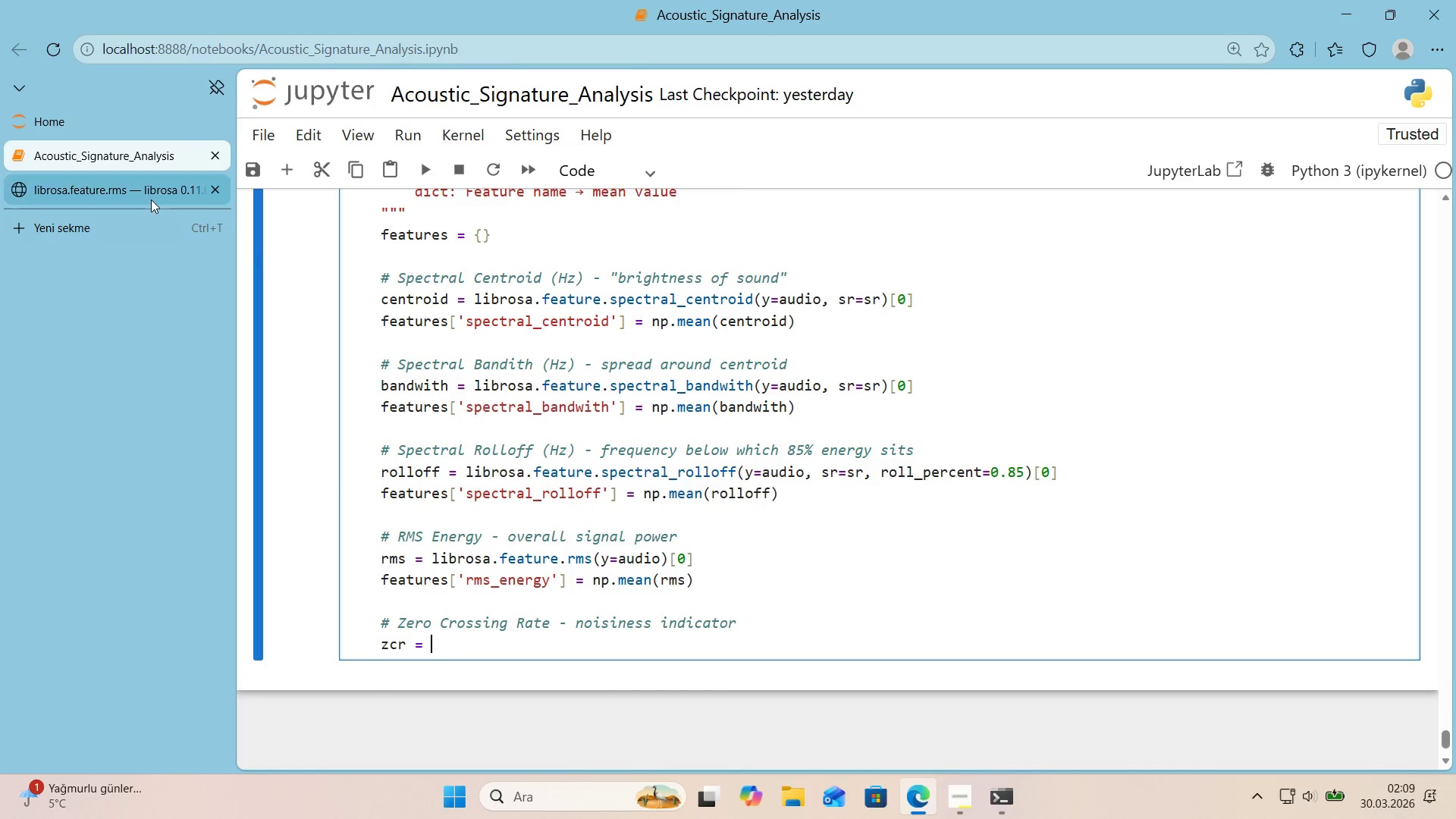 
left_click([151, 199])
 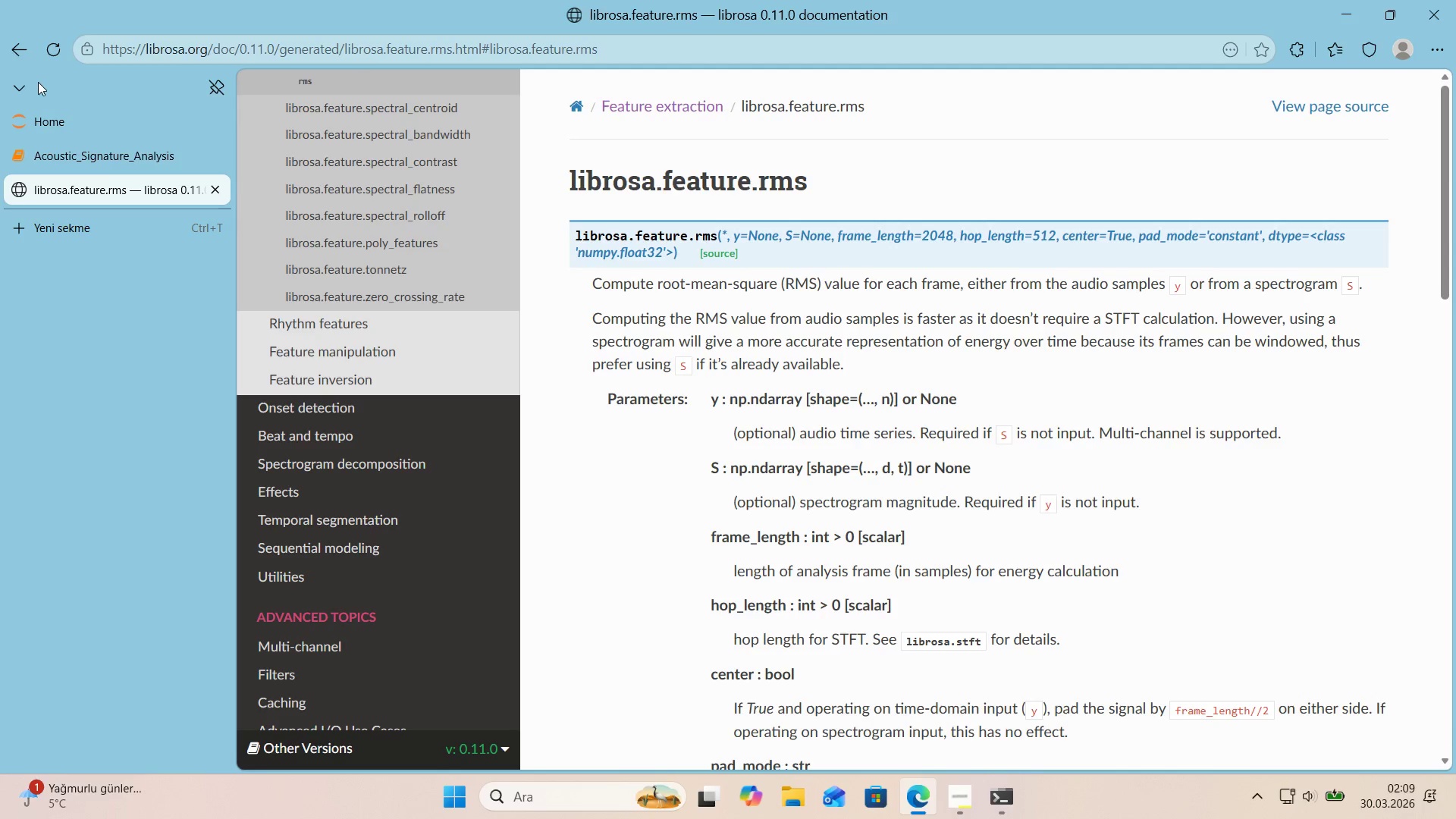 
left_click([25, 47])
 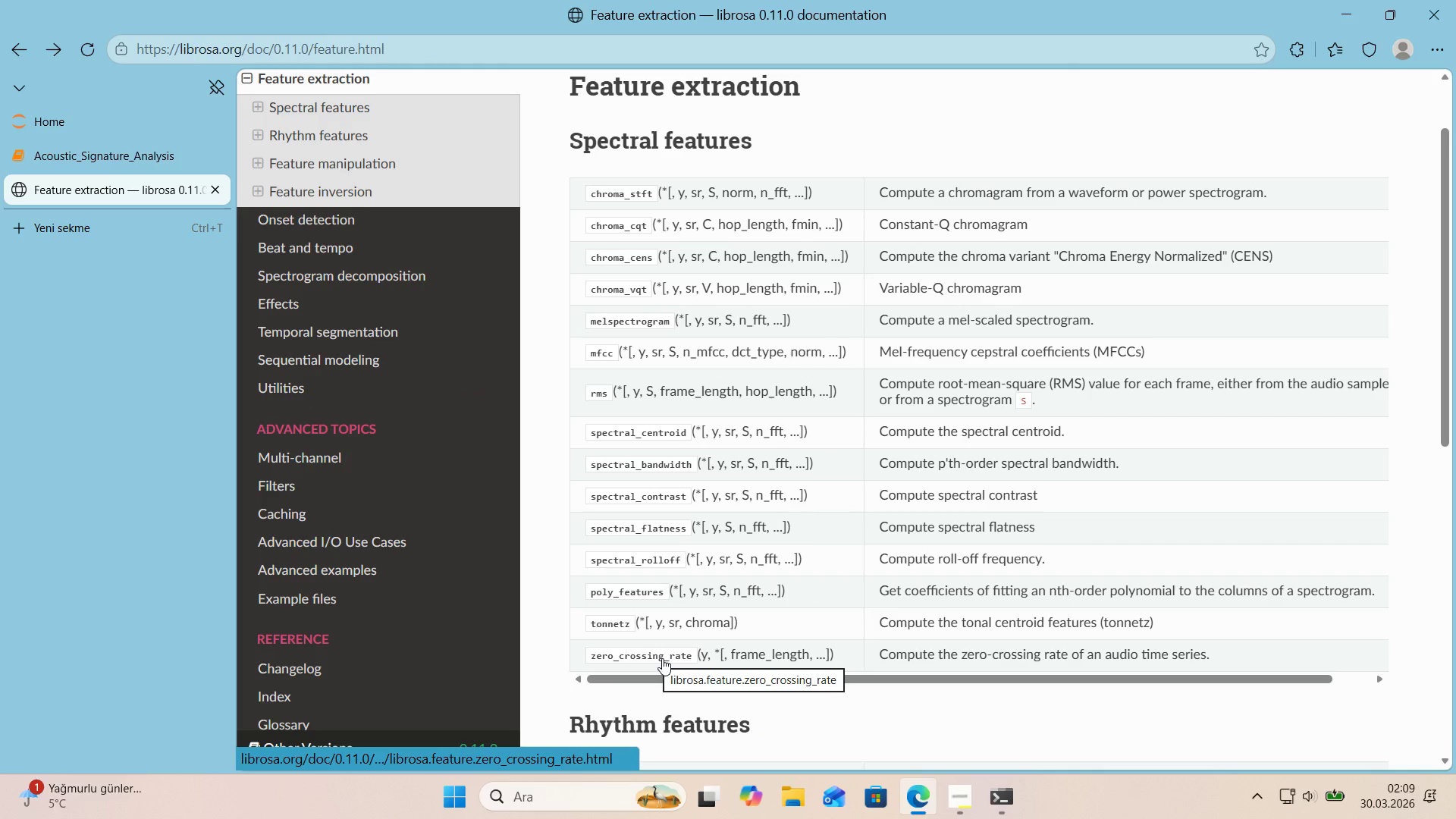 
wait(5.86)
 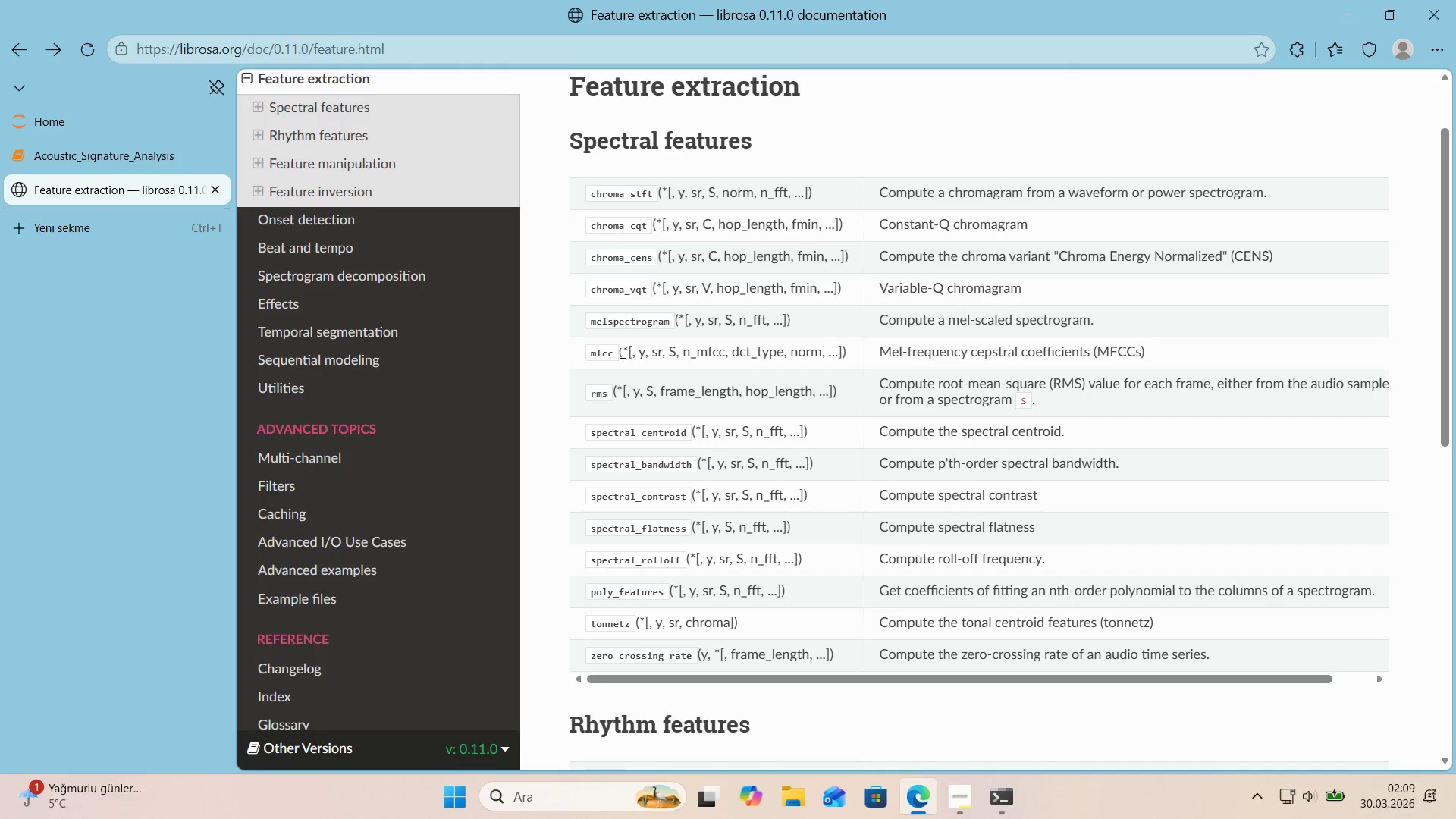 
left_click([662, 658])
 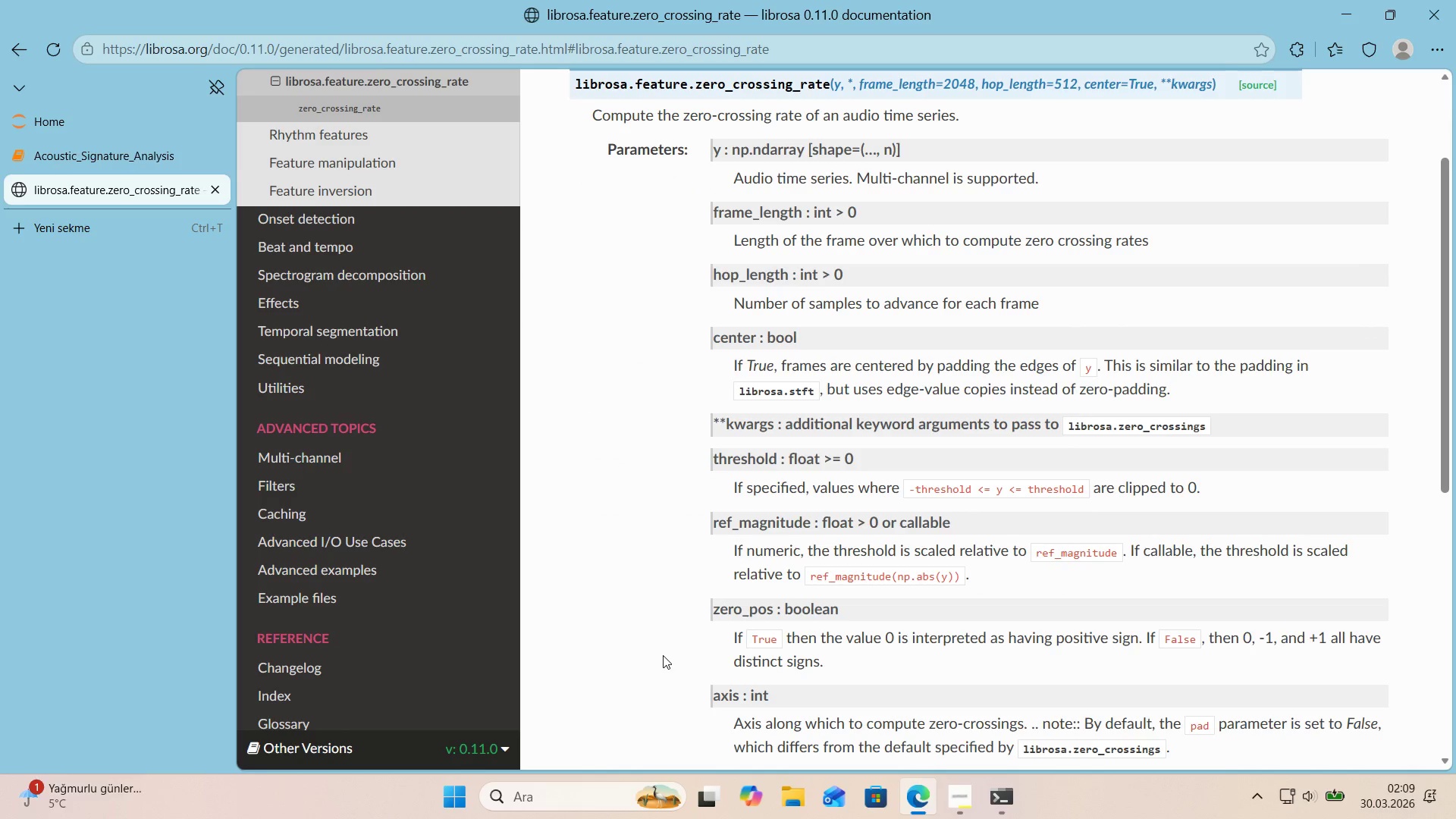 
scroll: coordinate [667, 598], scroll_direction: up, amount: 2.0
 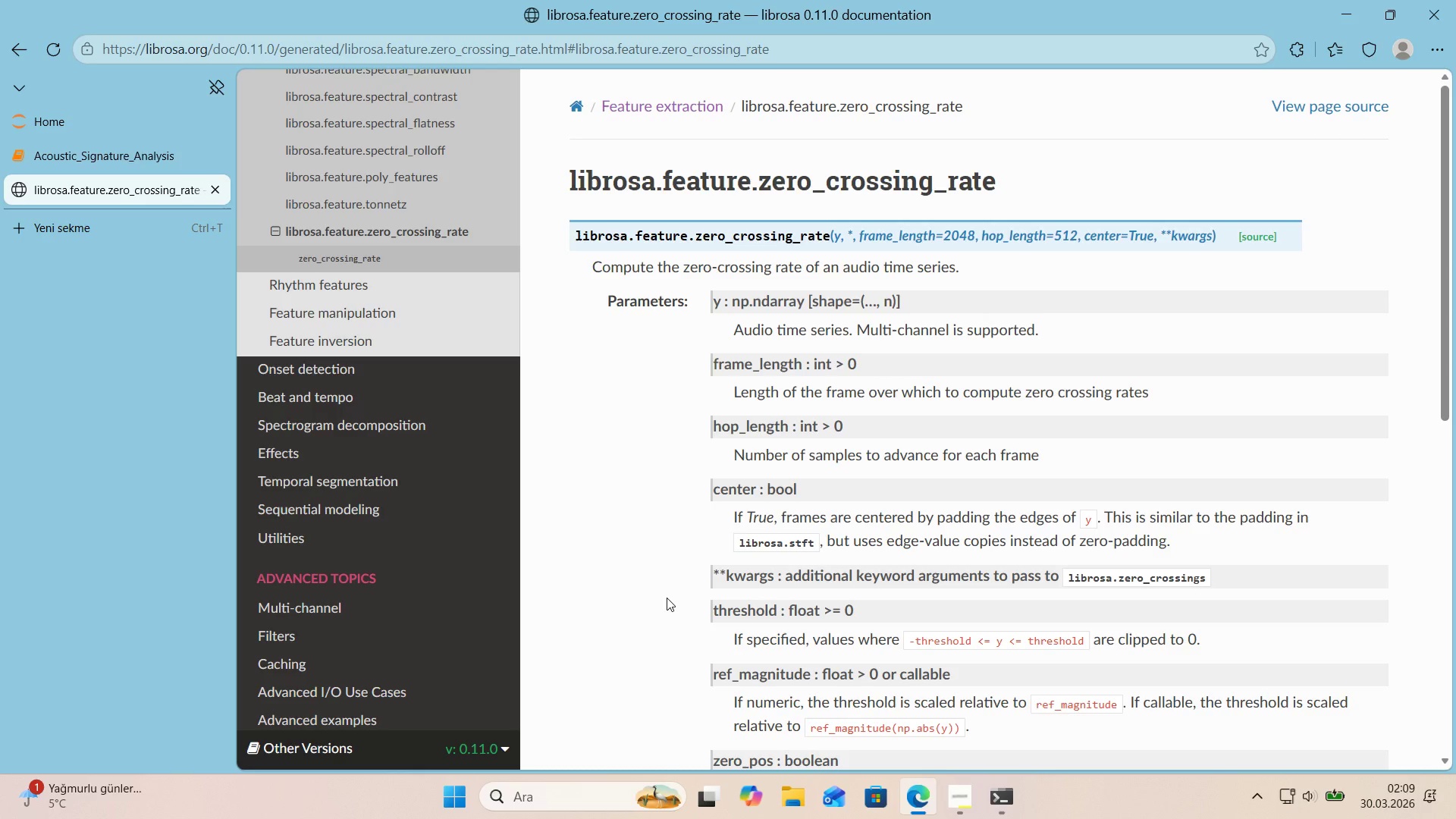 
wait(7.66)
 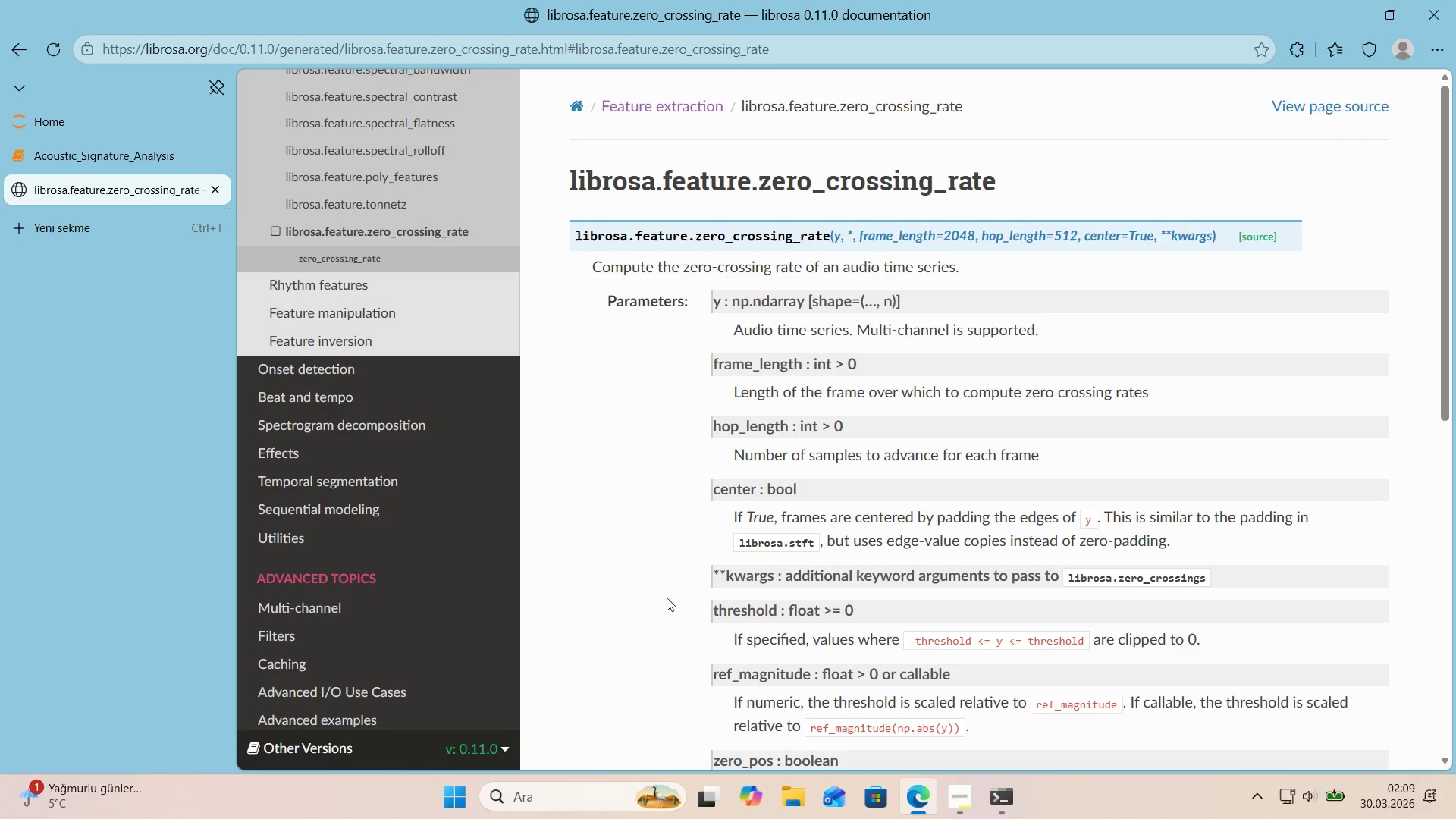 
left_click([121, 161])
 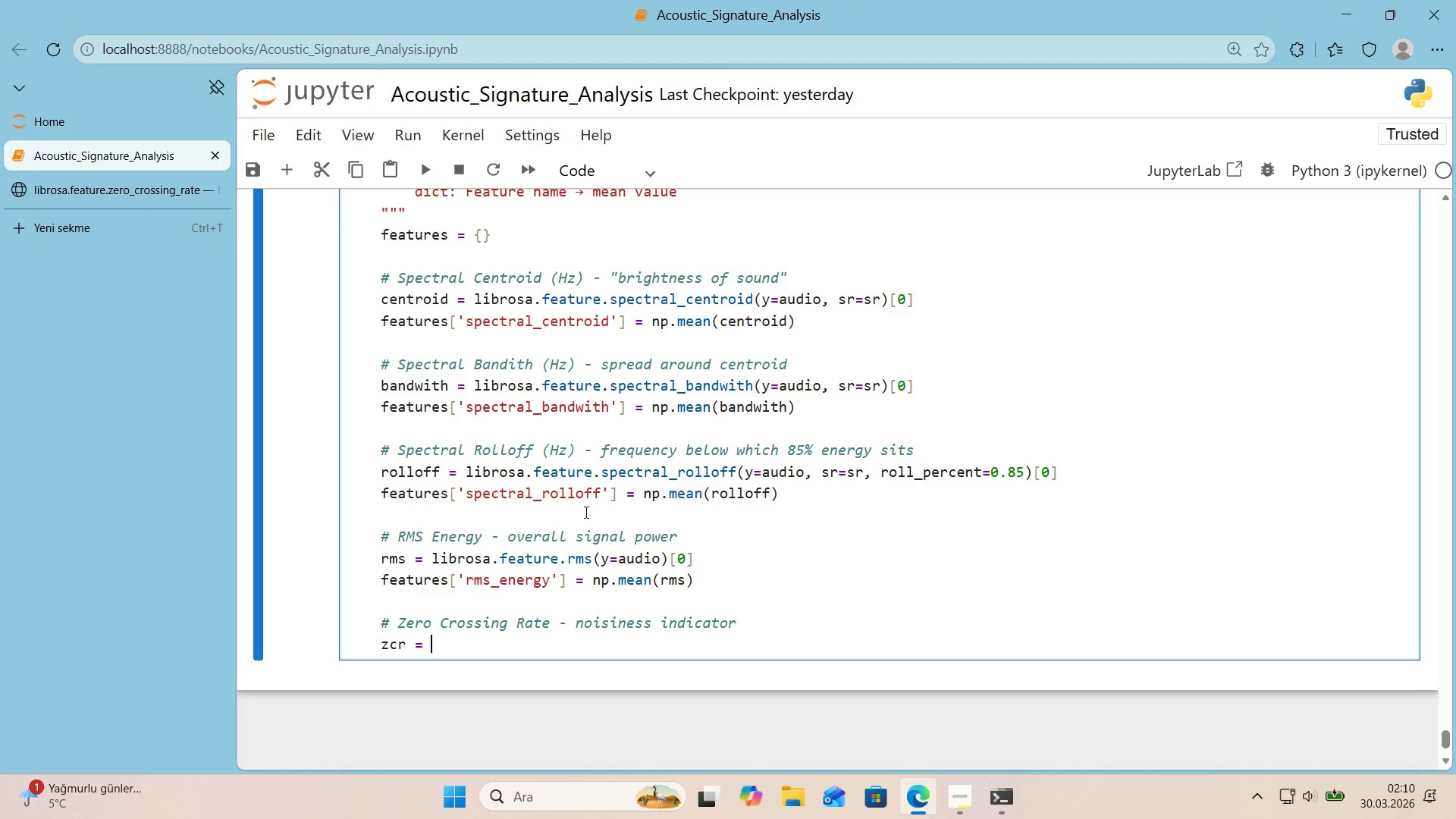 
type(l'brosa.feature)
 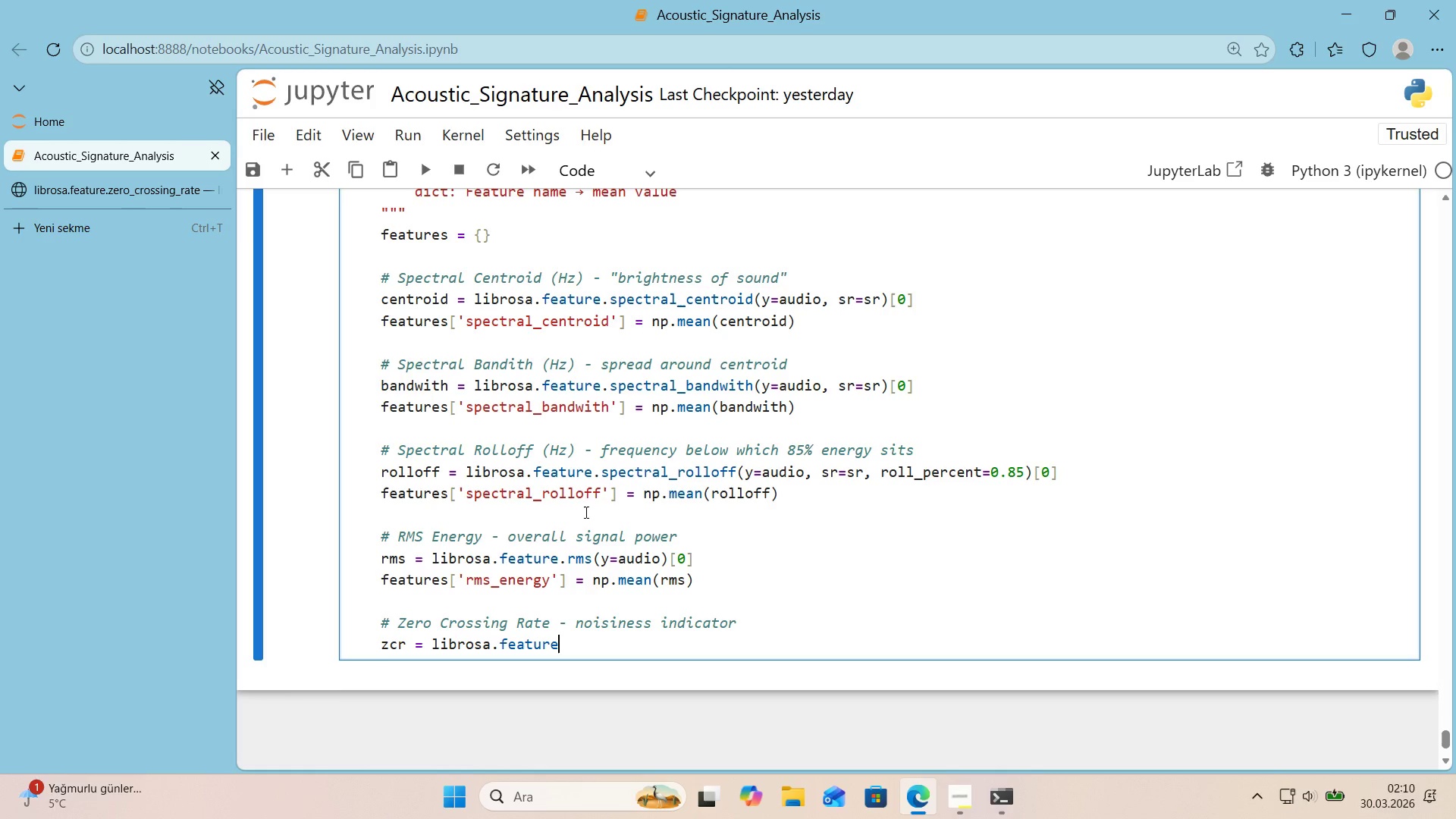 
type(.zero_co)
key(Backspace)
type(ross'ng_rate*()
 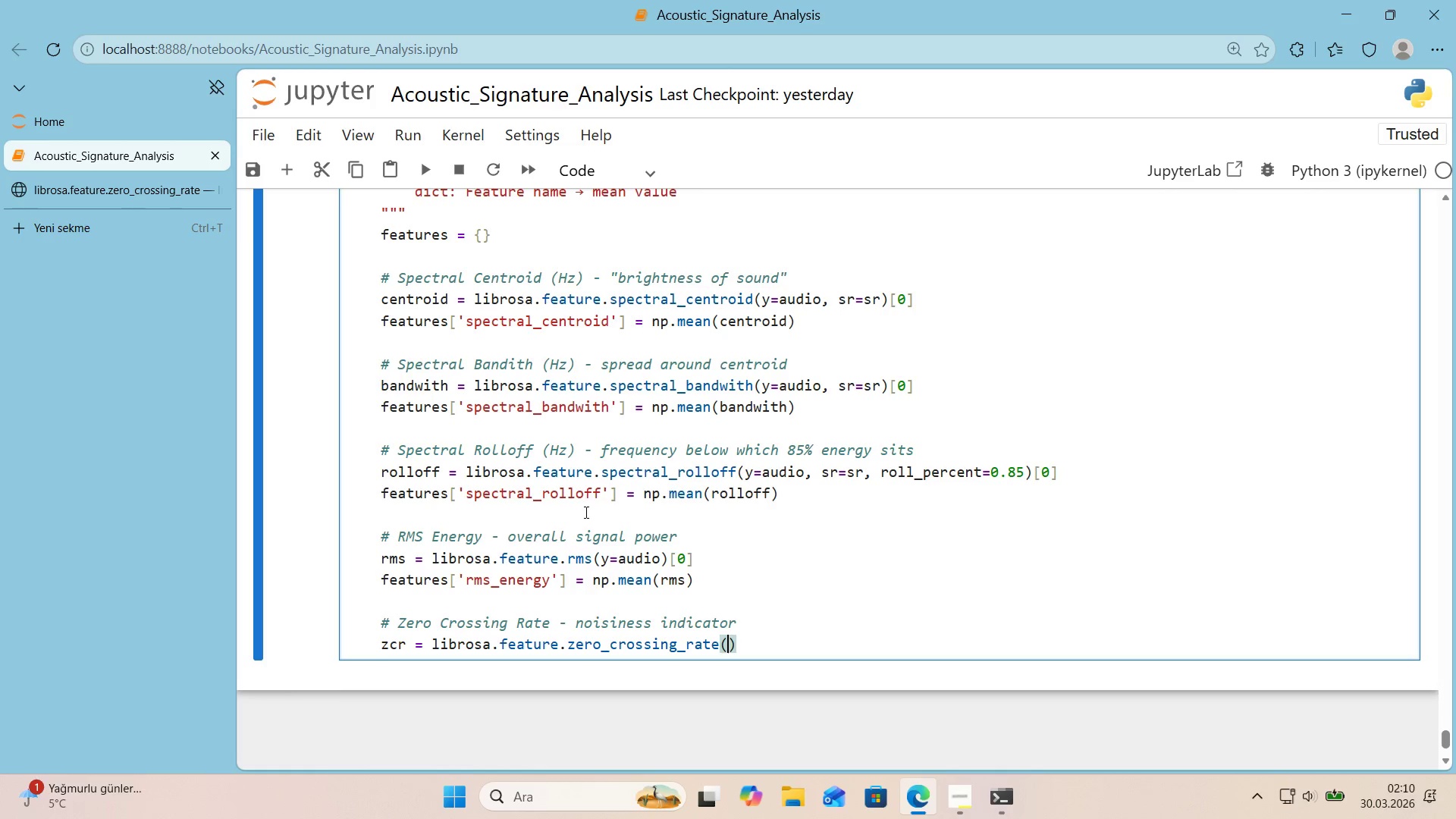 
 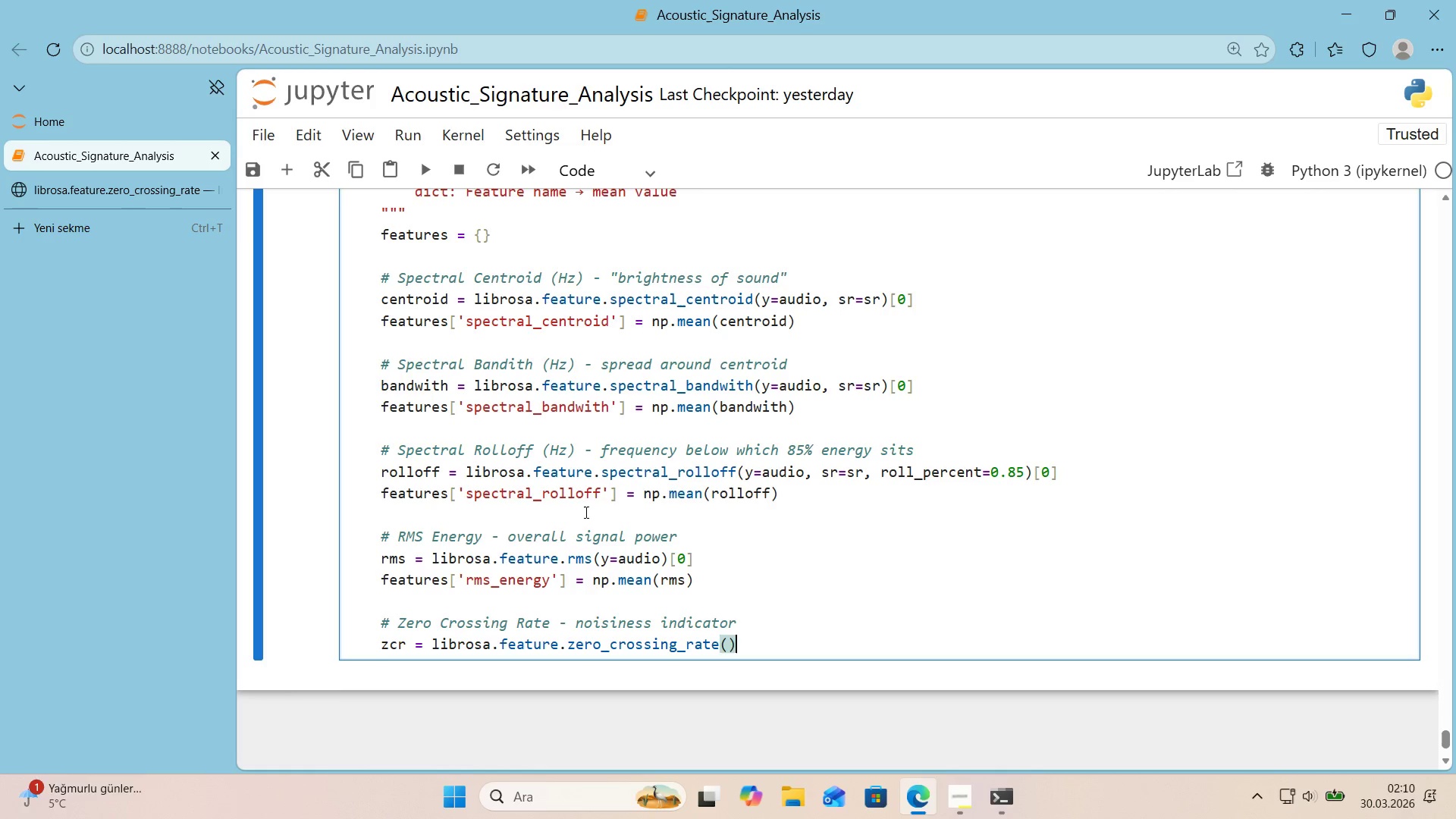 
key(ArrowLeft)
 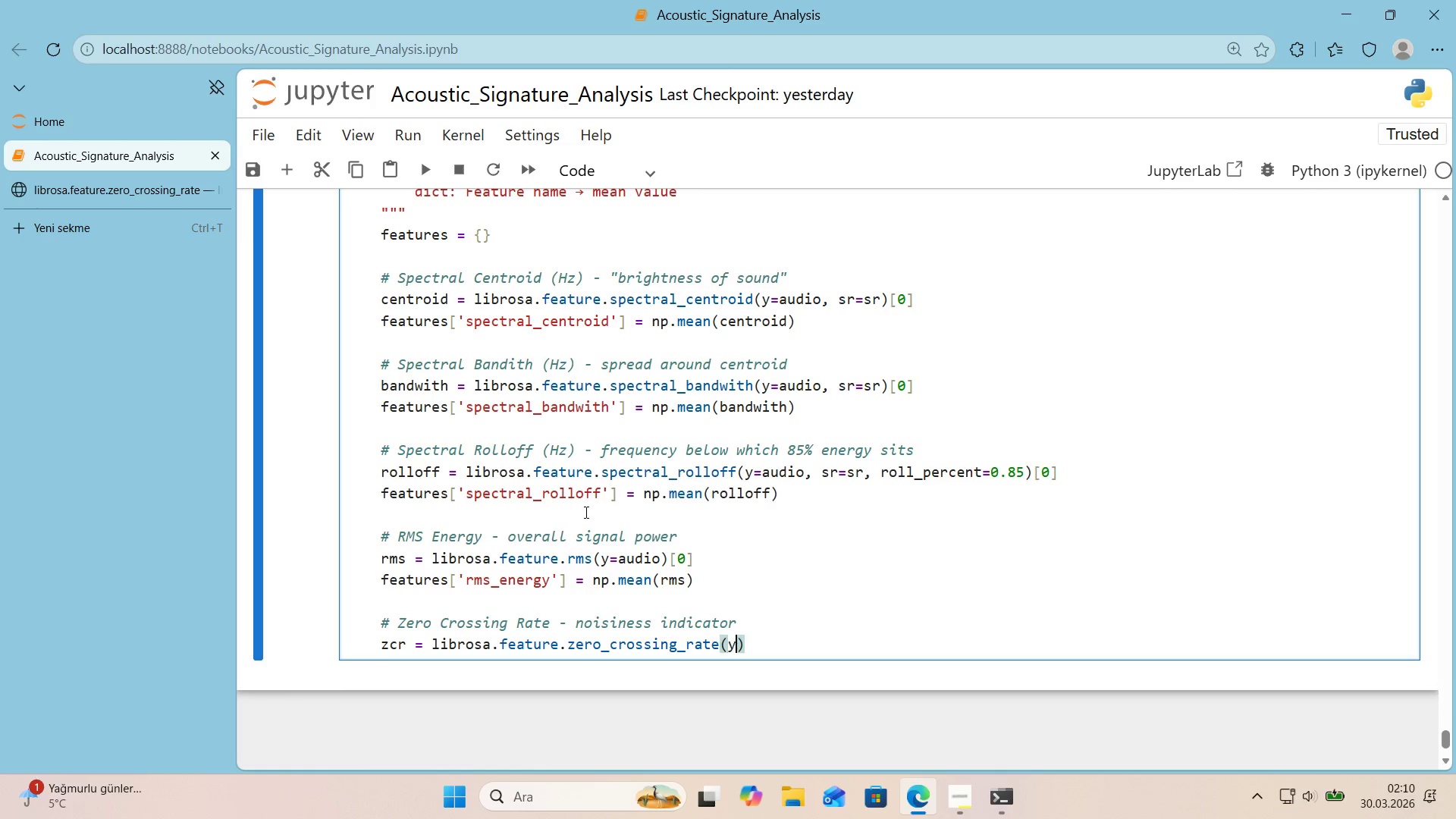 
type(y)aud'o)
 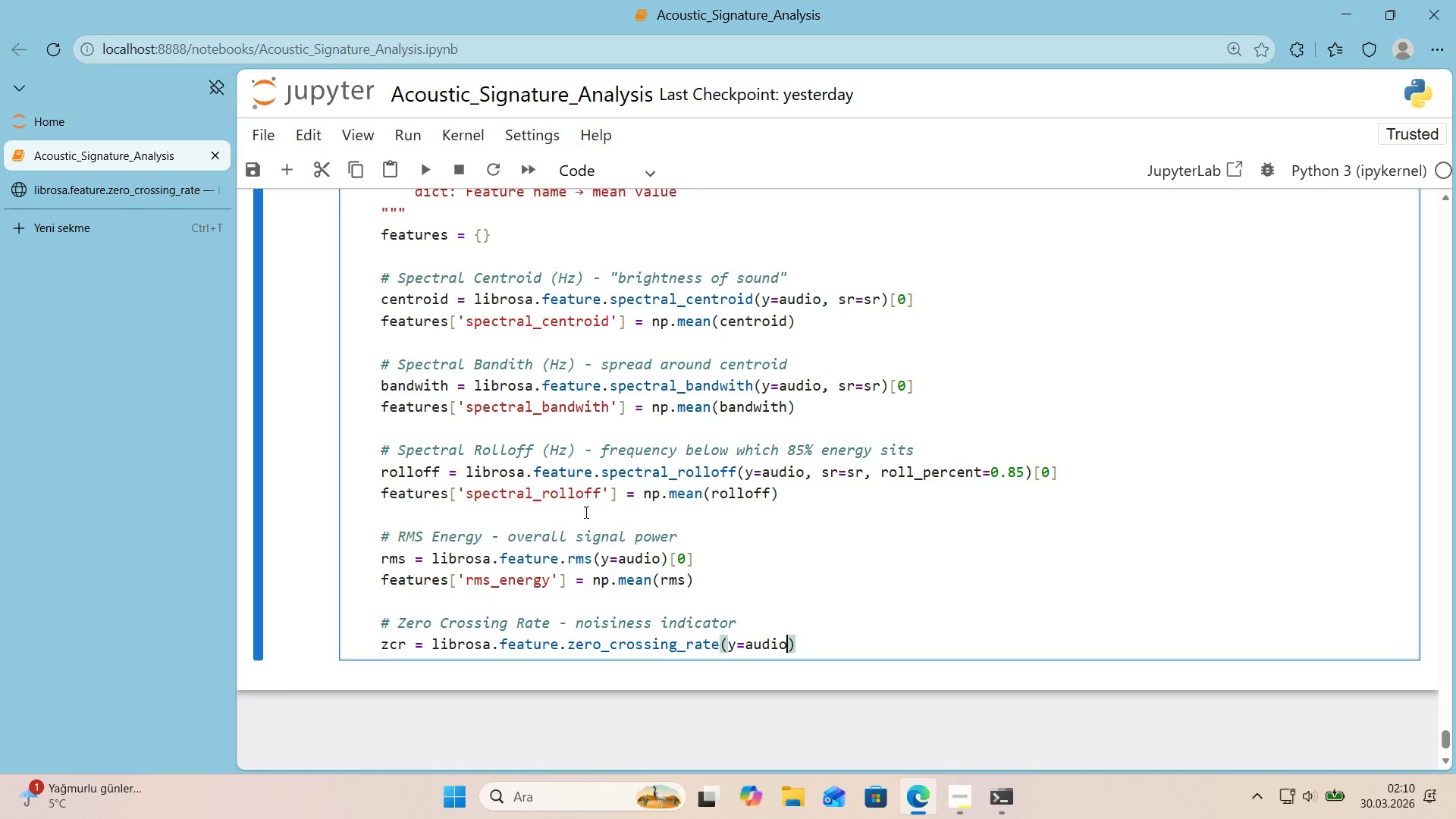 
key(ArrowRight)
 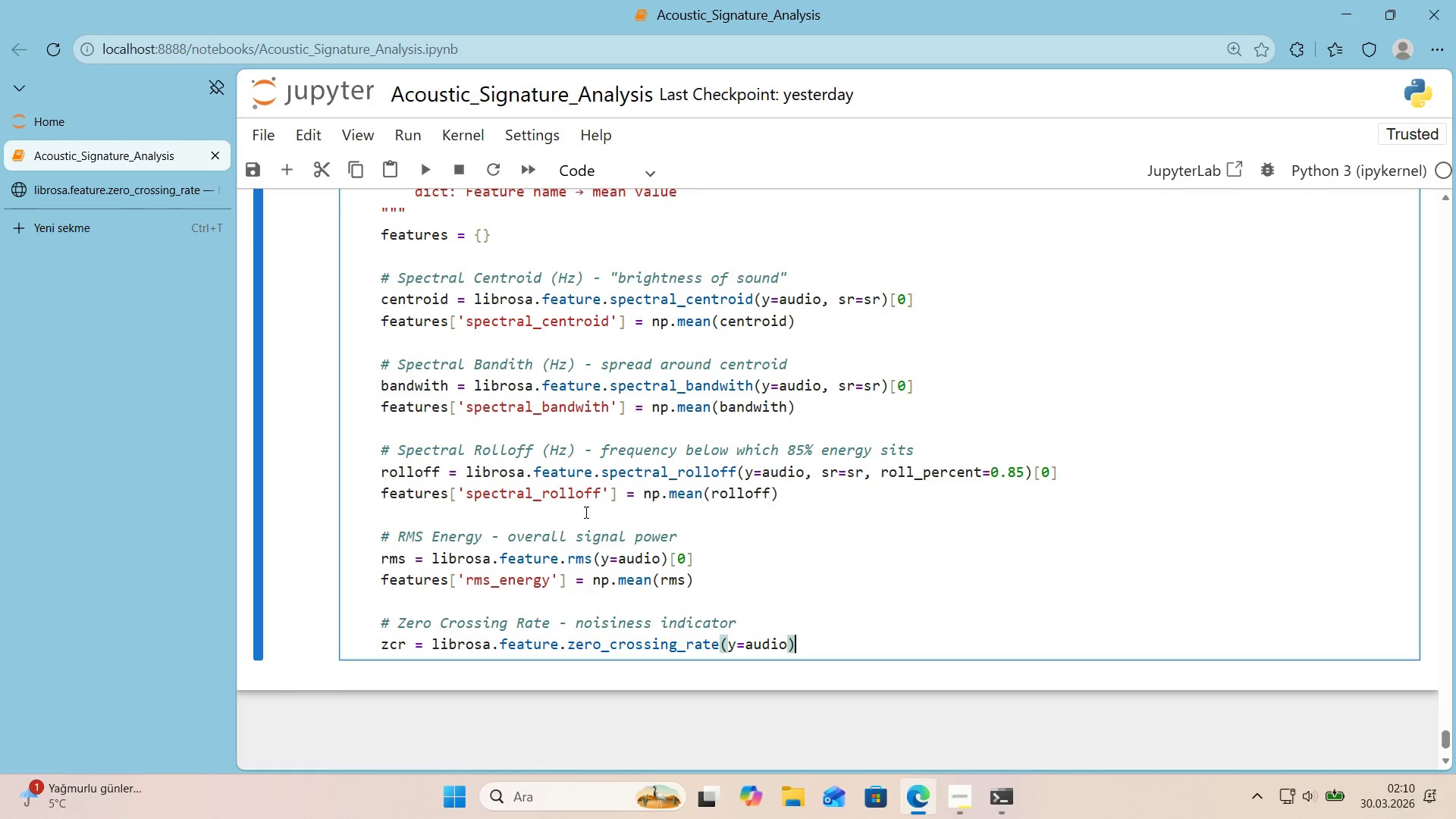 
key(Alt+Control+8)
 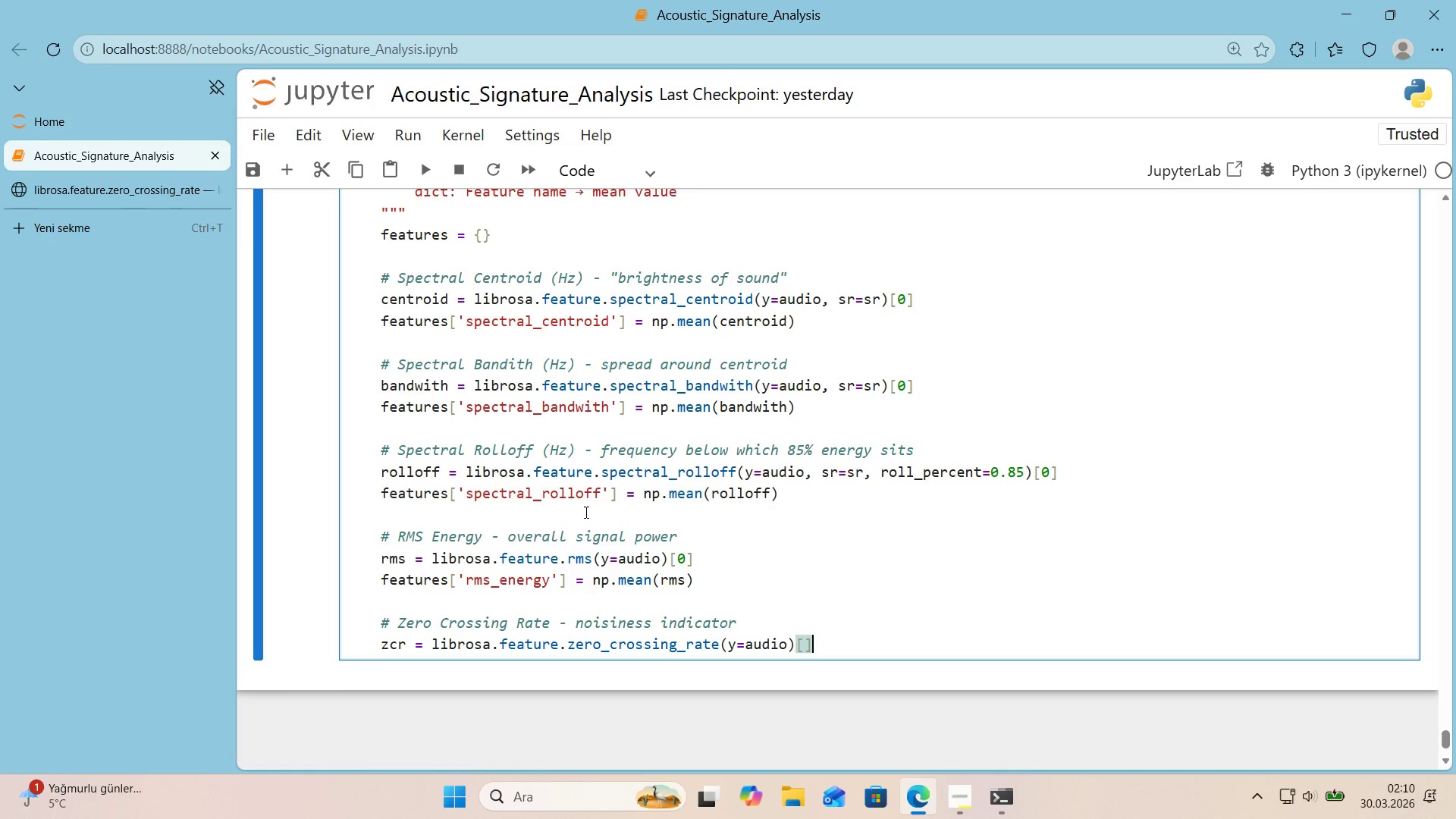 
key(Alt+Control+9)
 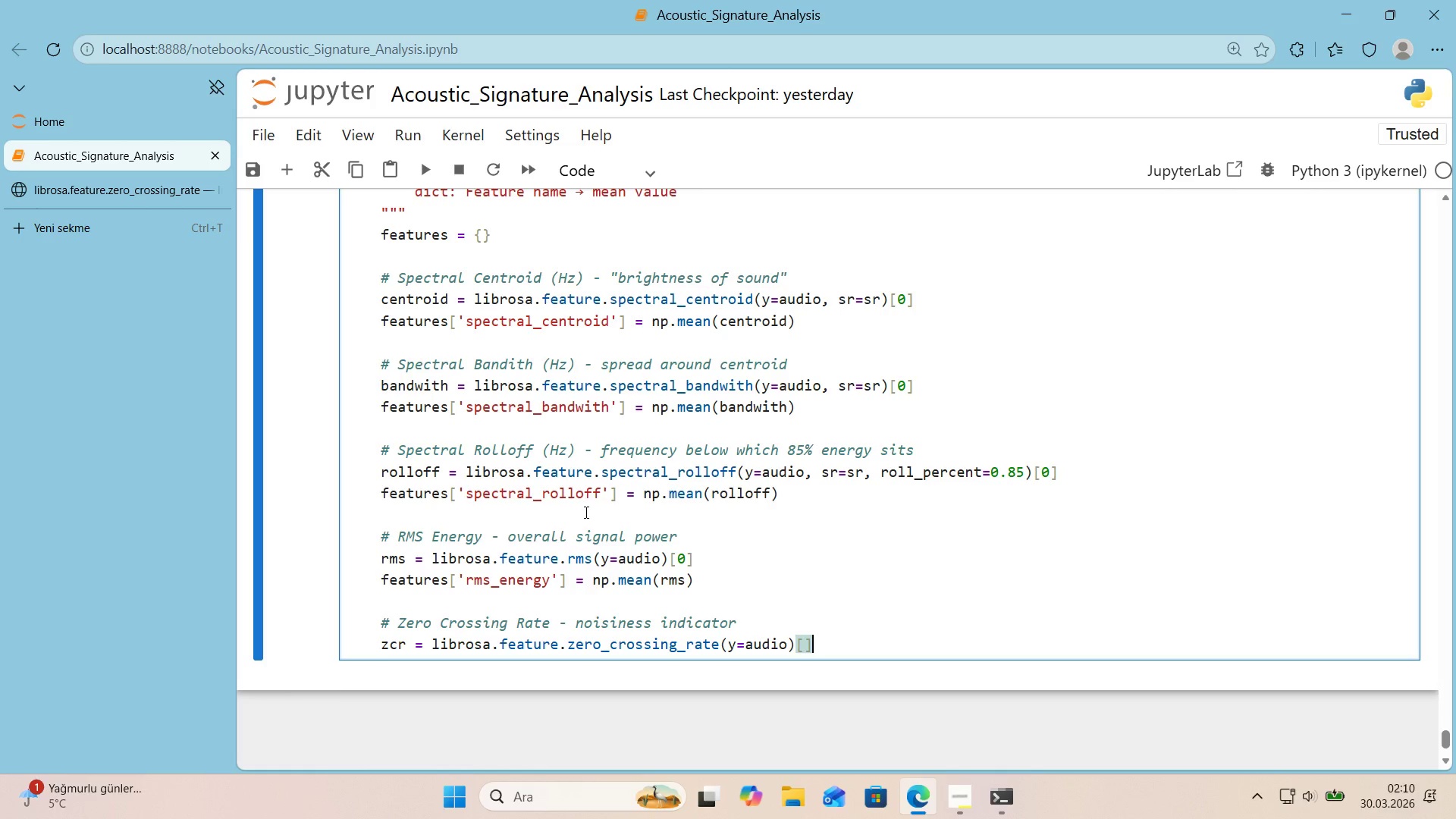 
key(ArrowLeft)
 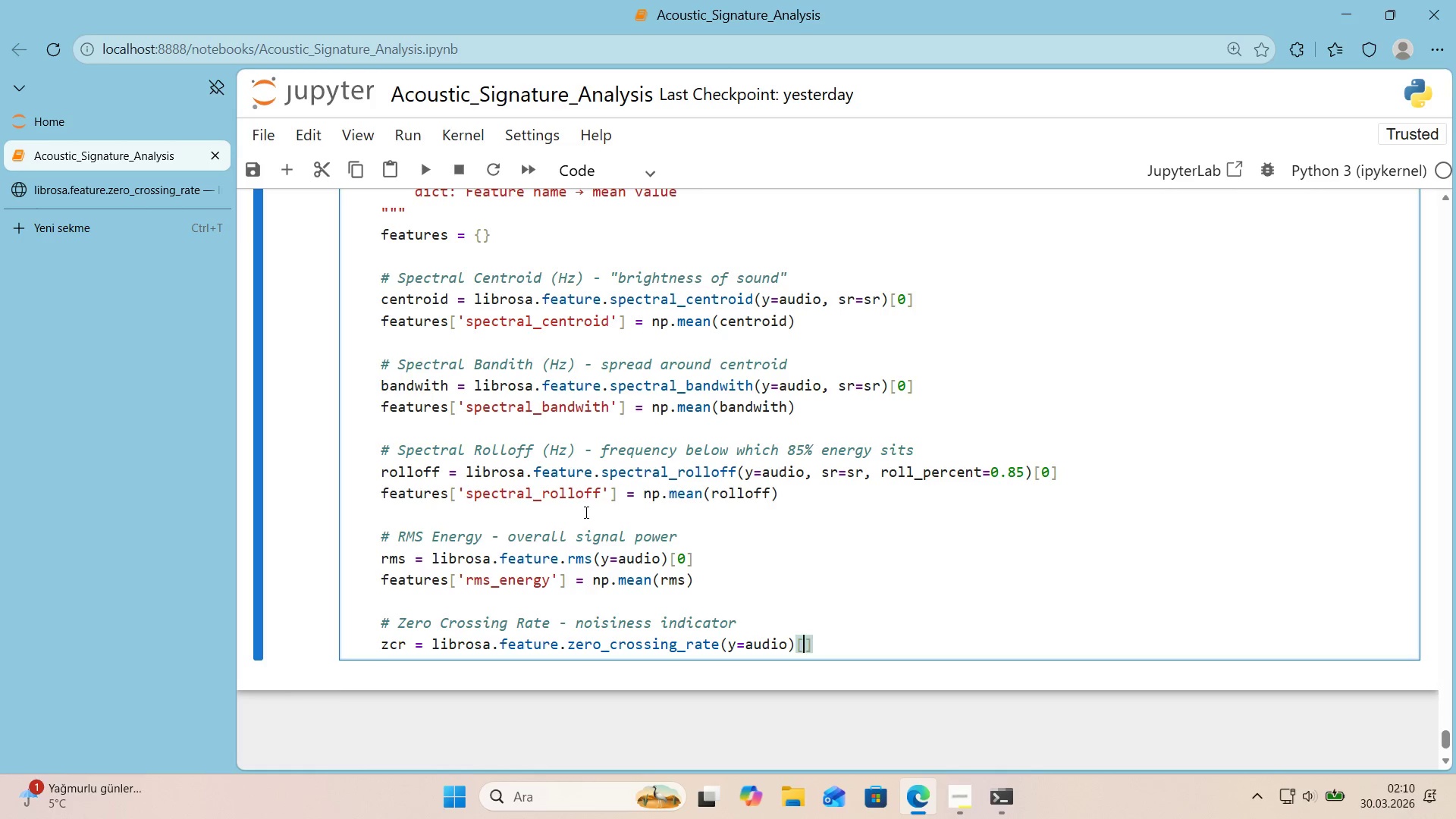 
key(Numpad0)
 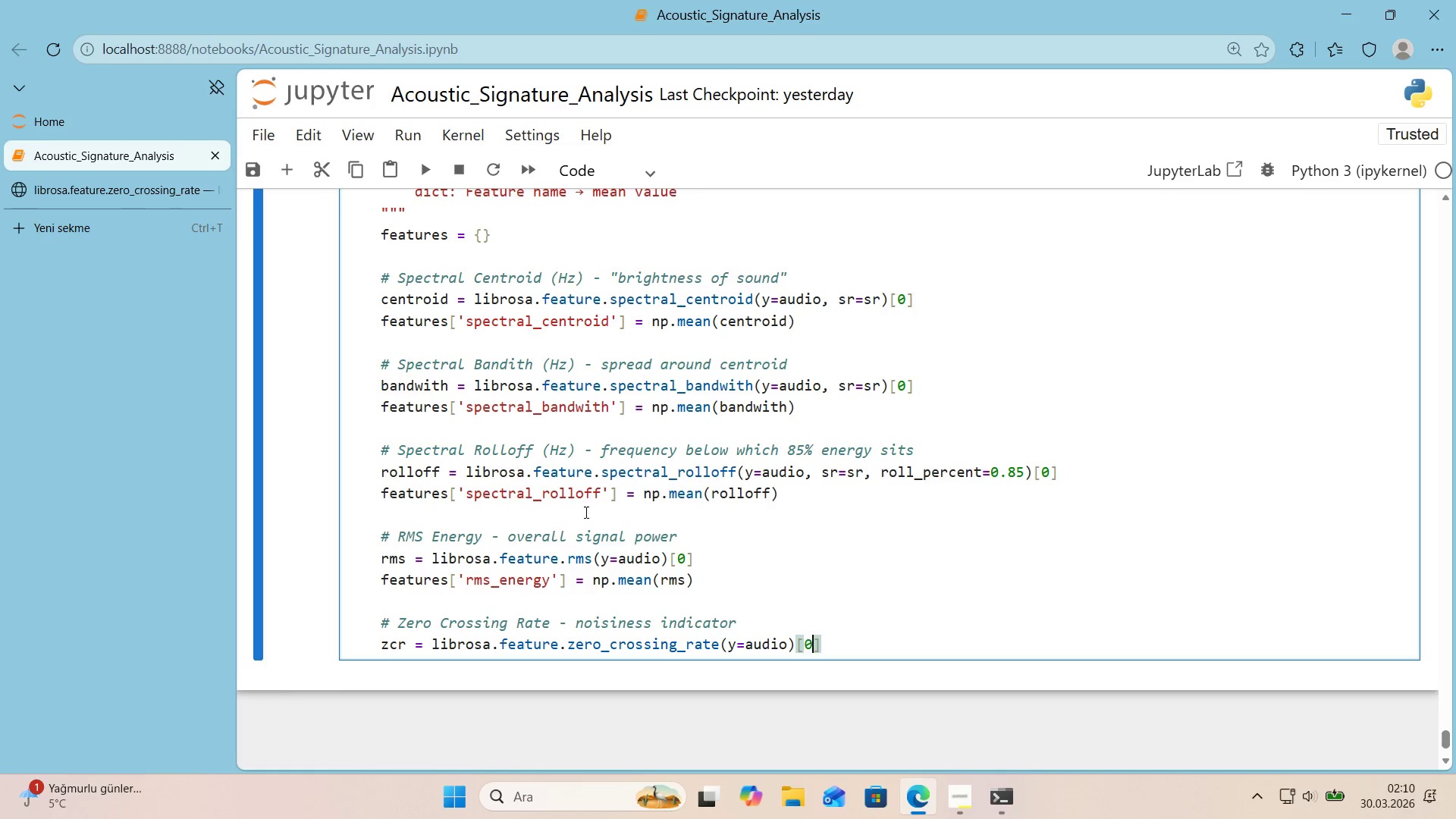 
key(ArrowRight)
 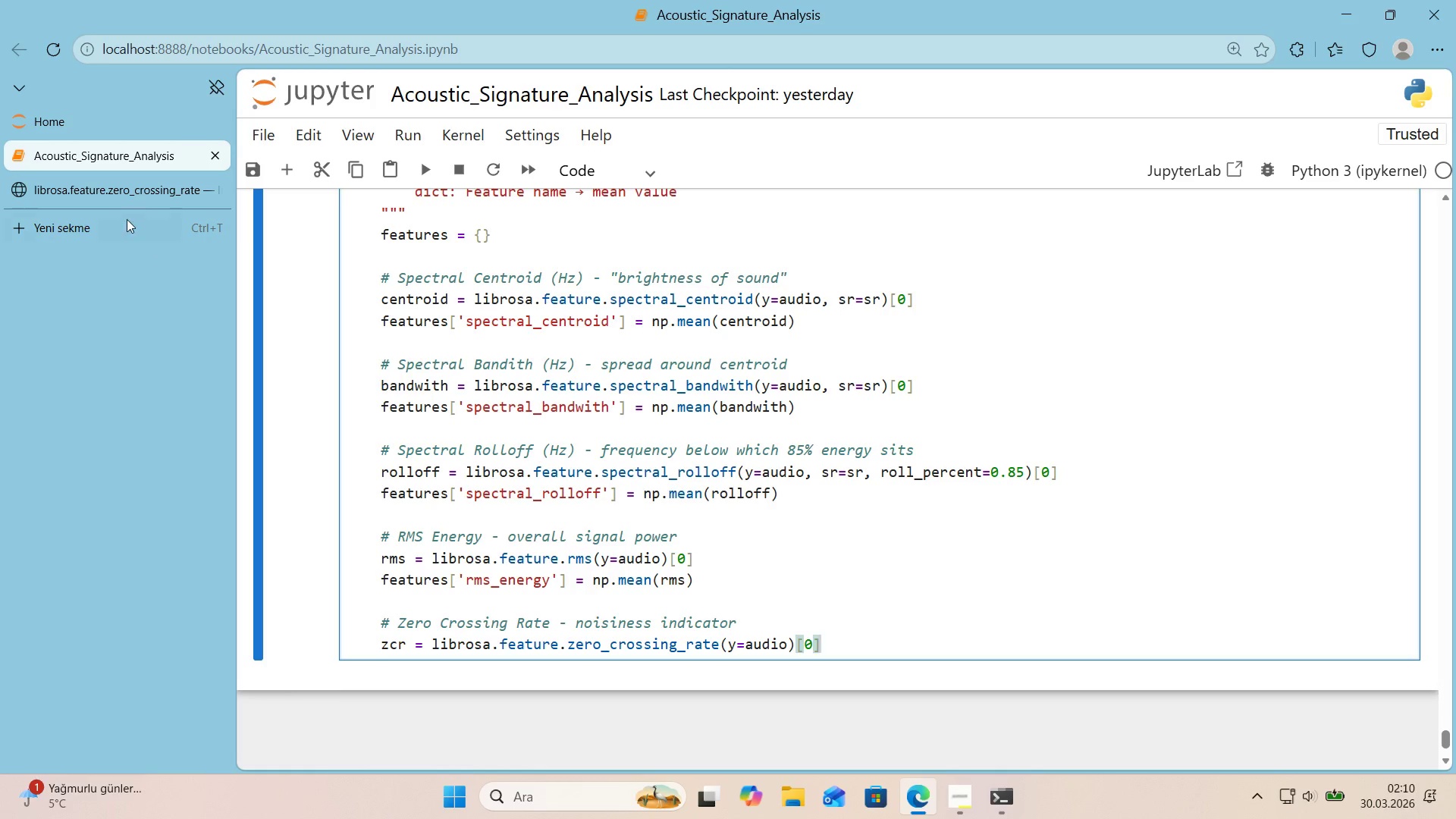 
double_click([131, 184])
 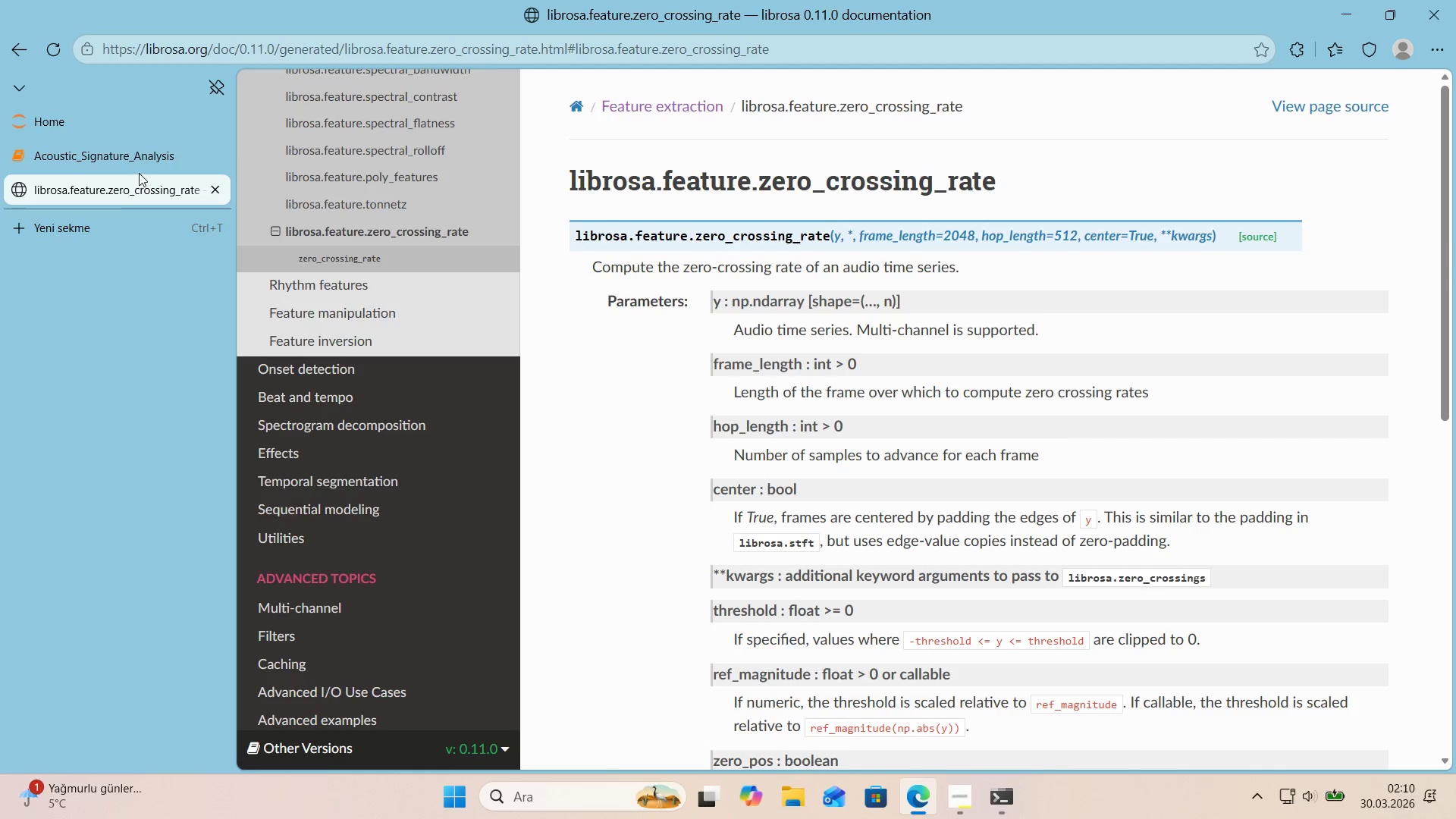 
left_click([148, 165])
 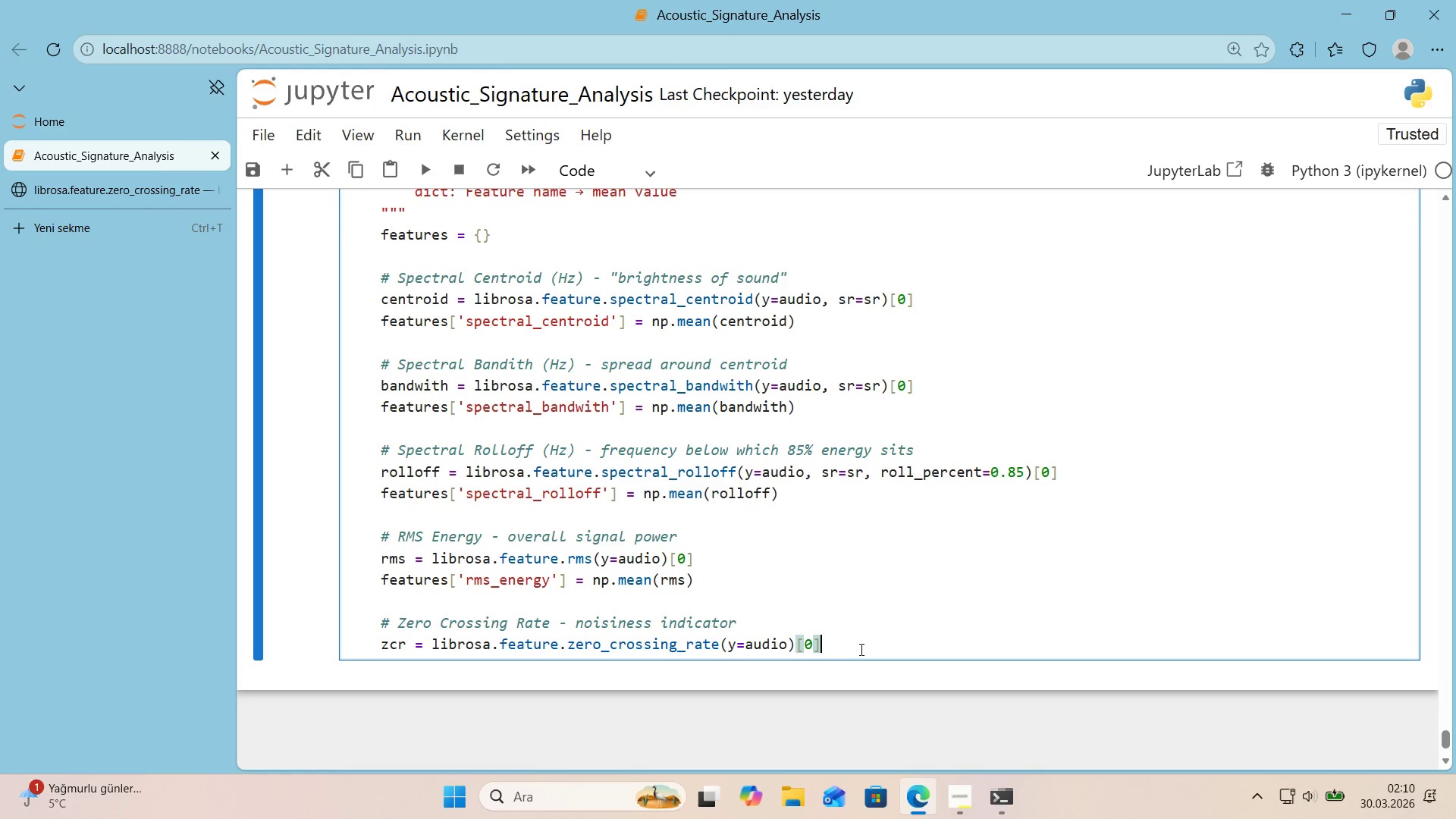 
left_click([860, 649])
 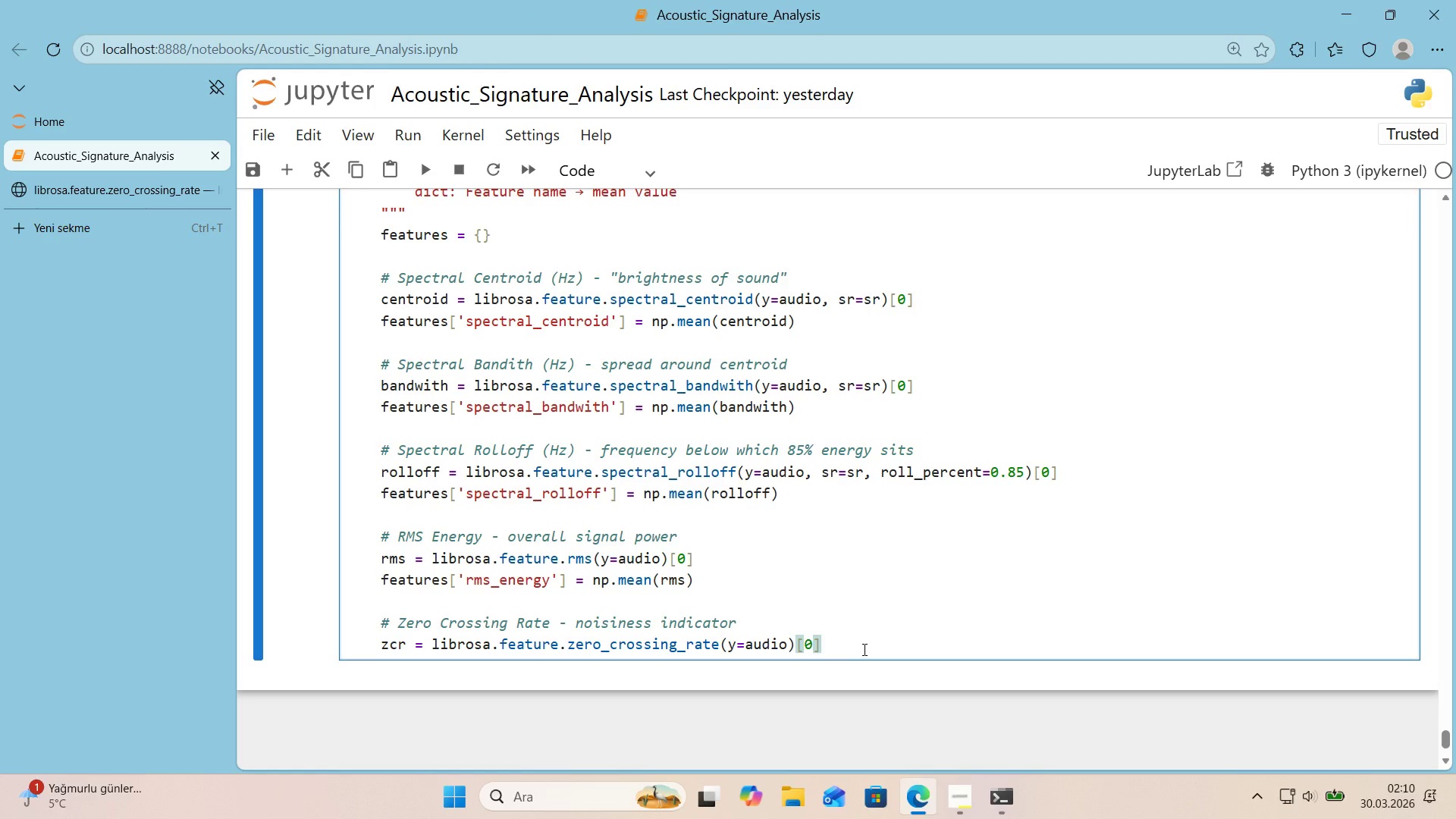 
key(Enter)
 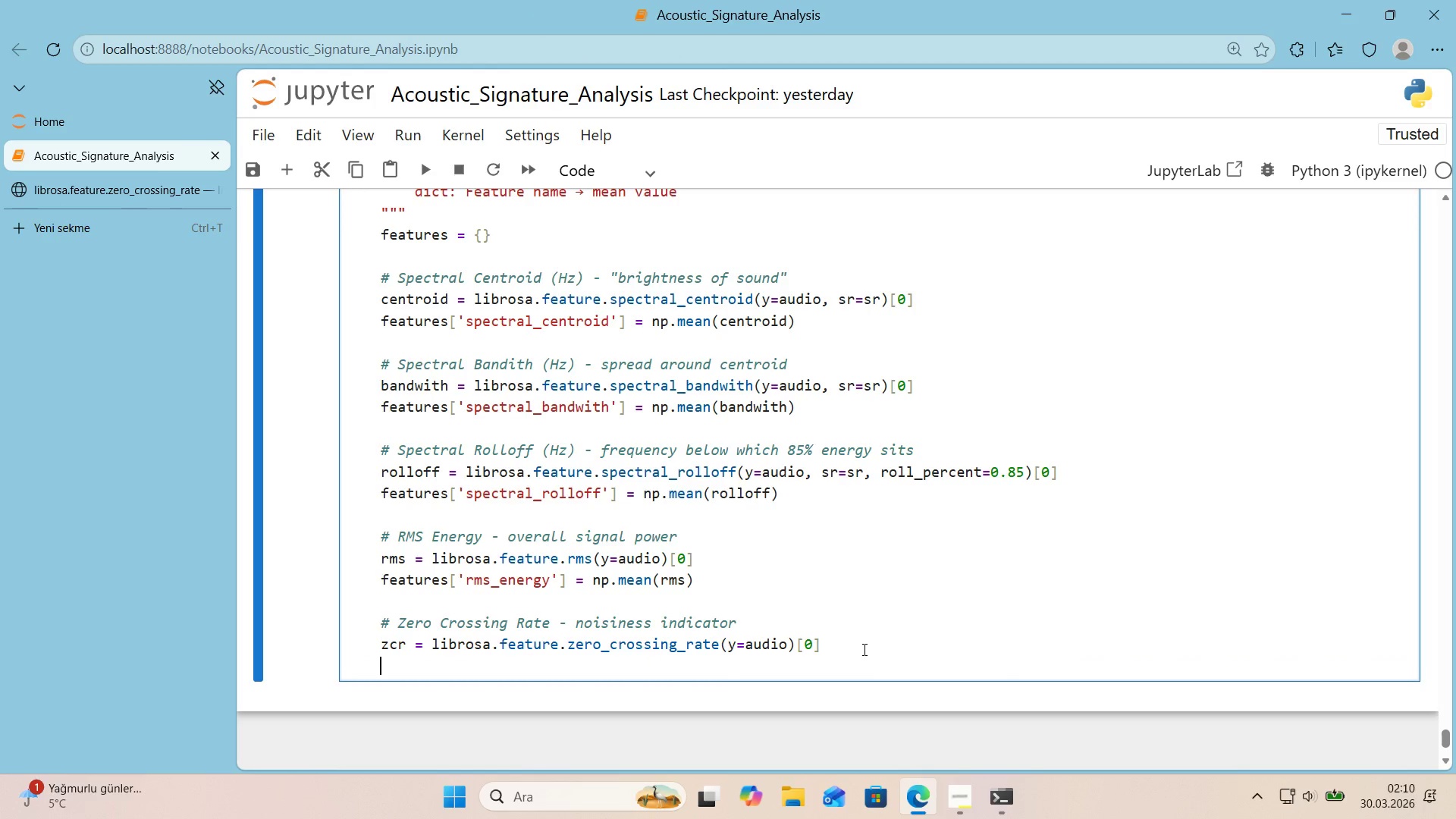 
type(features ) )
key(Backspace)
key(Backspace)
key(Backspace)
 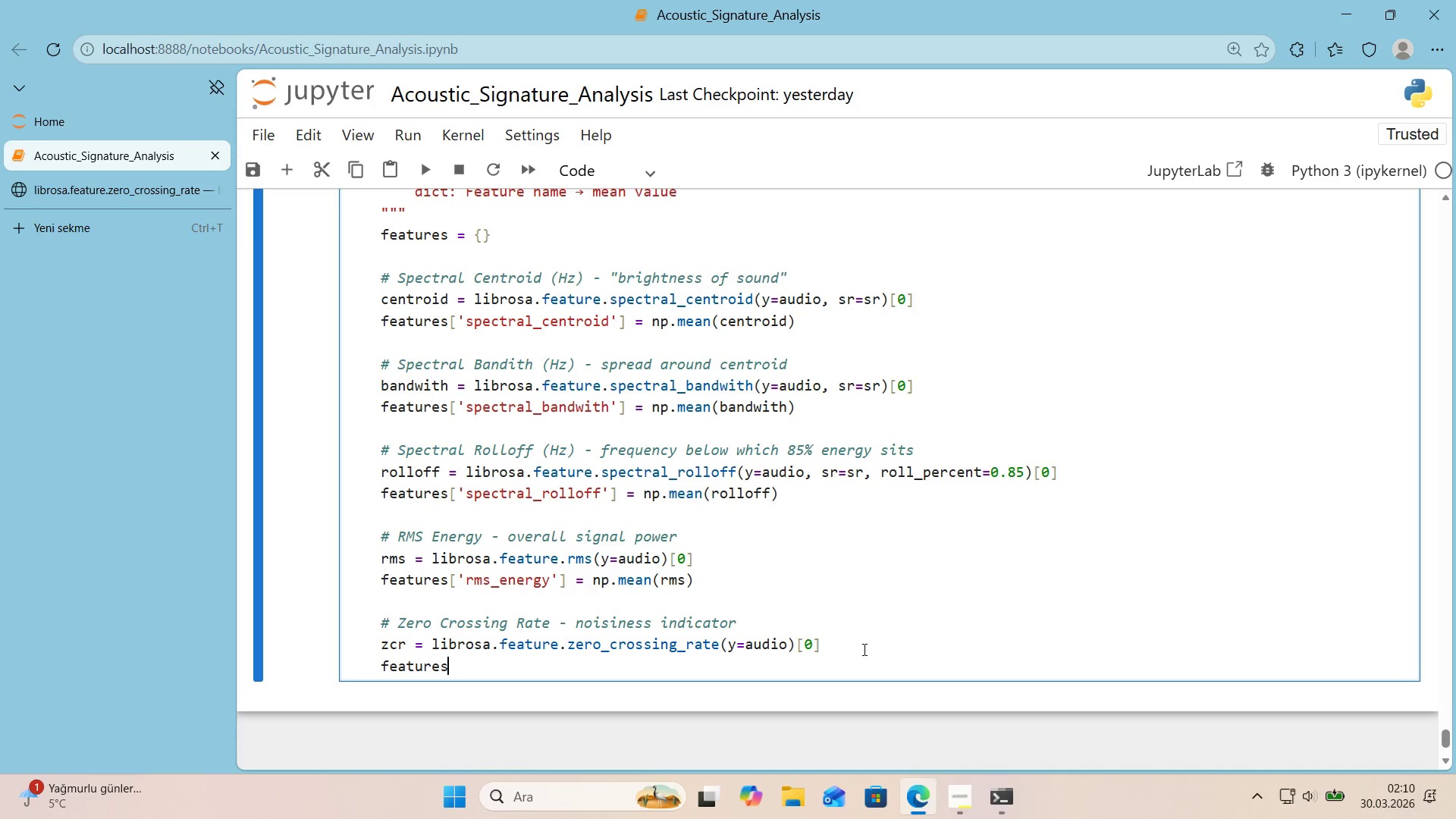 
key(Alt+Control+8)
 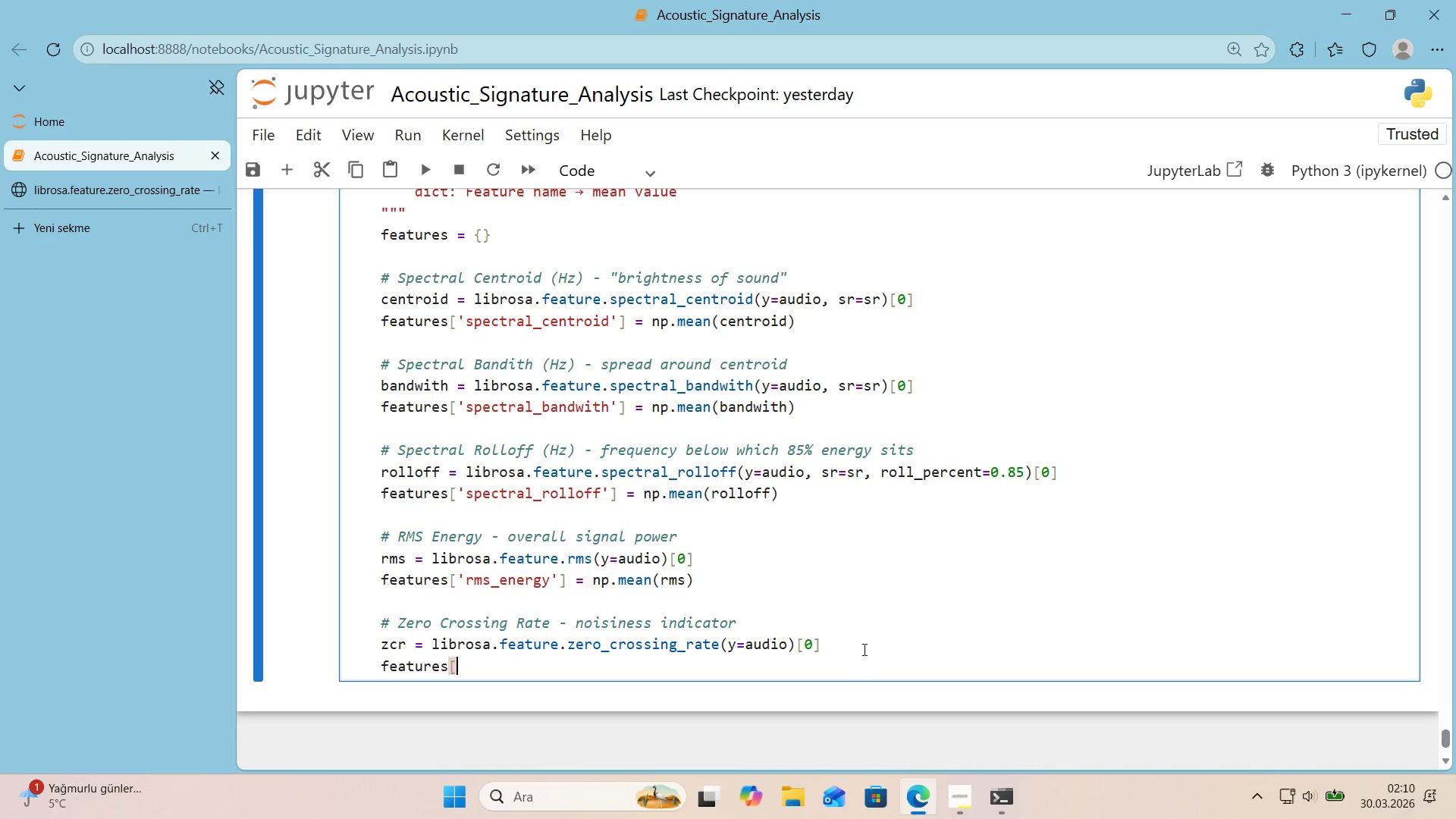 
key(Alt+Control+9)
 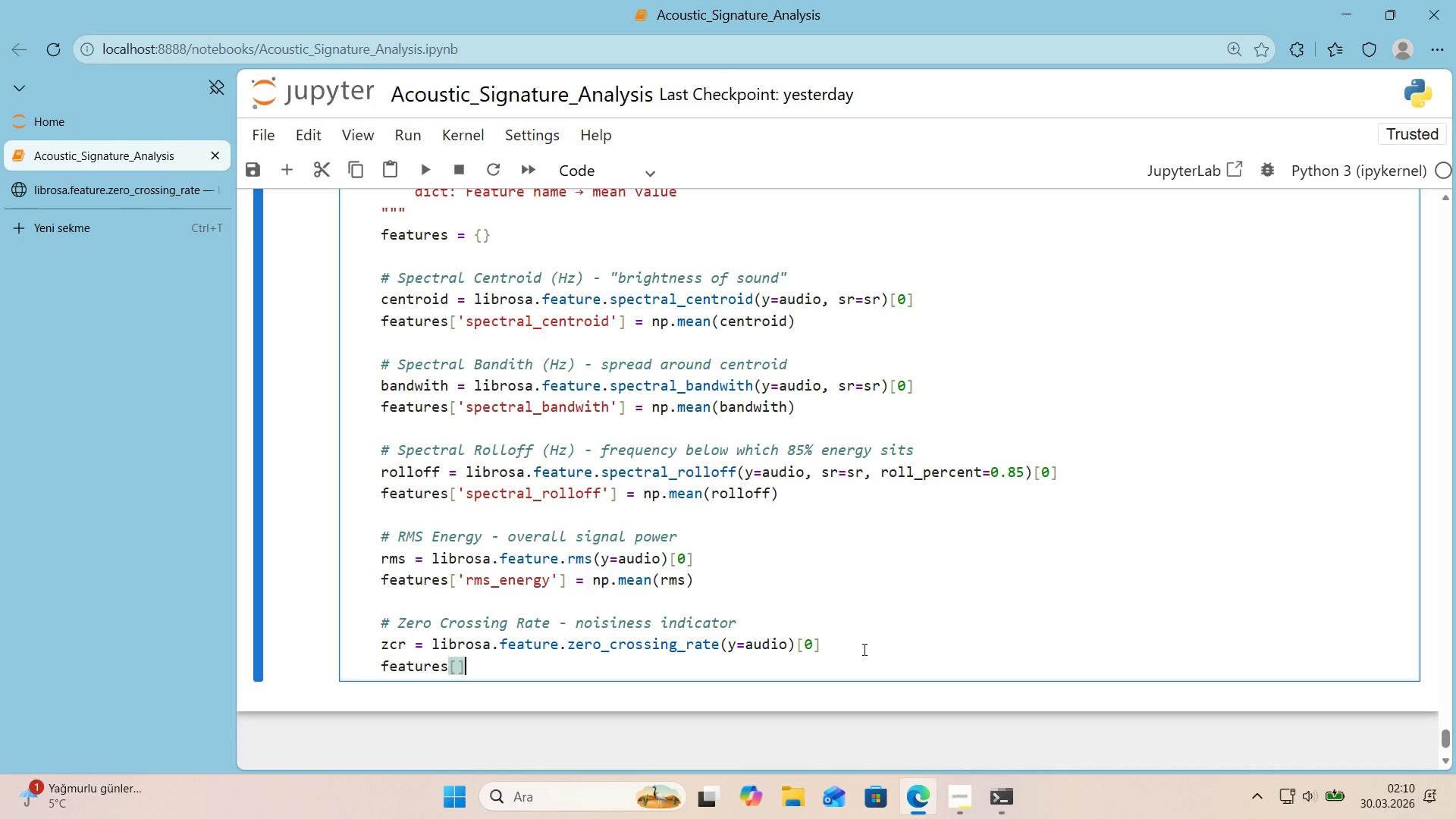 
key(ArrowLeft)
 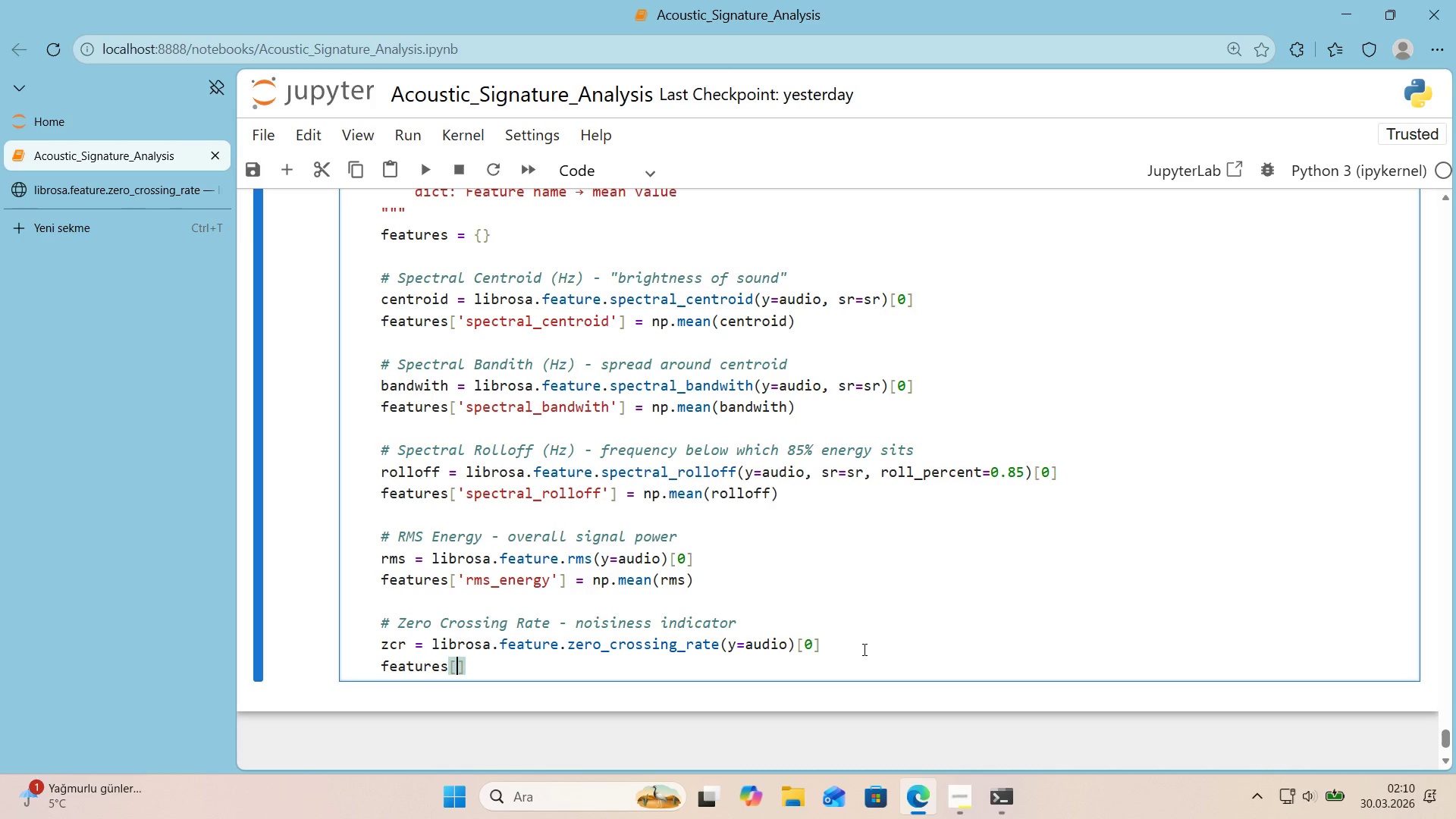 
type(@@)
 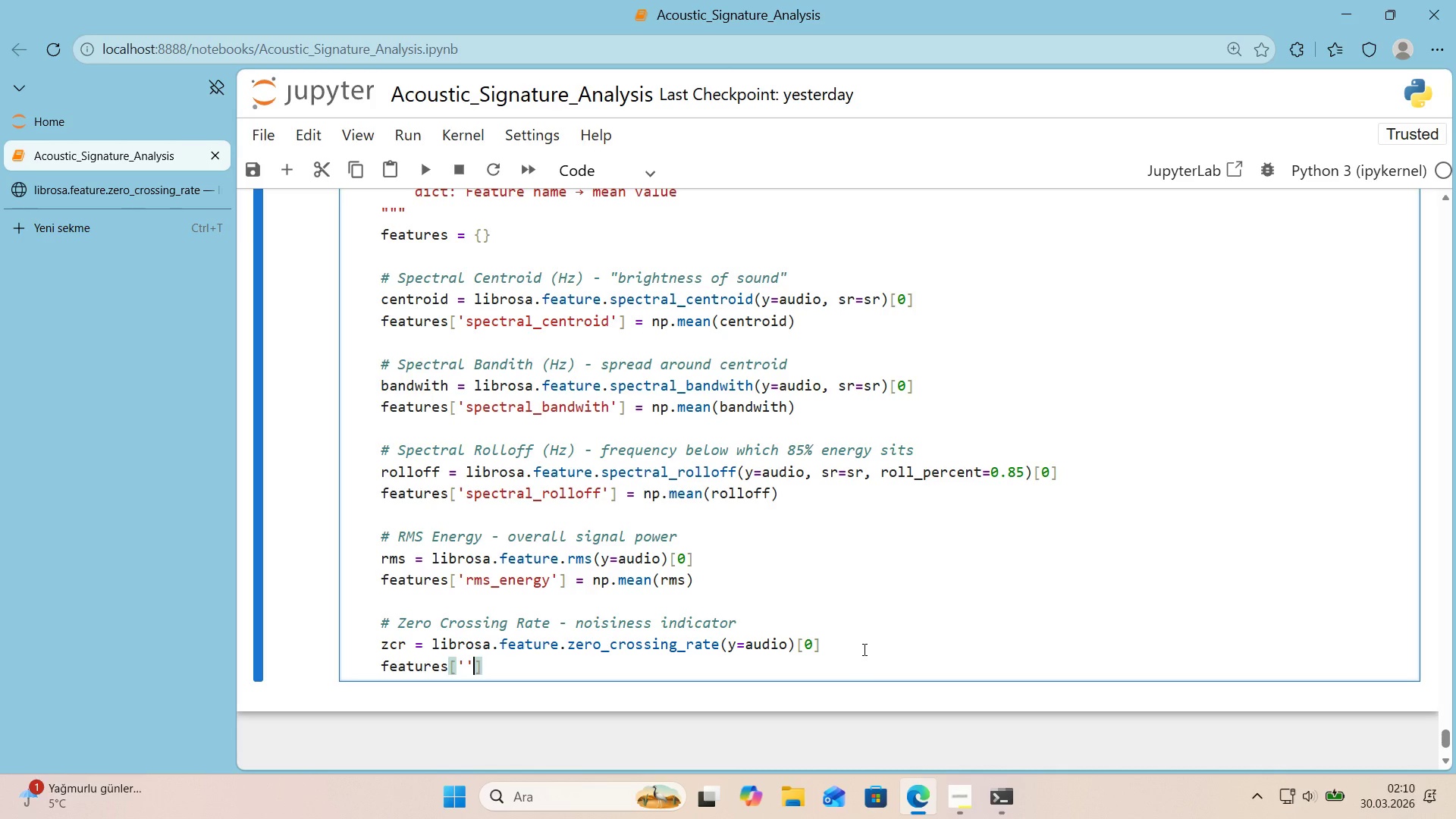 
key(ArrowLeft)
 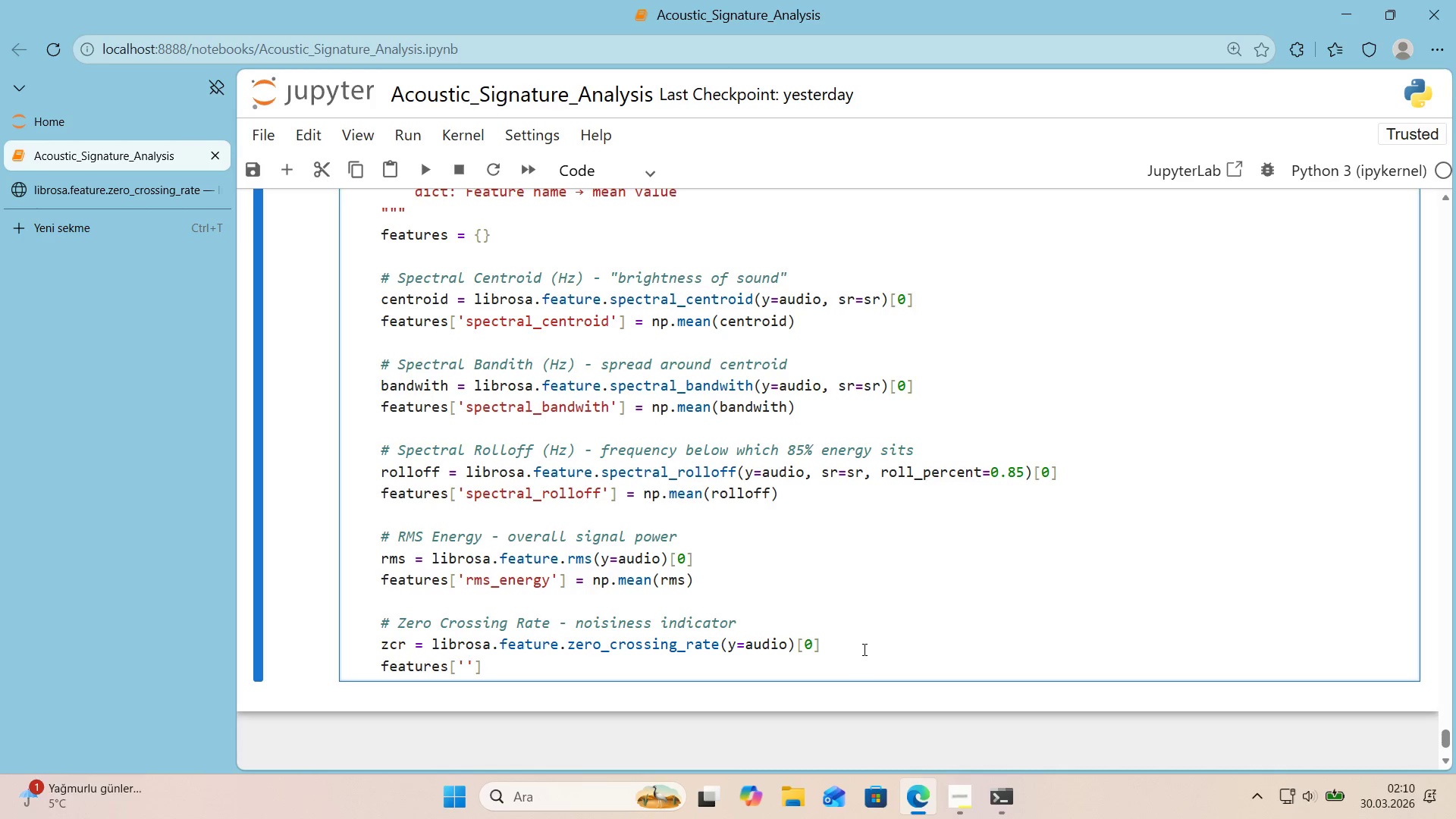 
type(zero_cross'ng_rate)
 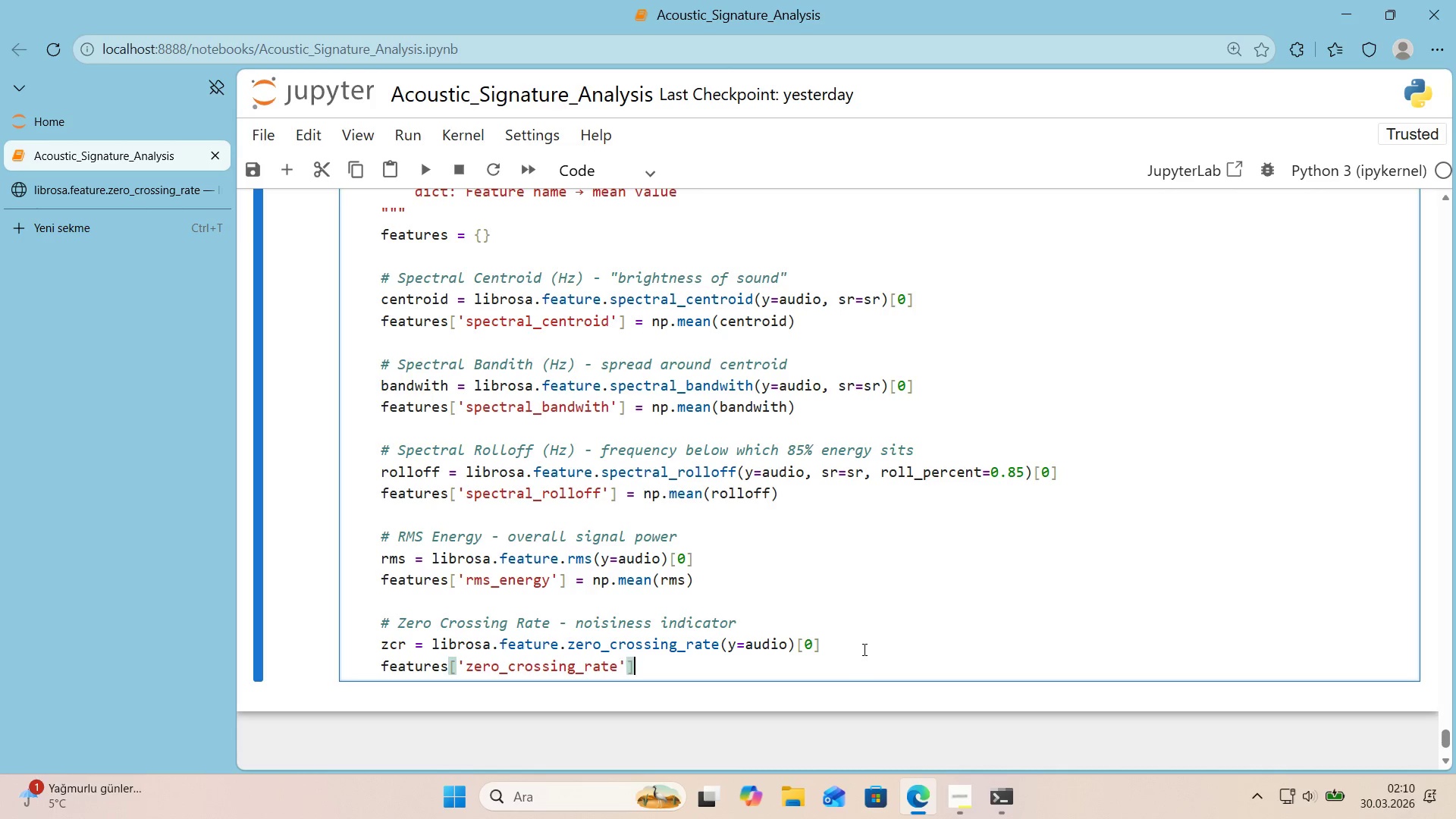 
 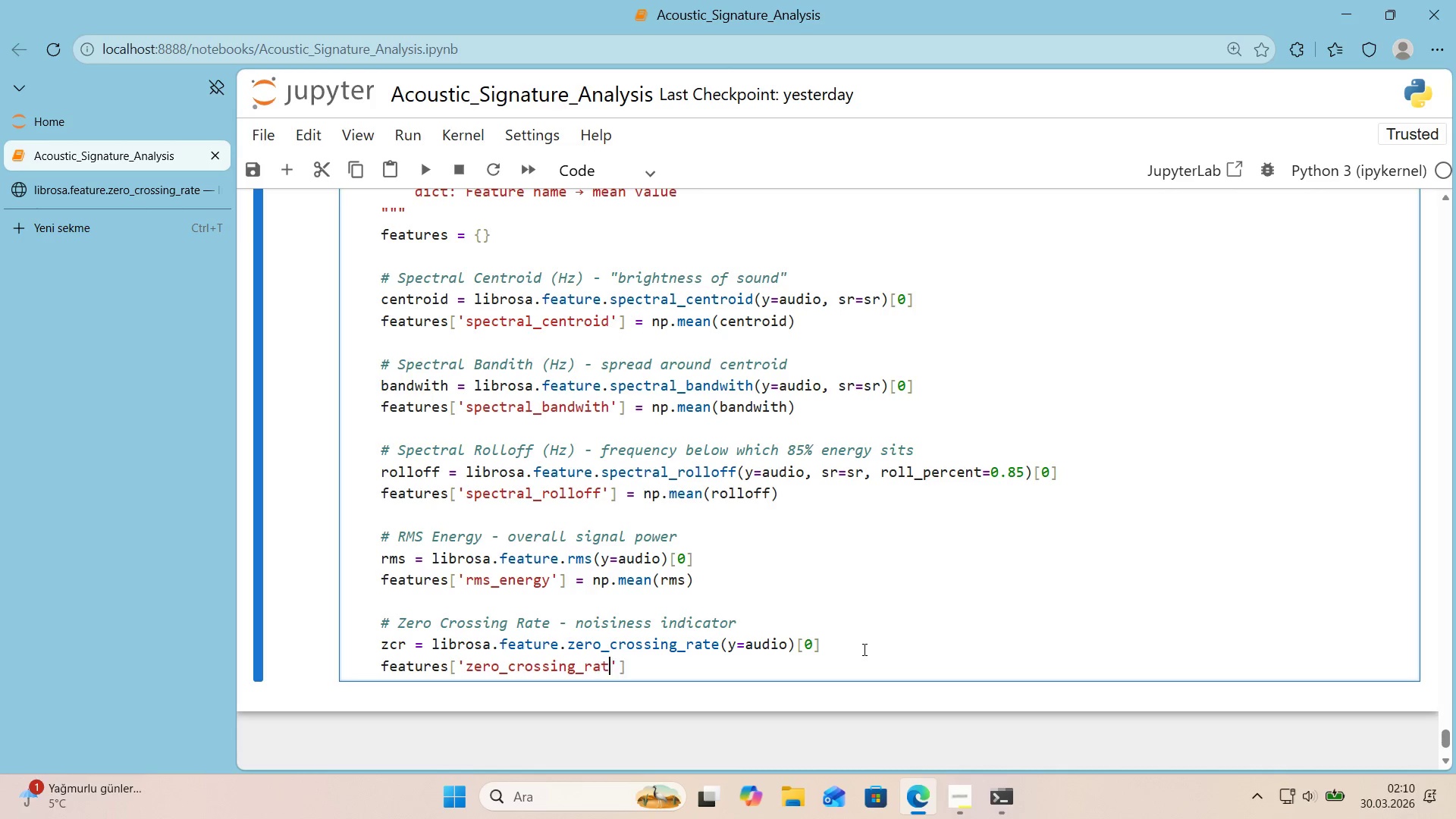 
key(ArrowRight)
 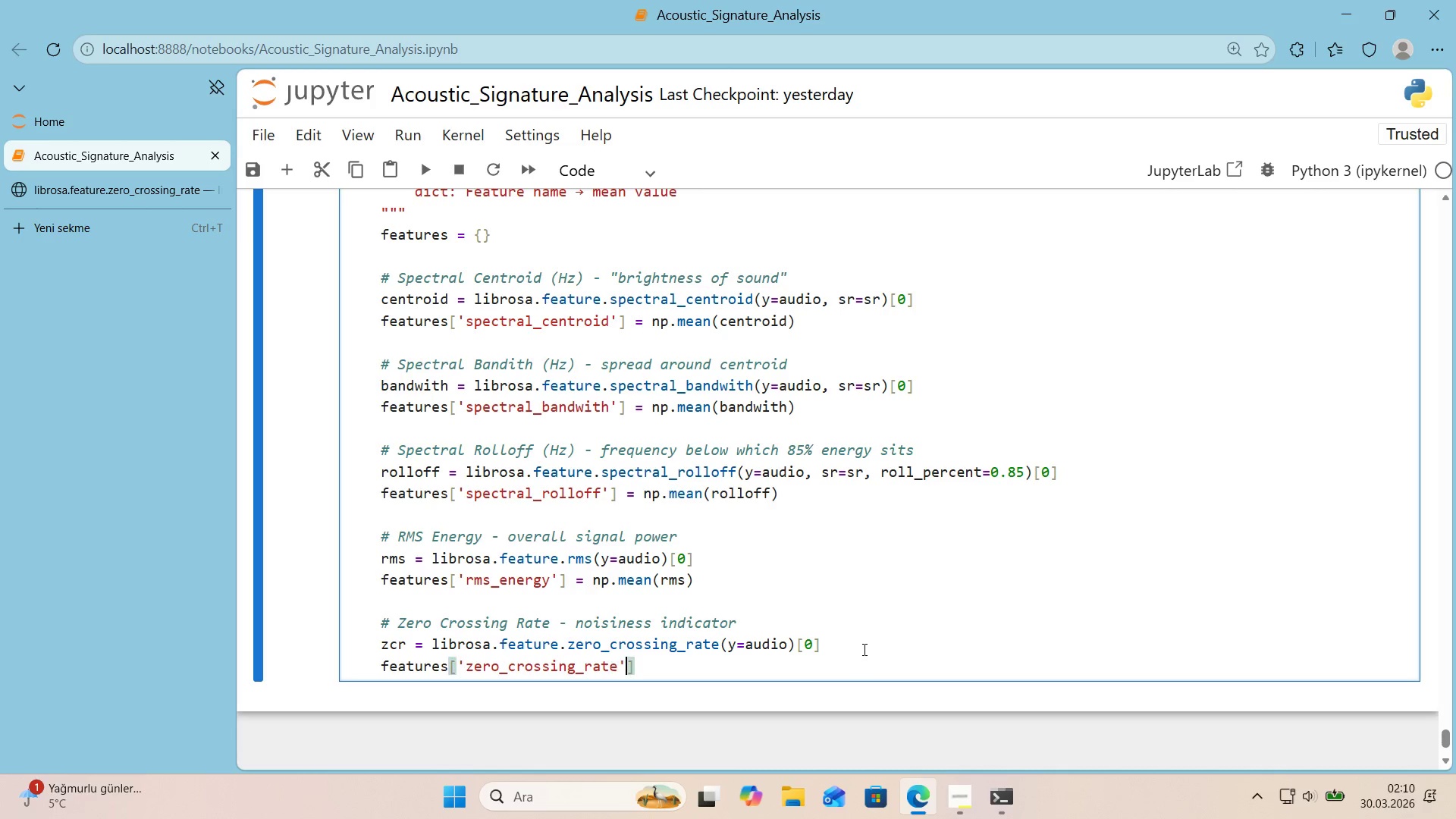 
key(ArrowRight)
 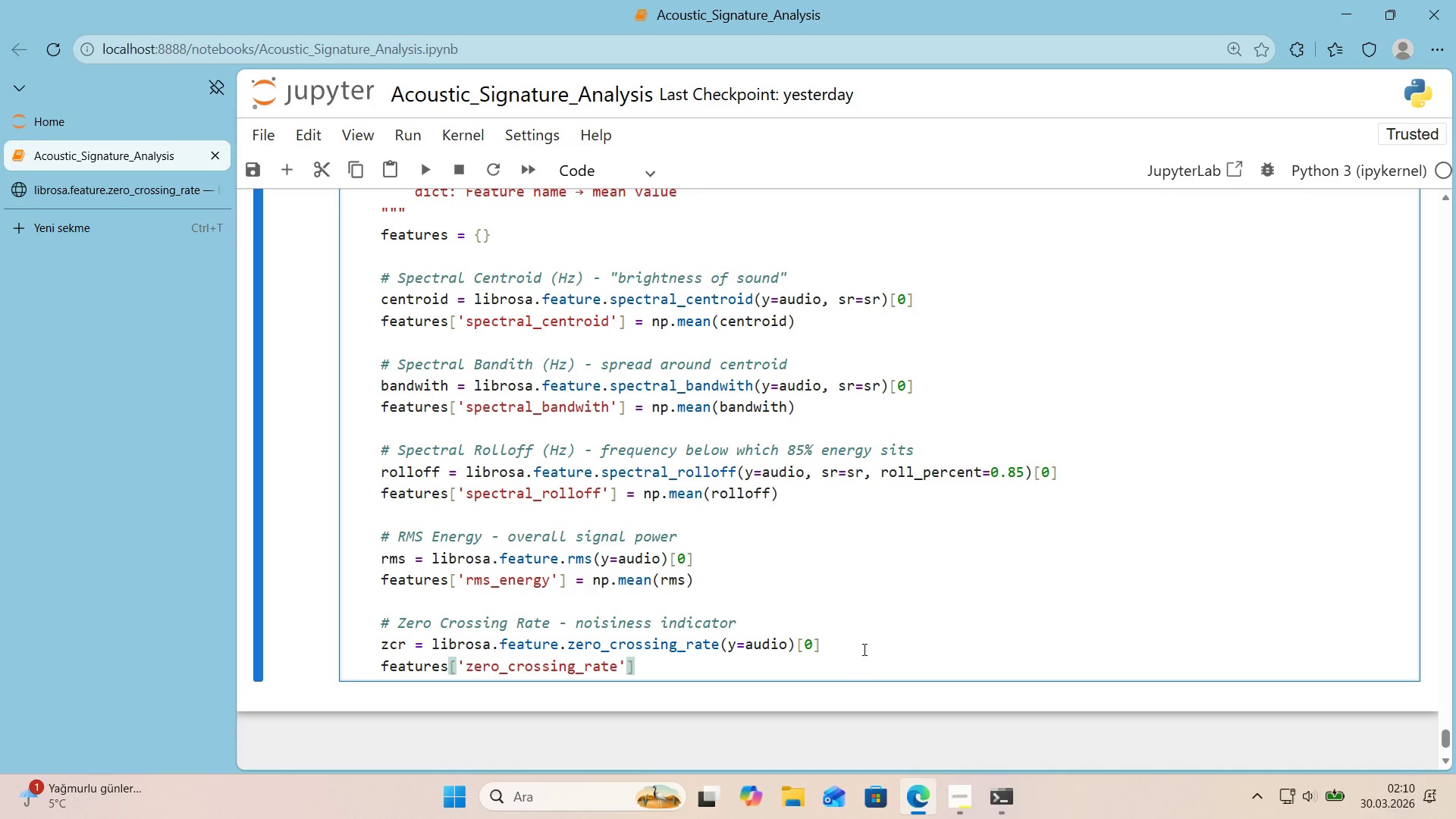 
type( ) np.mean*()
 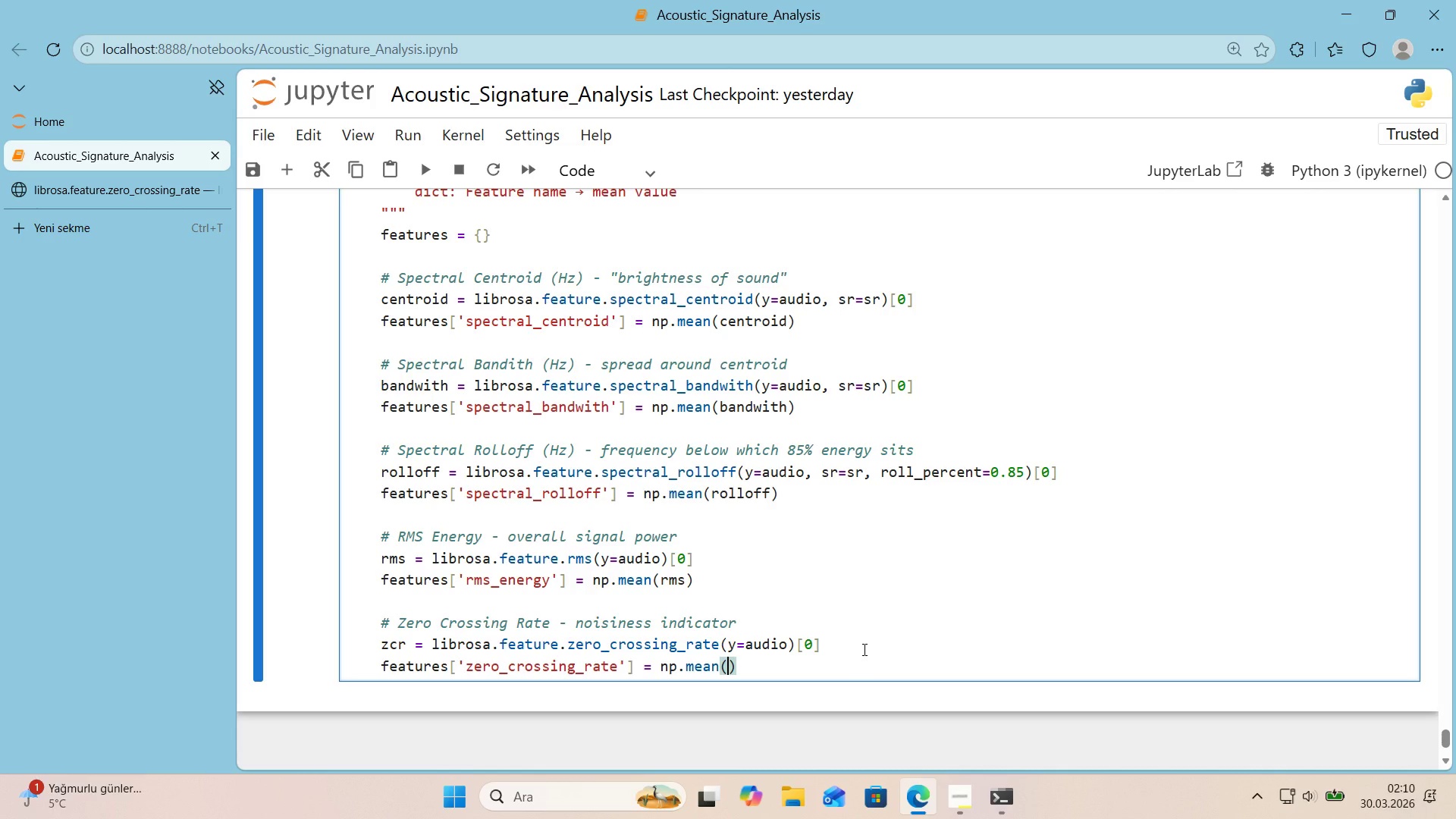 
 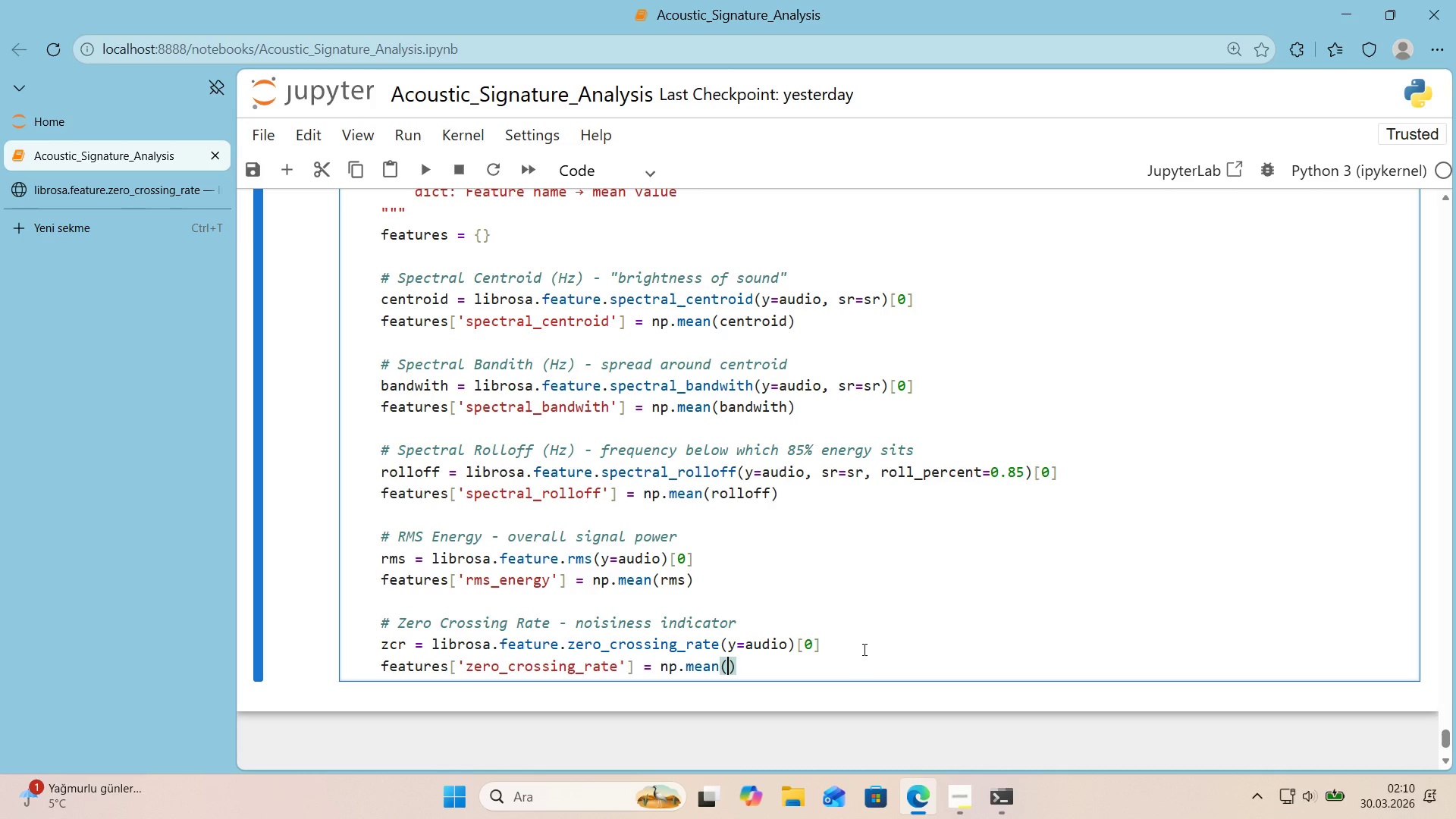 
key(ArrowLeft)
 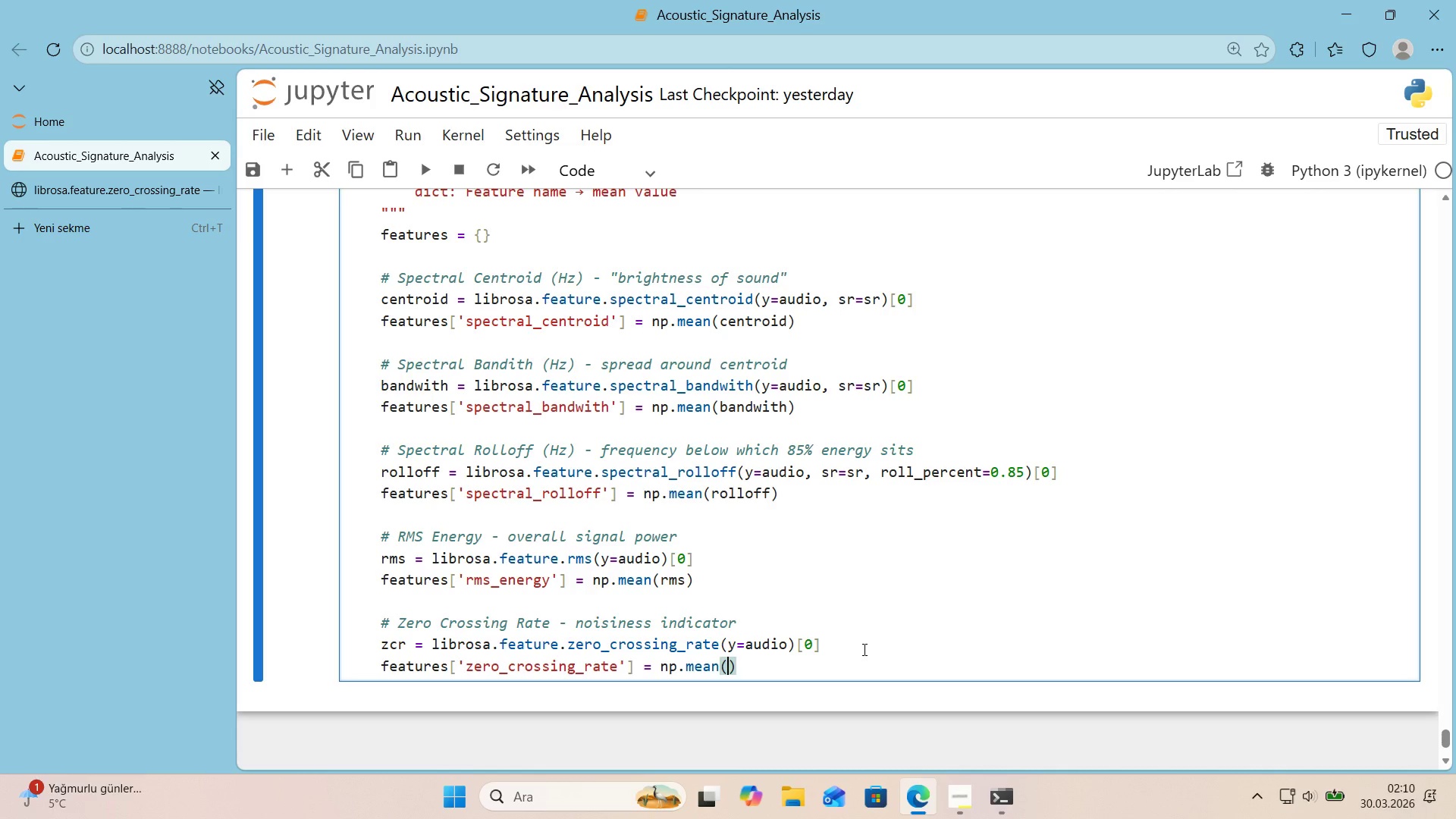 
type(zcr)
 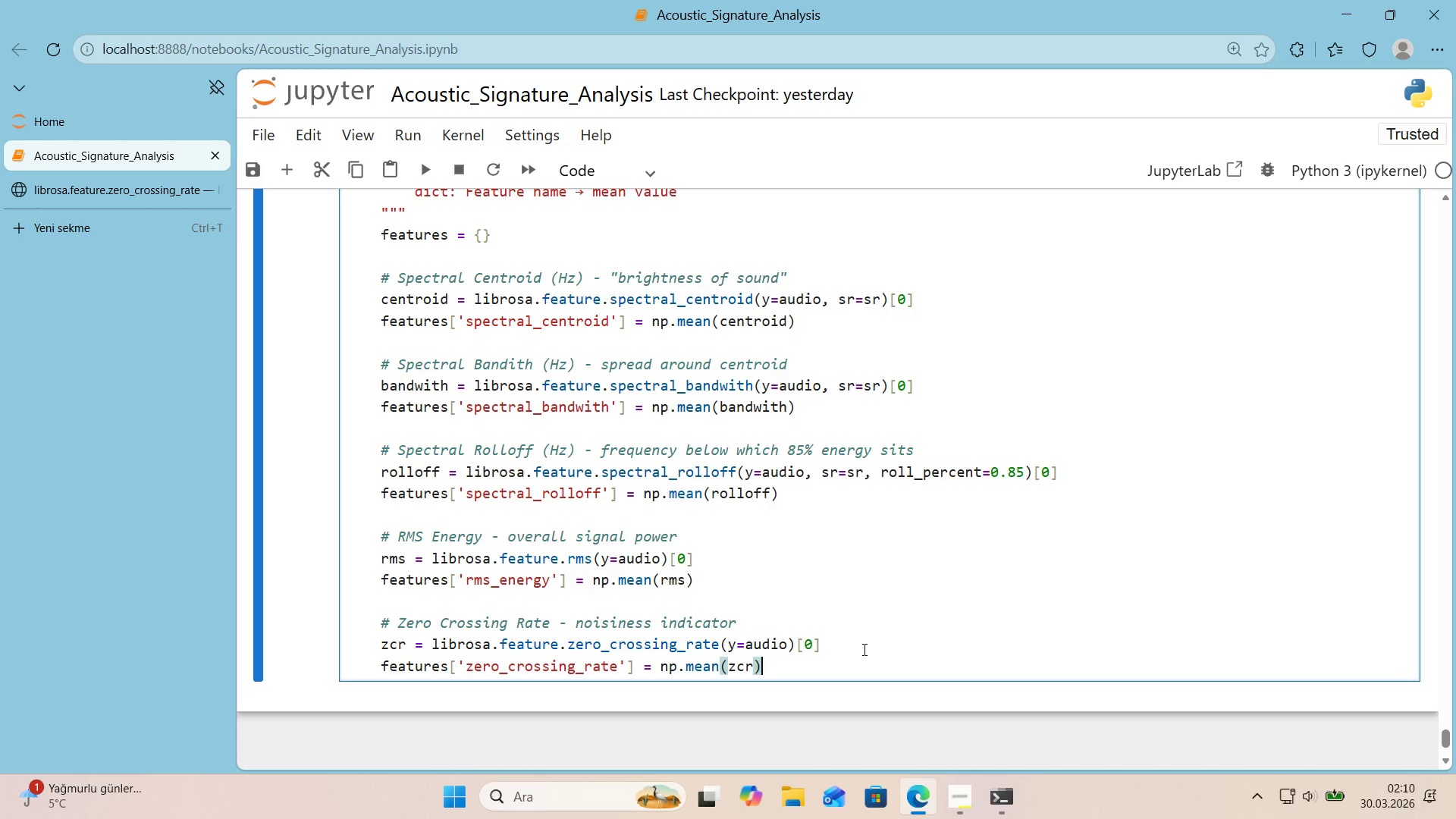 
key(ArrowRight)
 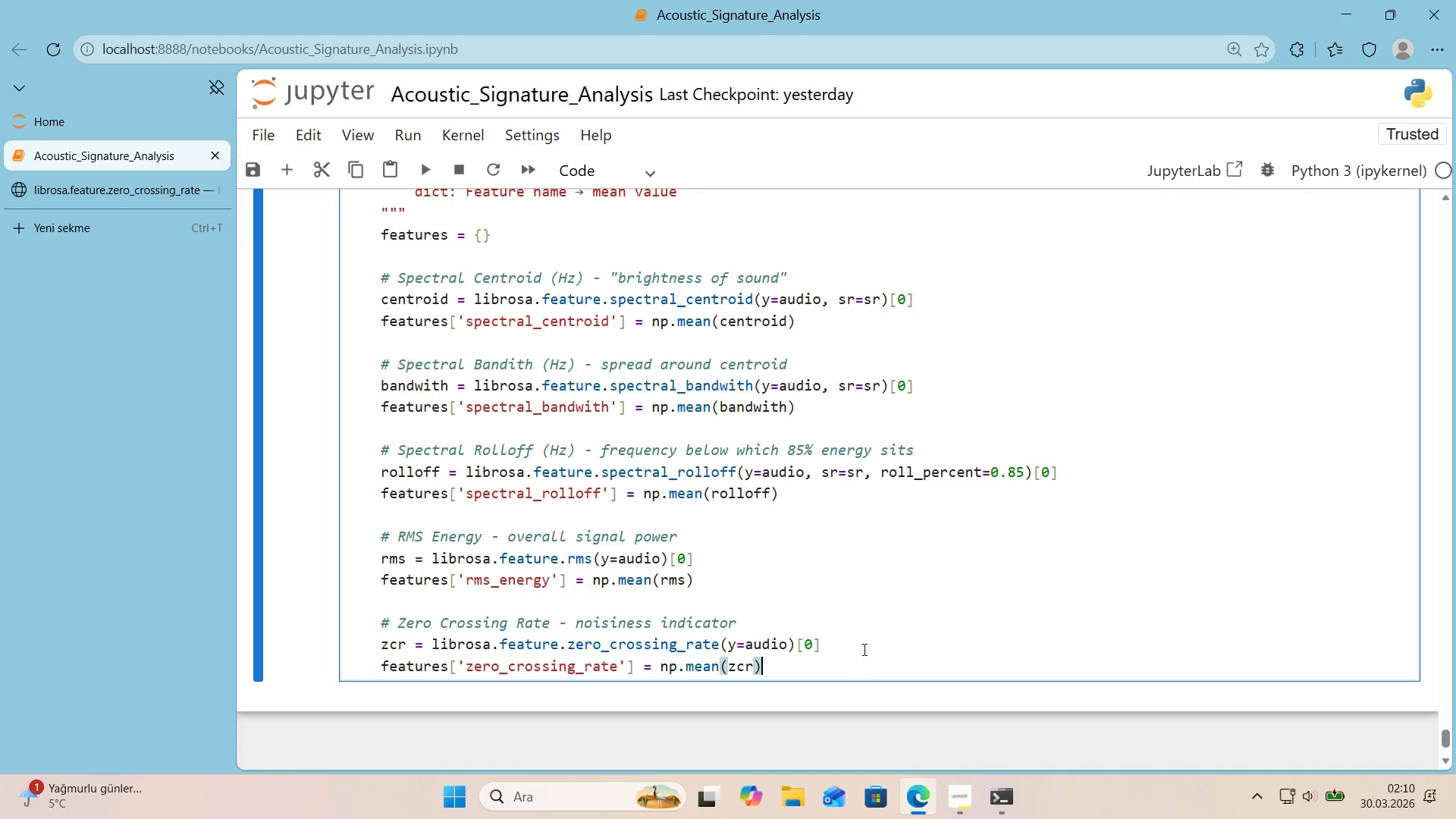 
key(ArrowRight)
 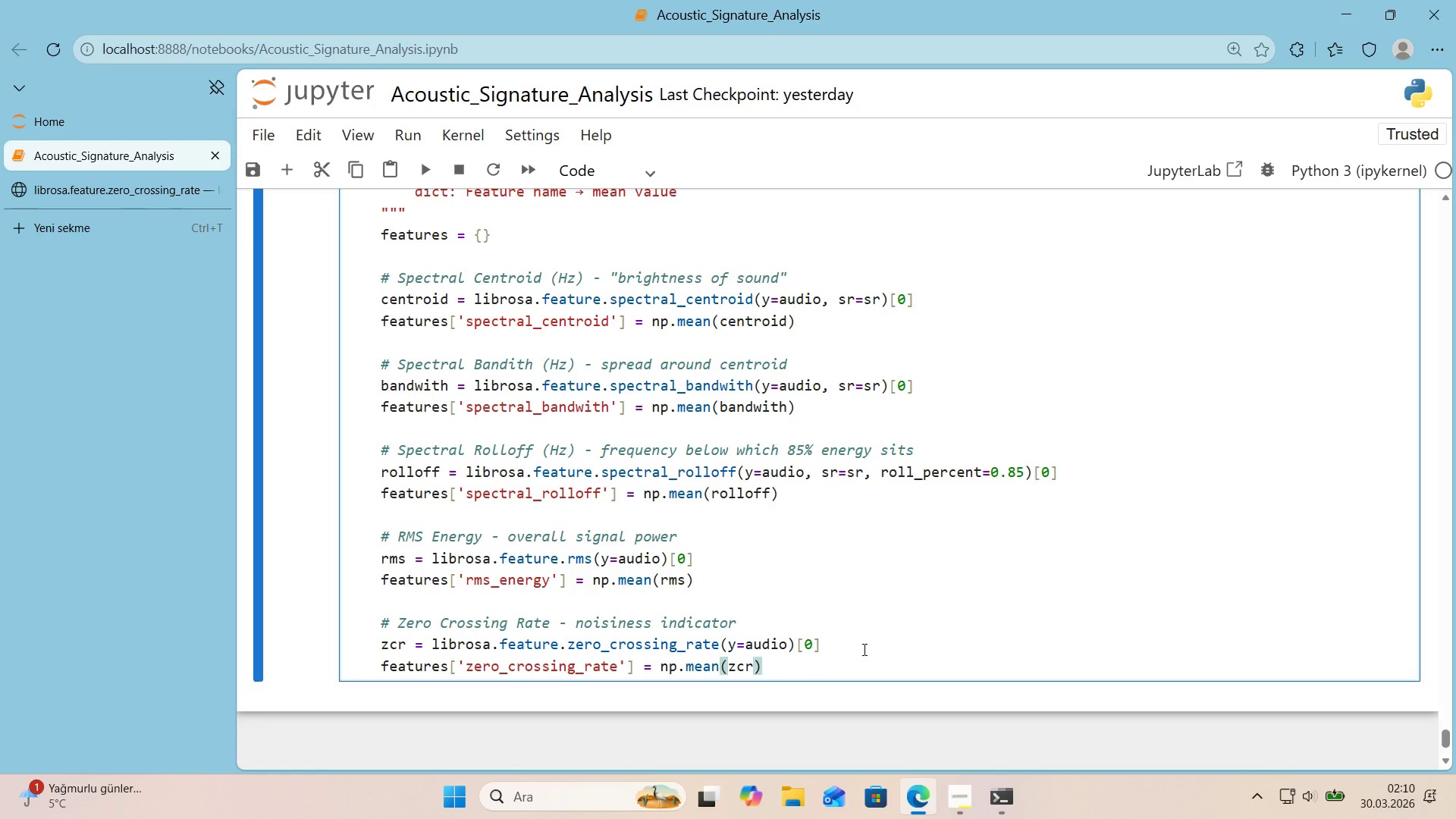 
key(Enter)
 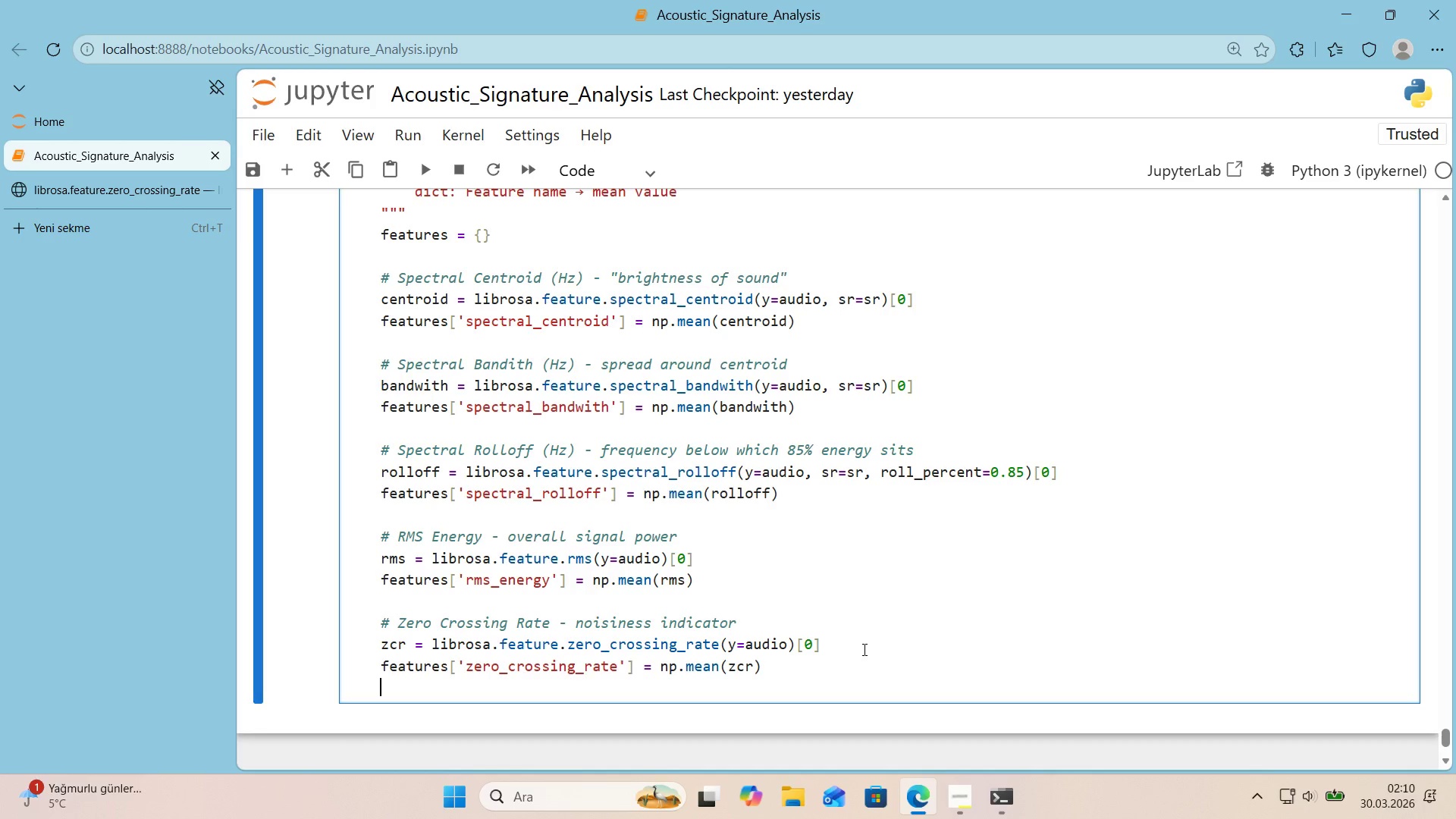 
key(Enter)
 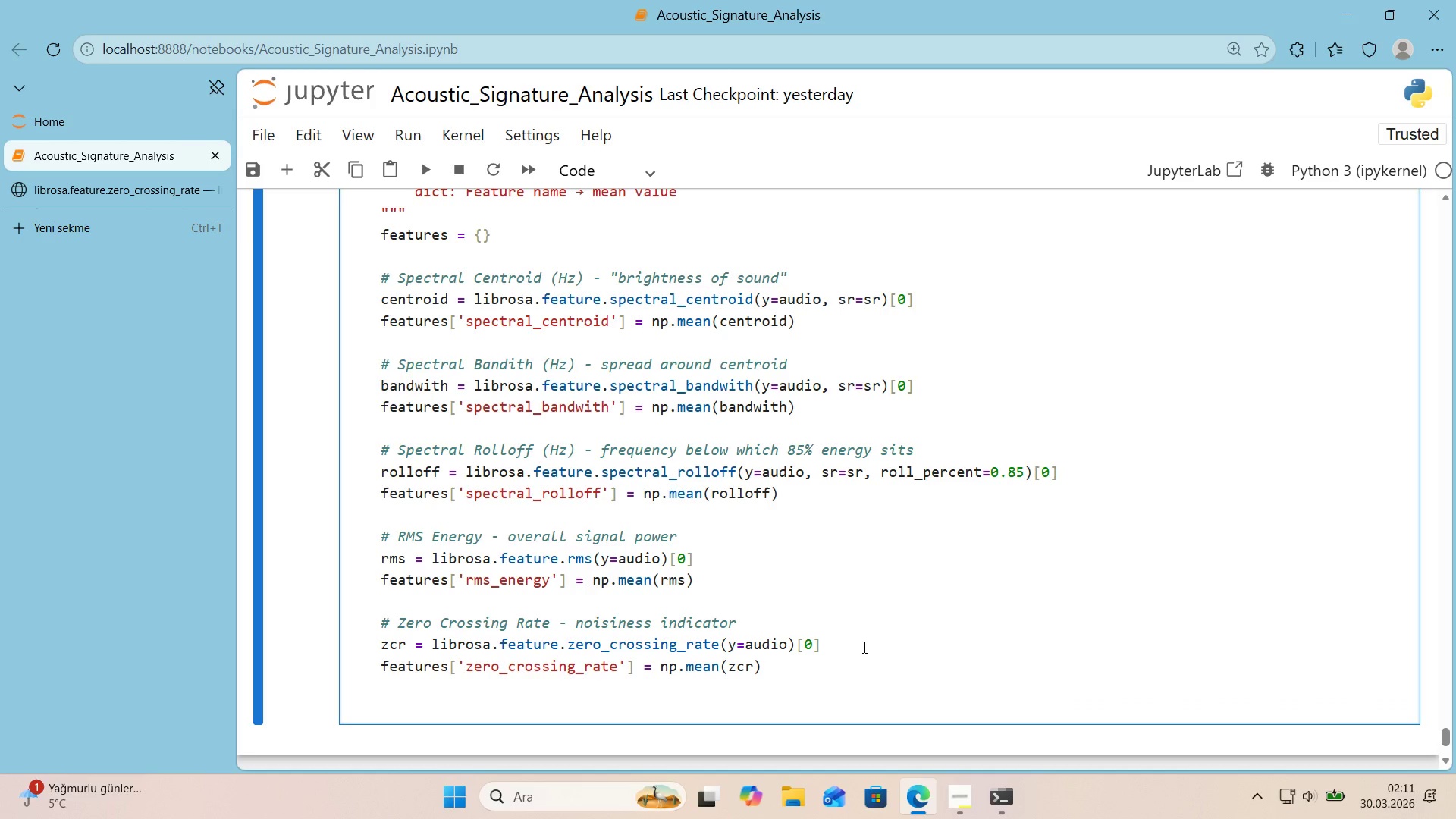 
scroll: coordinate [878, 630], scroll_direction: down, amount: 1.0
 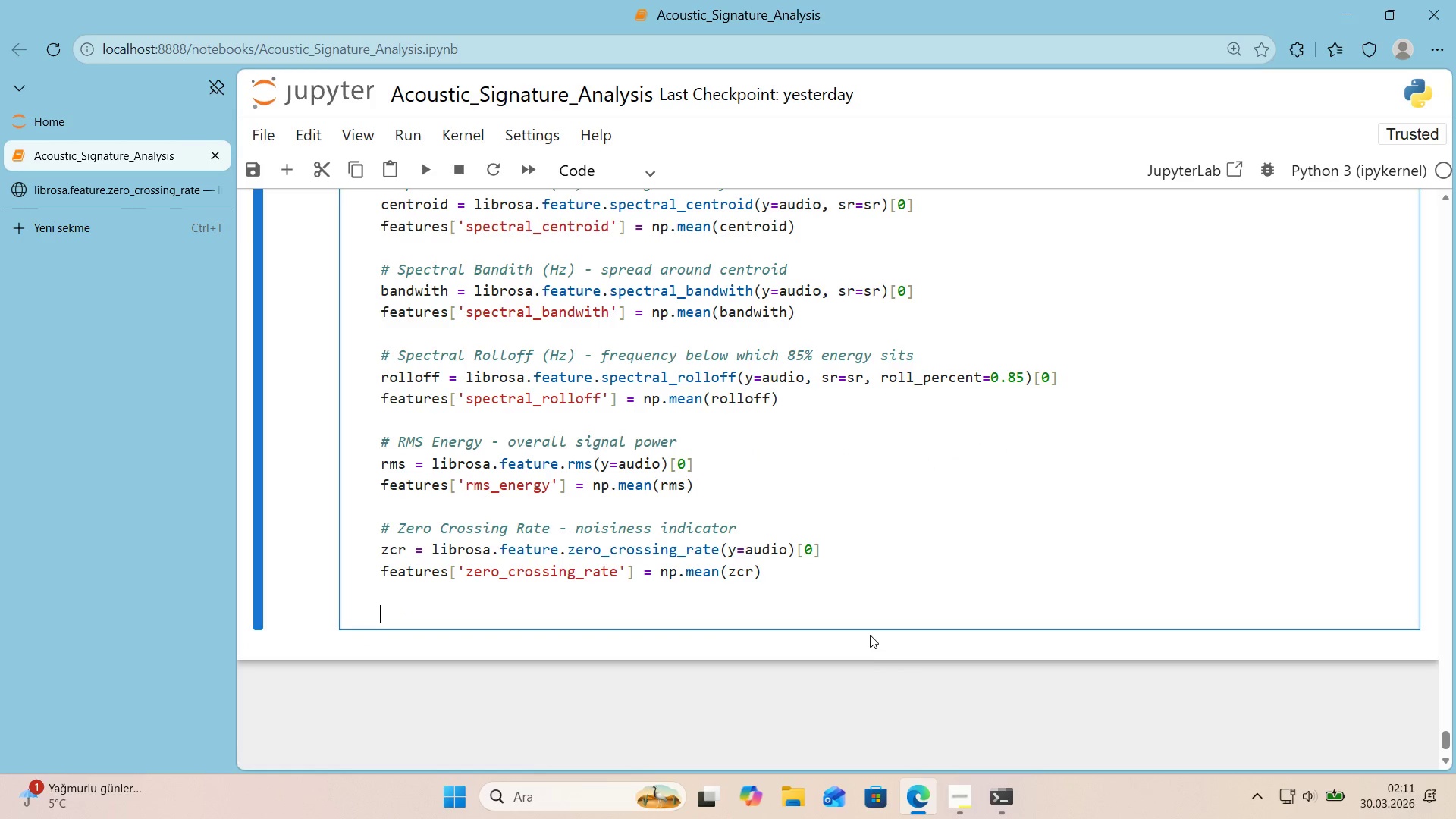 
key(Alt+Control+3)
 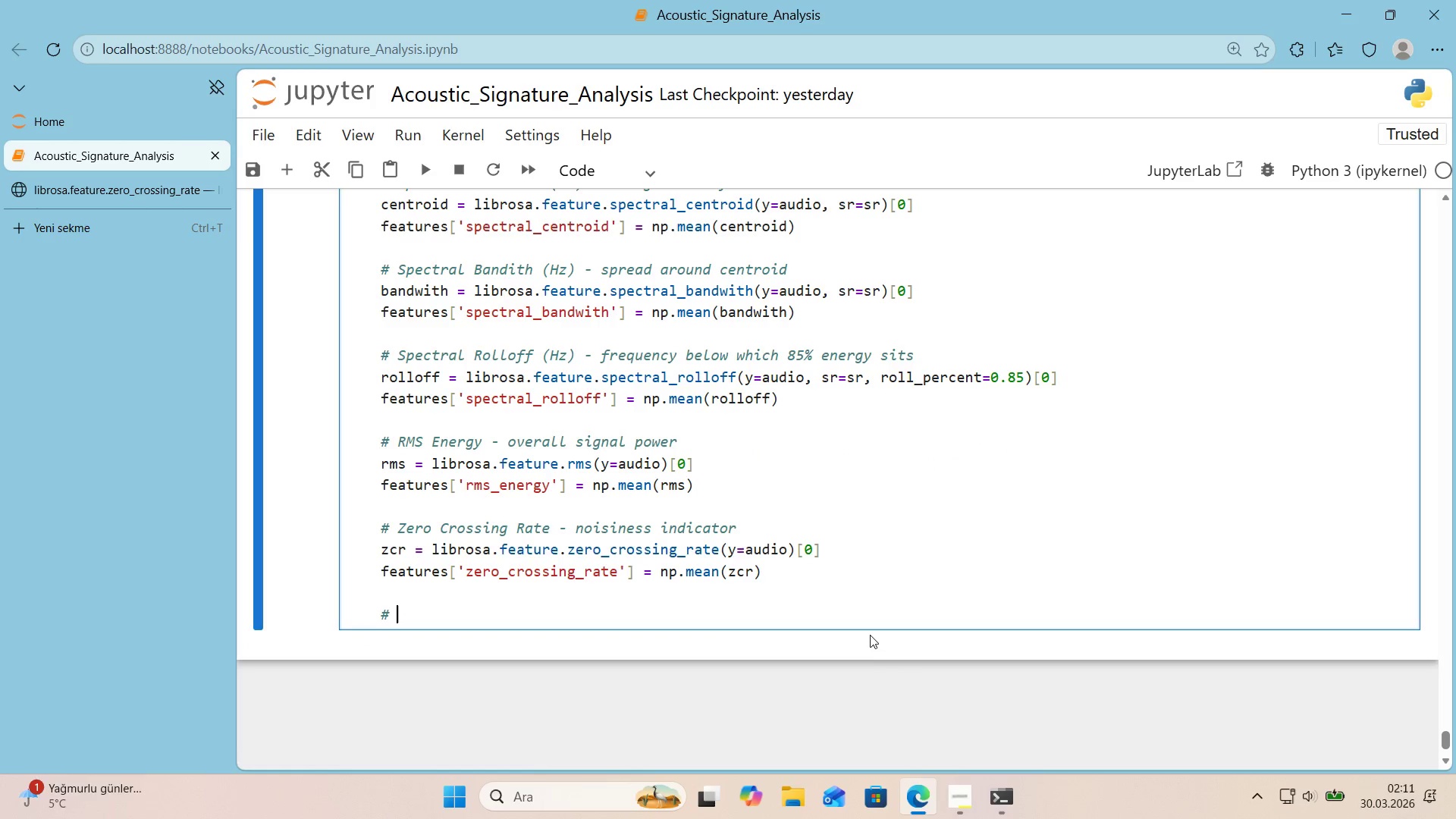 
type( Spectral Flatness -)
key(Backspace)
type(tonal vss no)
key(Backspace)
key(Backspace)
key(Backspace)
key(Backspace)
type( no'se *()
 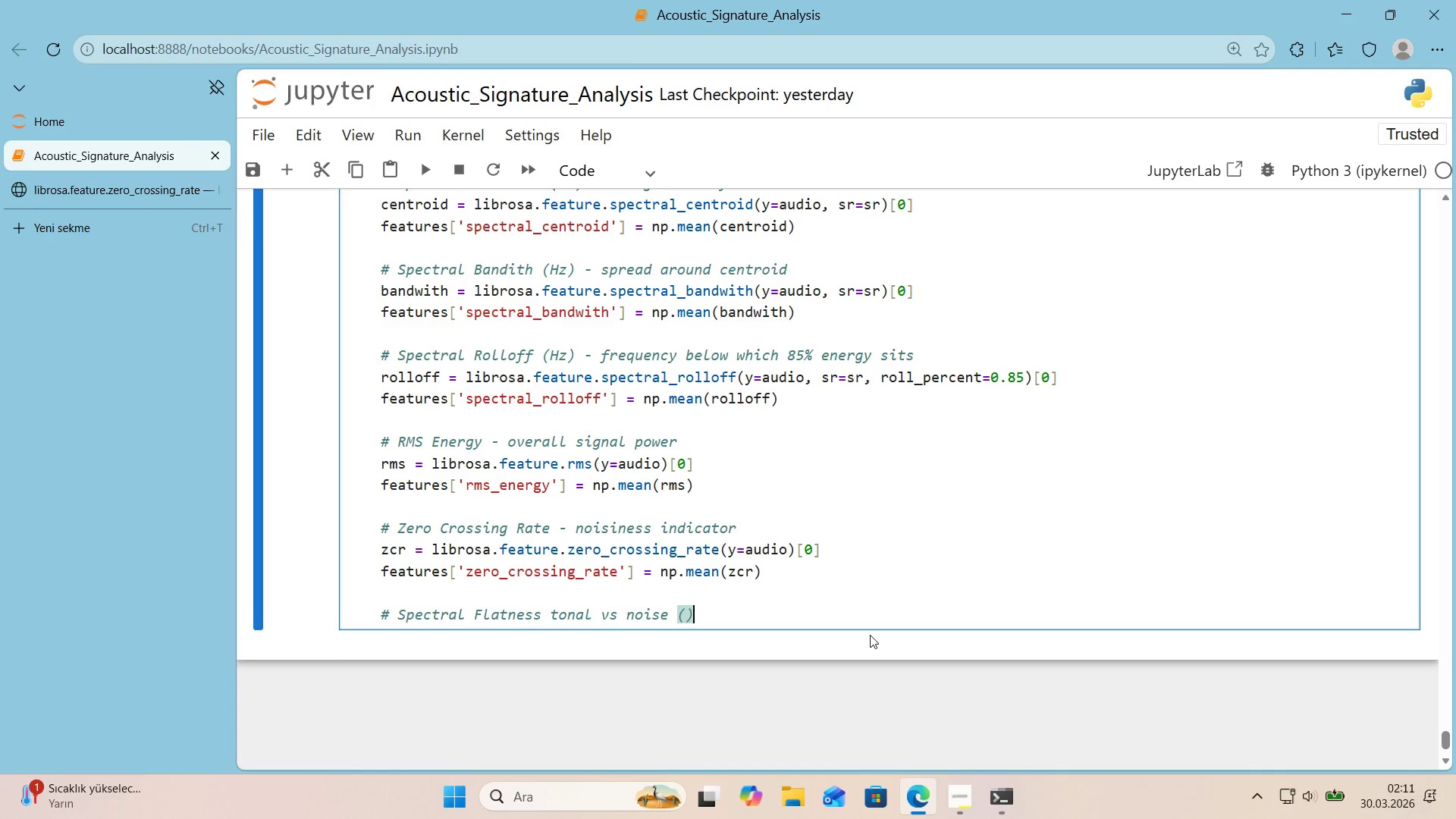 
key(ArrowLeft)
 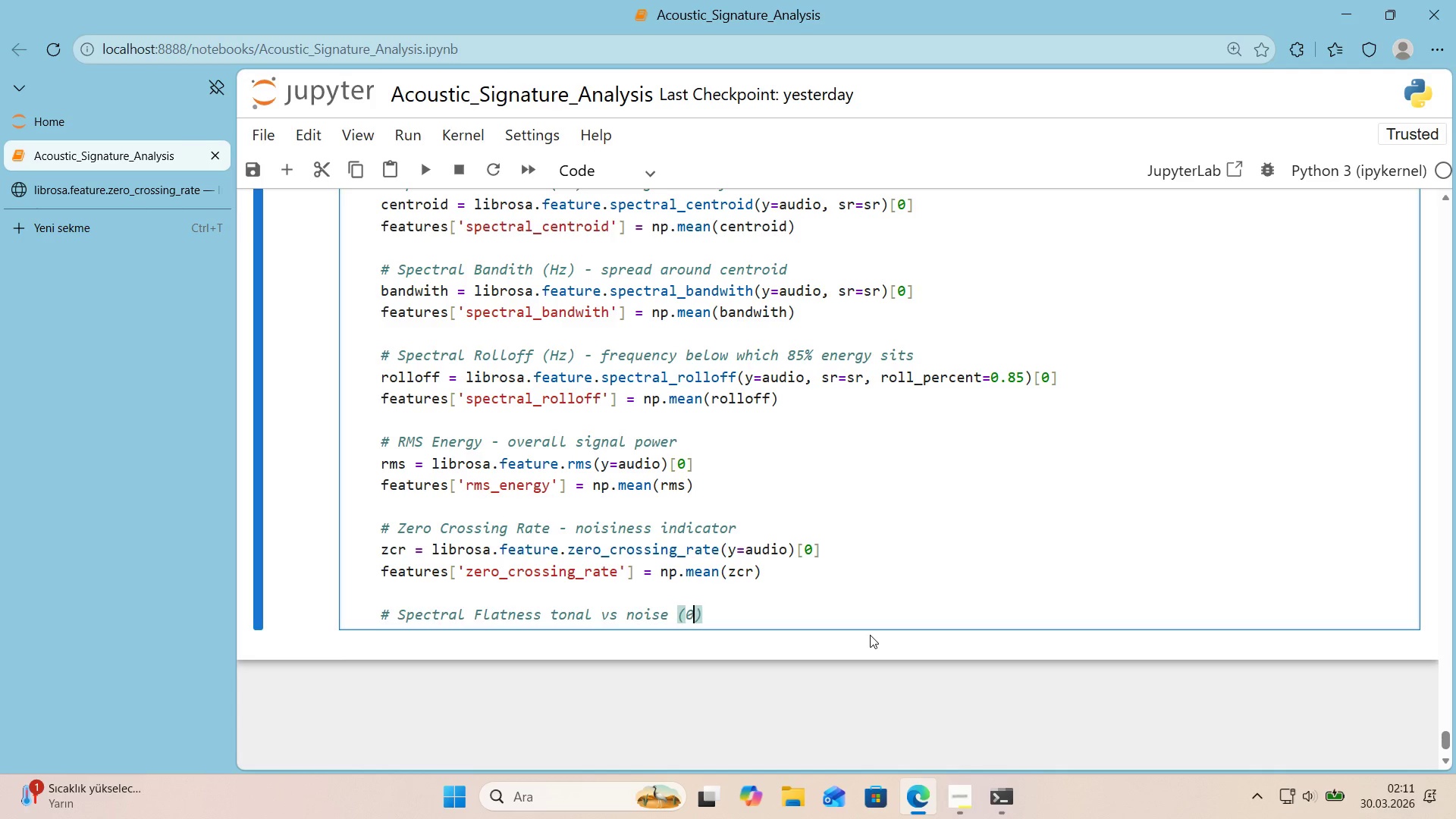 
type(0)tonal )
key(Backspace)
type(, 1)no'se)
 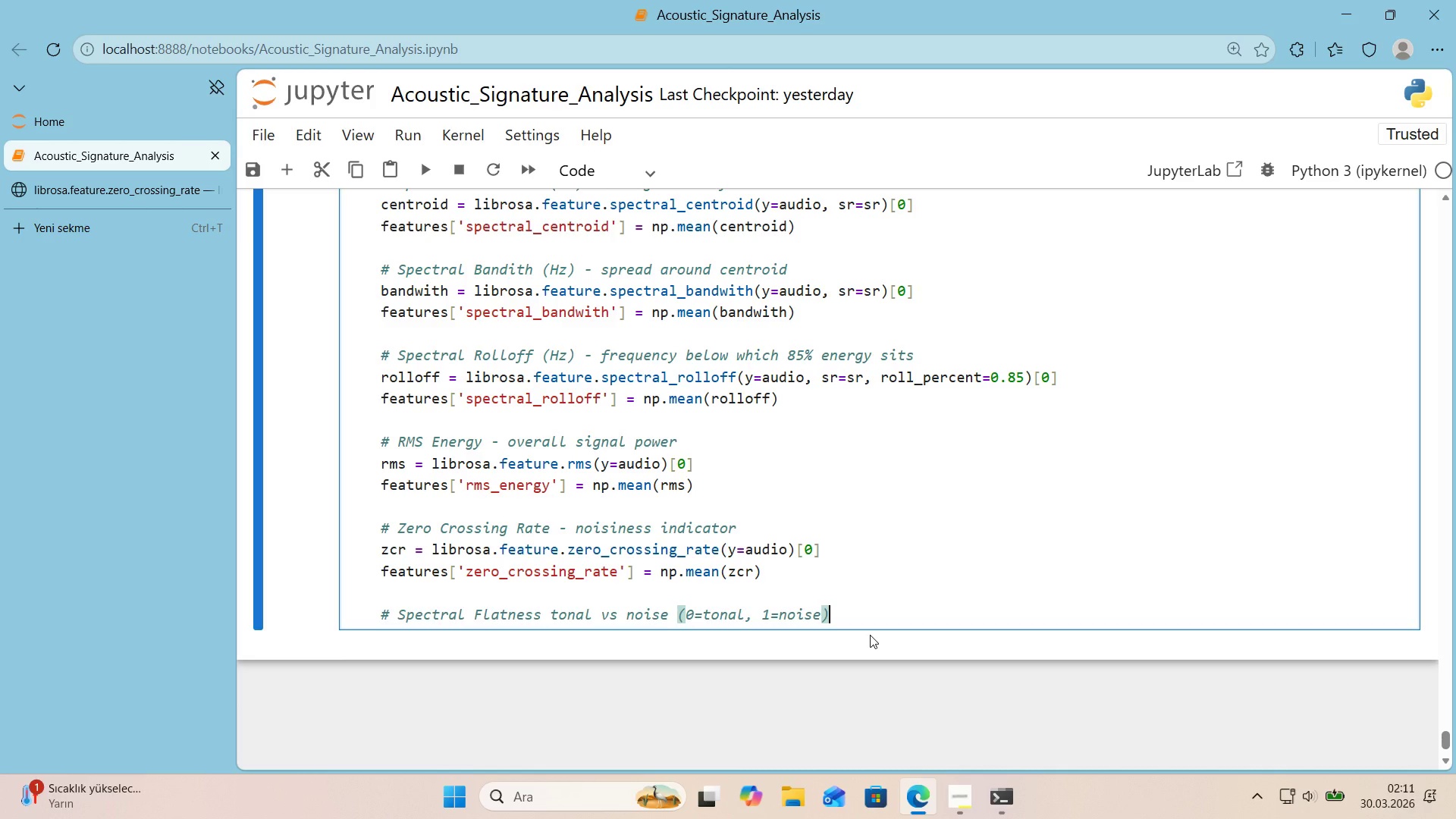 
 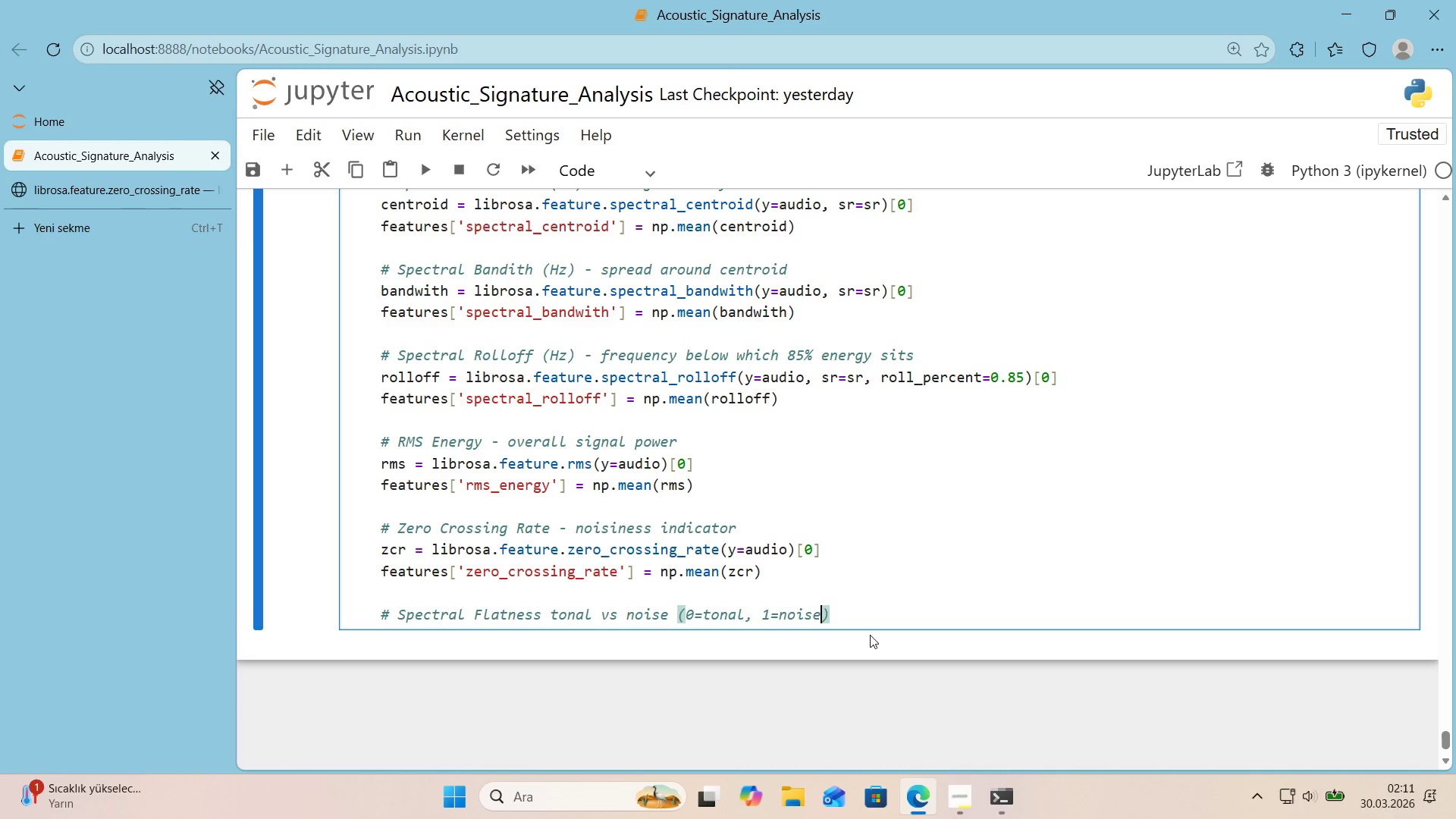 
key(ArrowRight)
 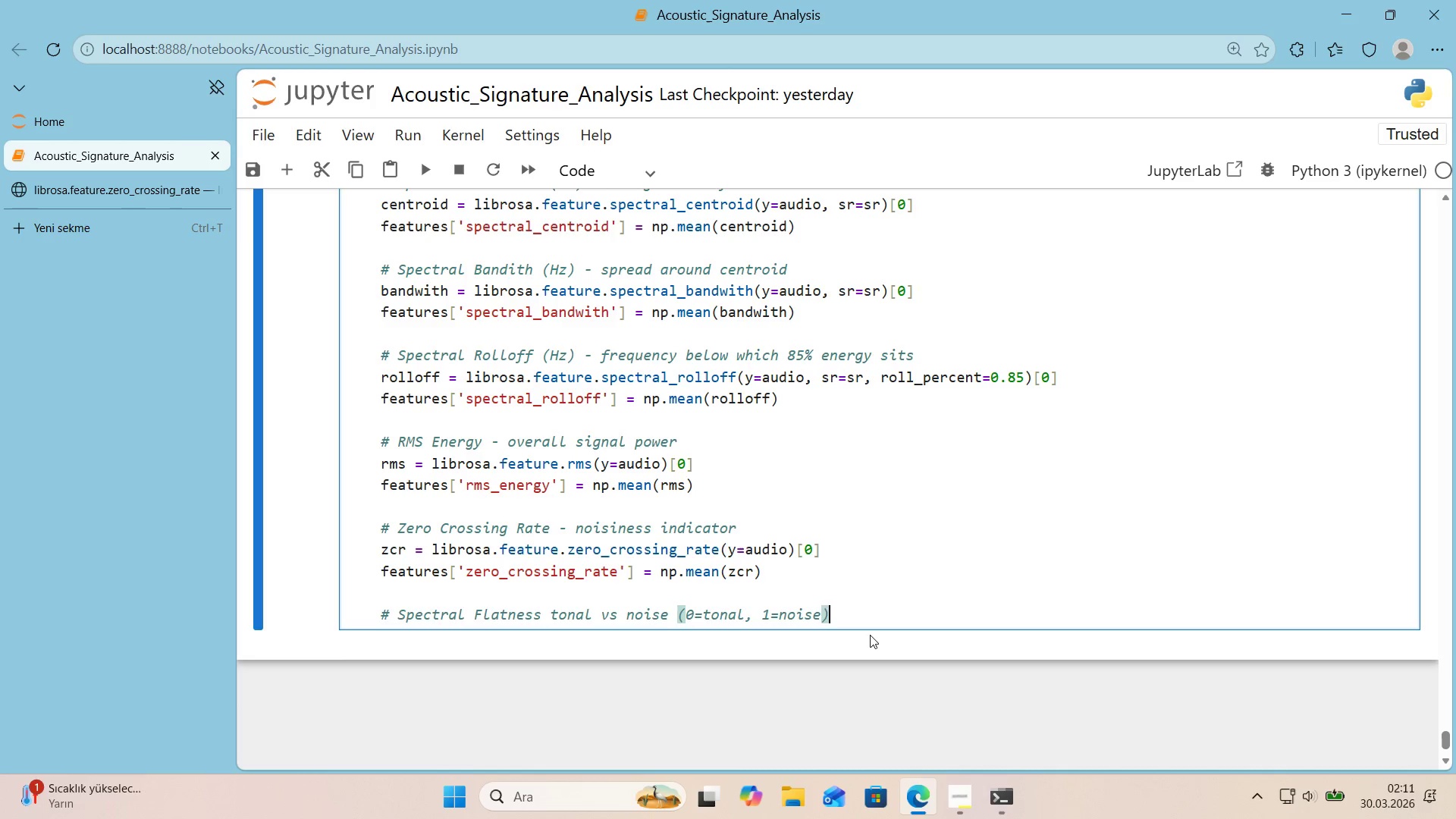 
key(ArrowLeft)
 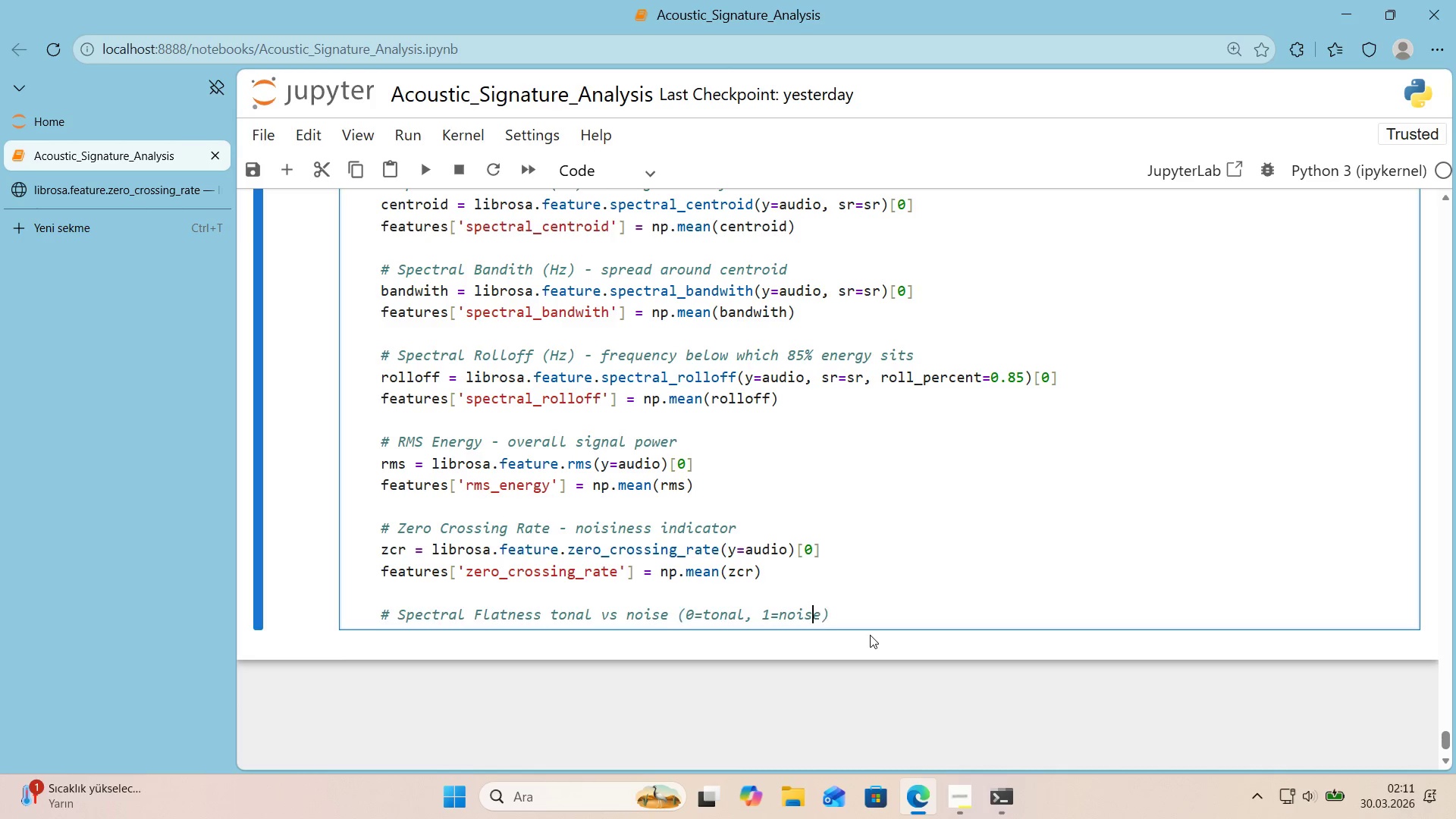 
key(ArrowLeft)
 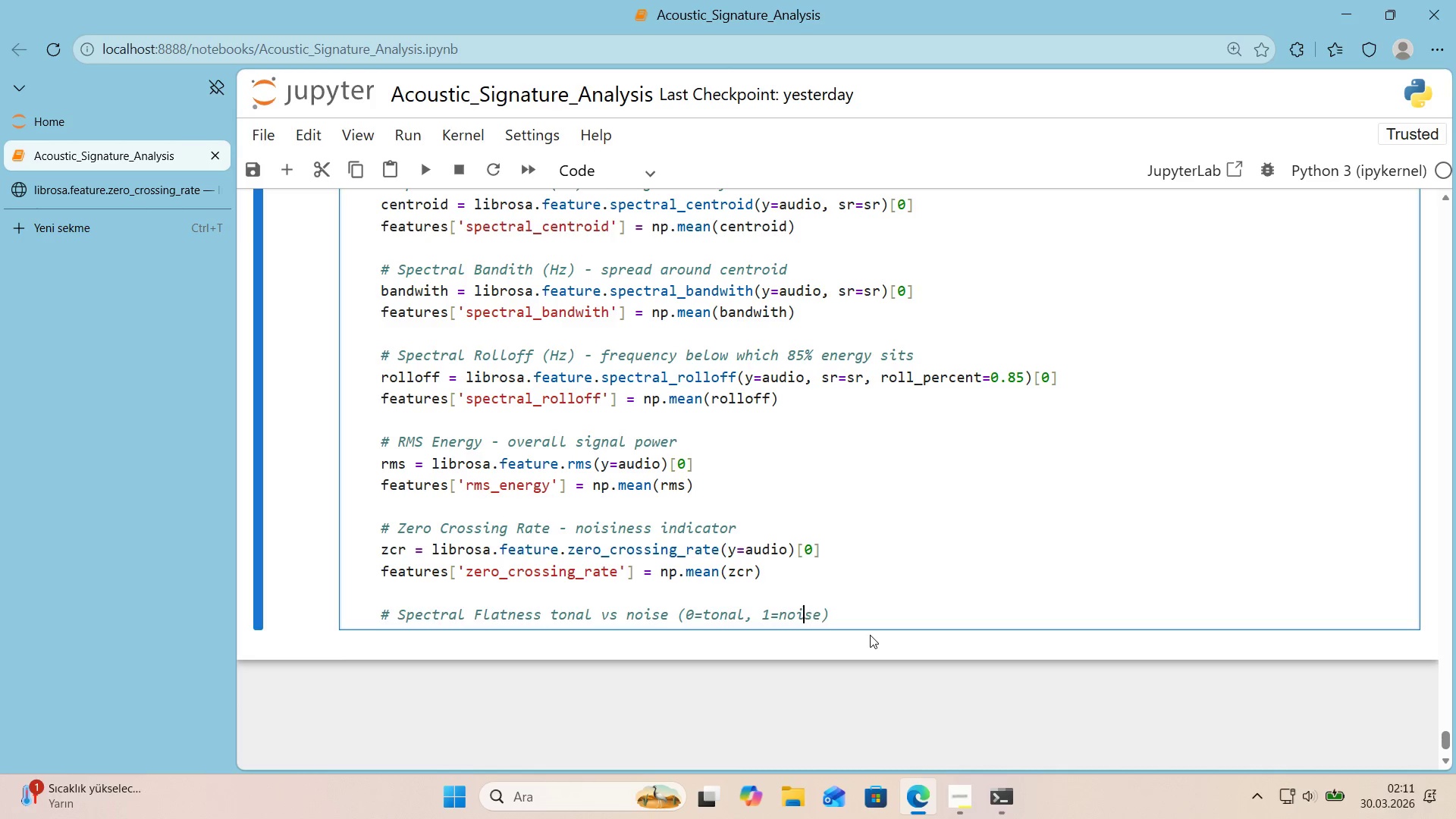 
key(ArrowLeft)
 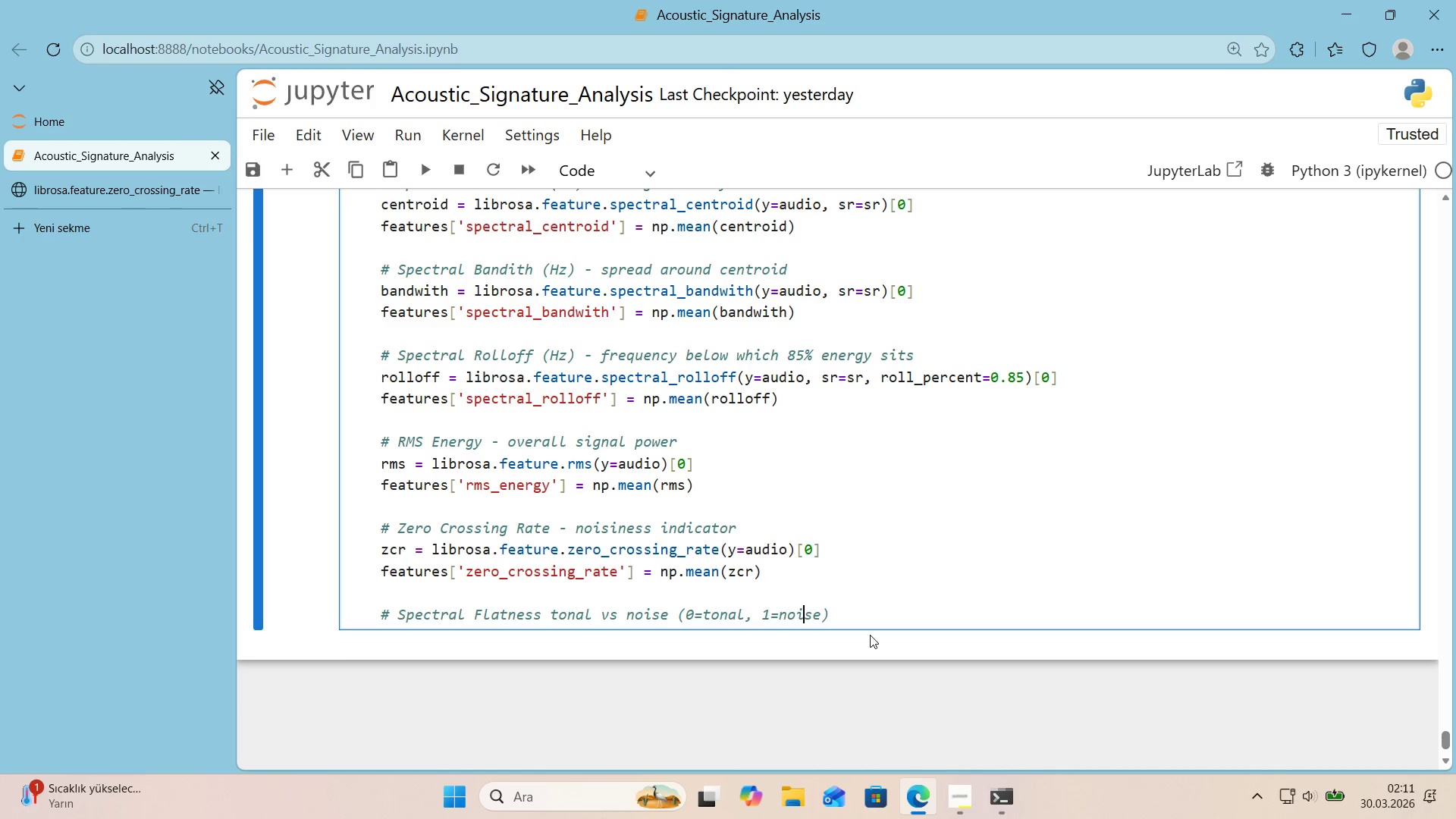 
key(ArrowLeft)
 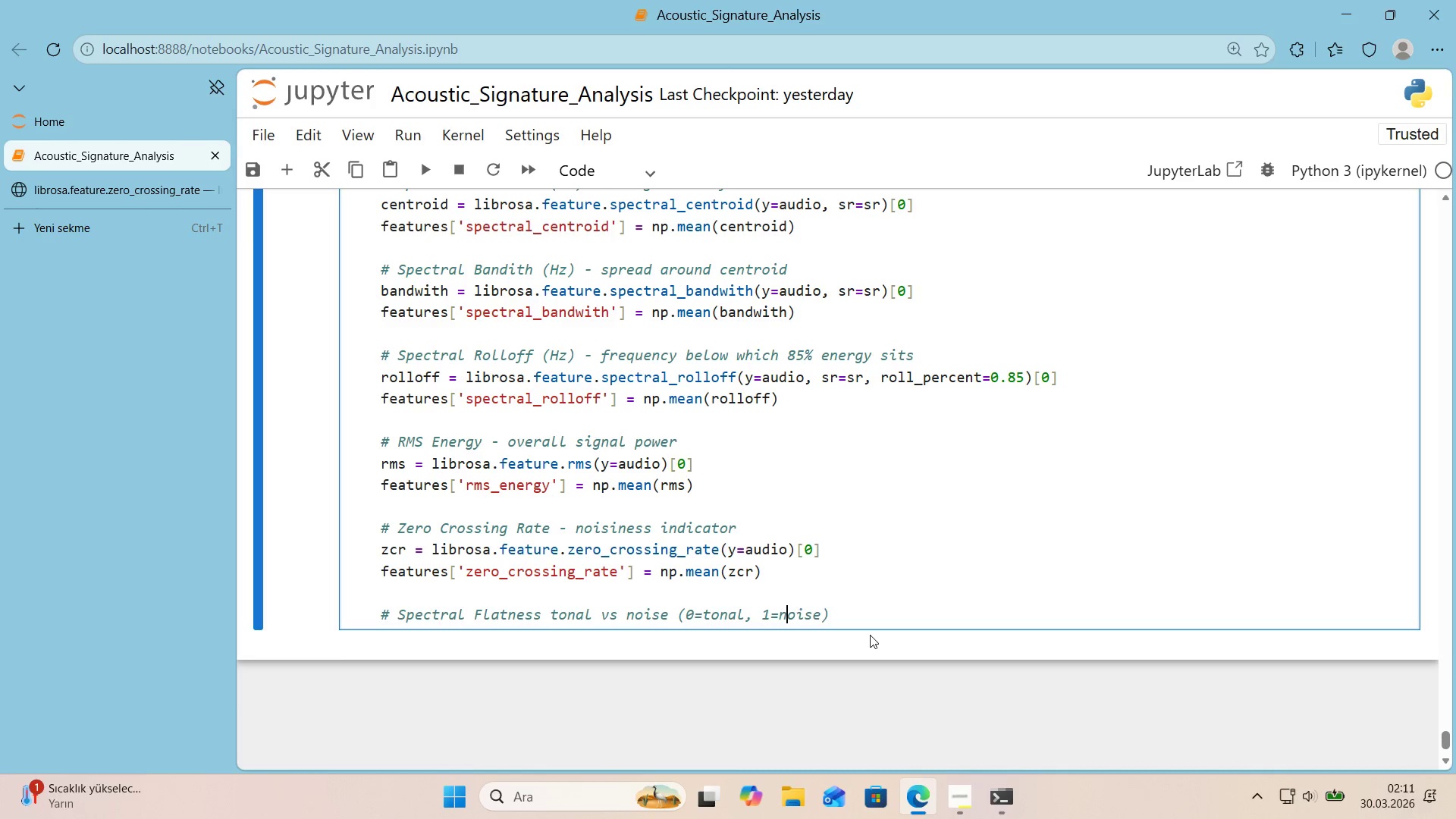 
key(ArrowLeft)
 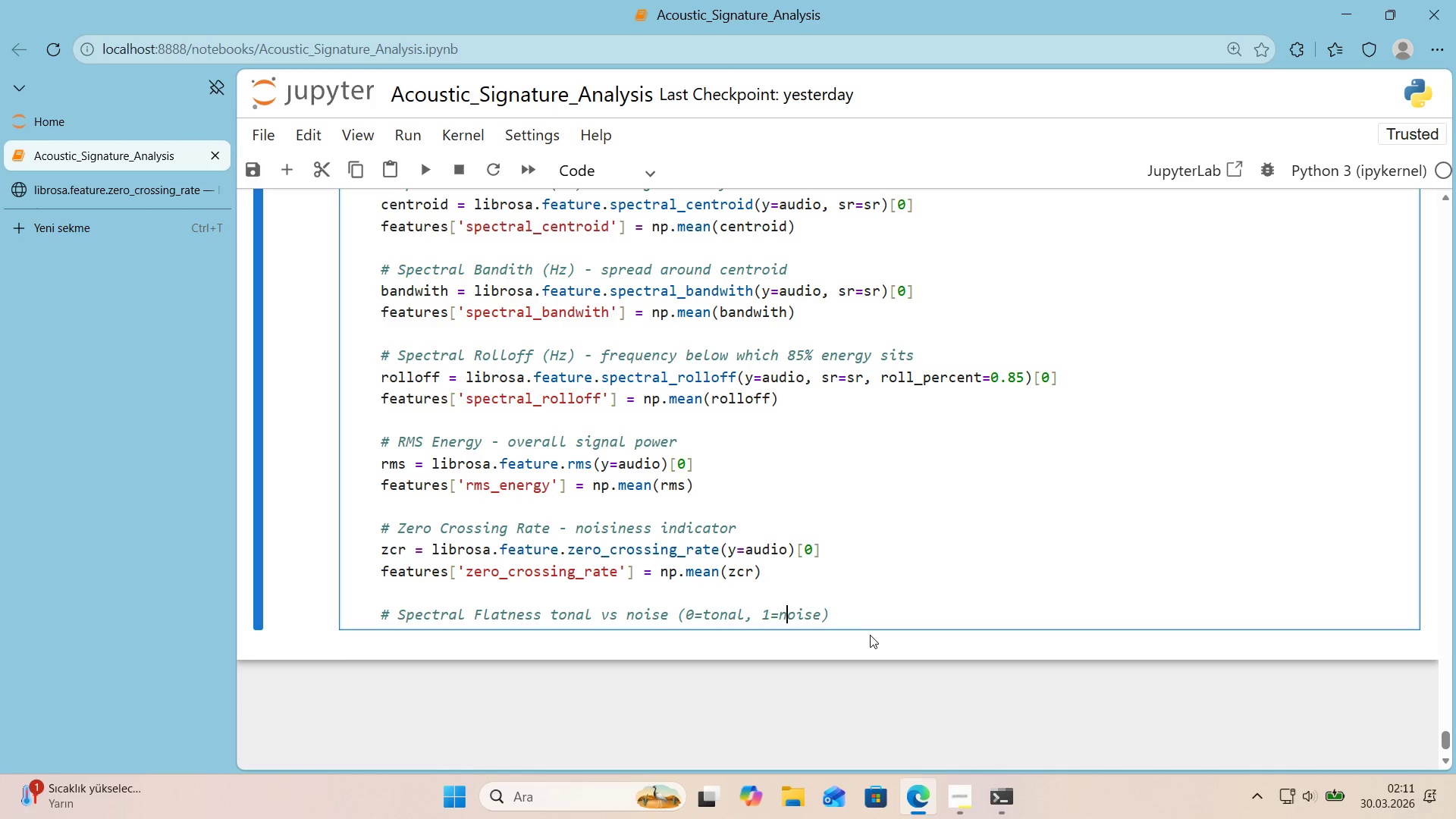 
key(Space)
 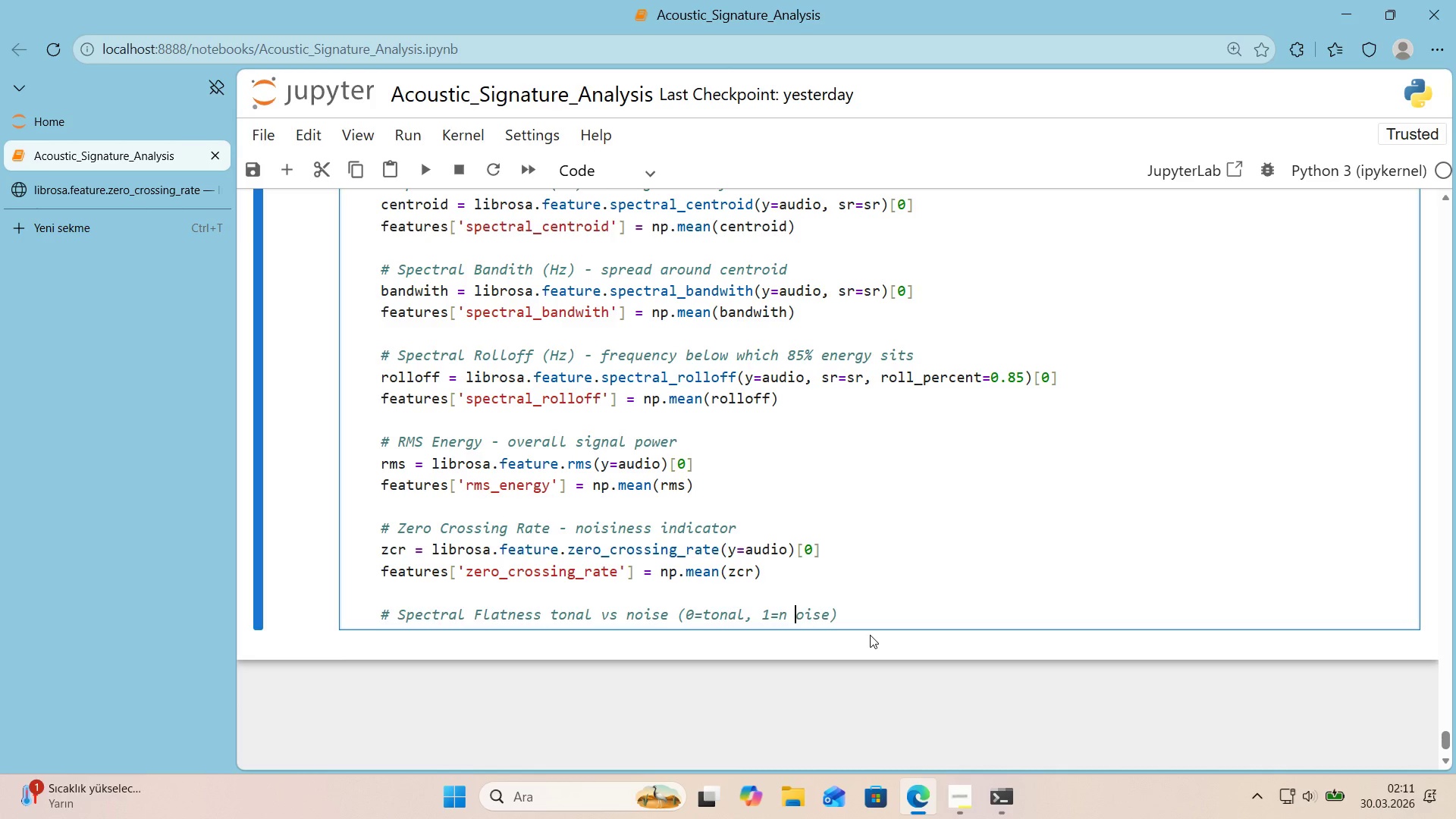 
key(ArrowLeft)
 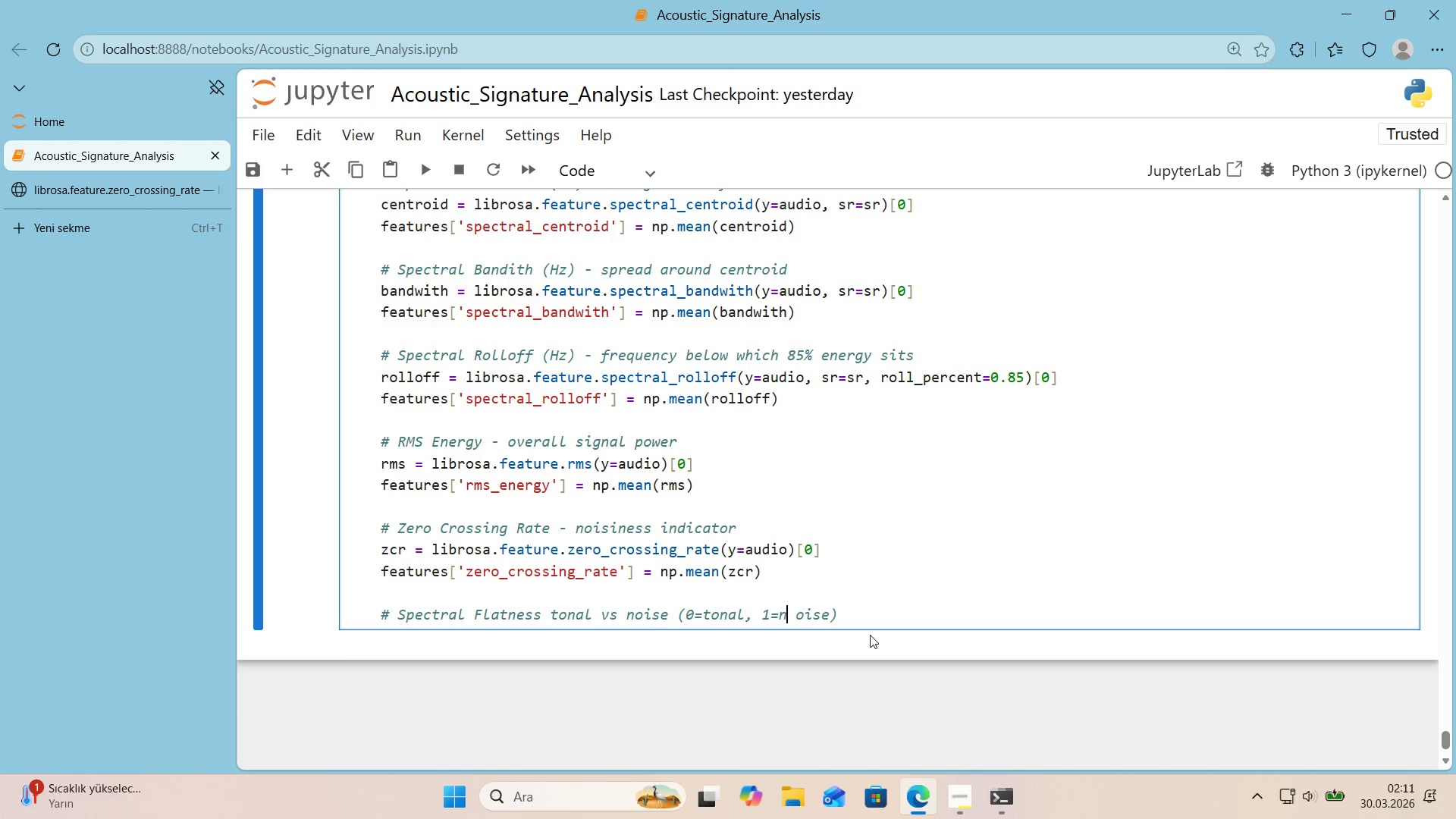 
key(ArrowLeft)
 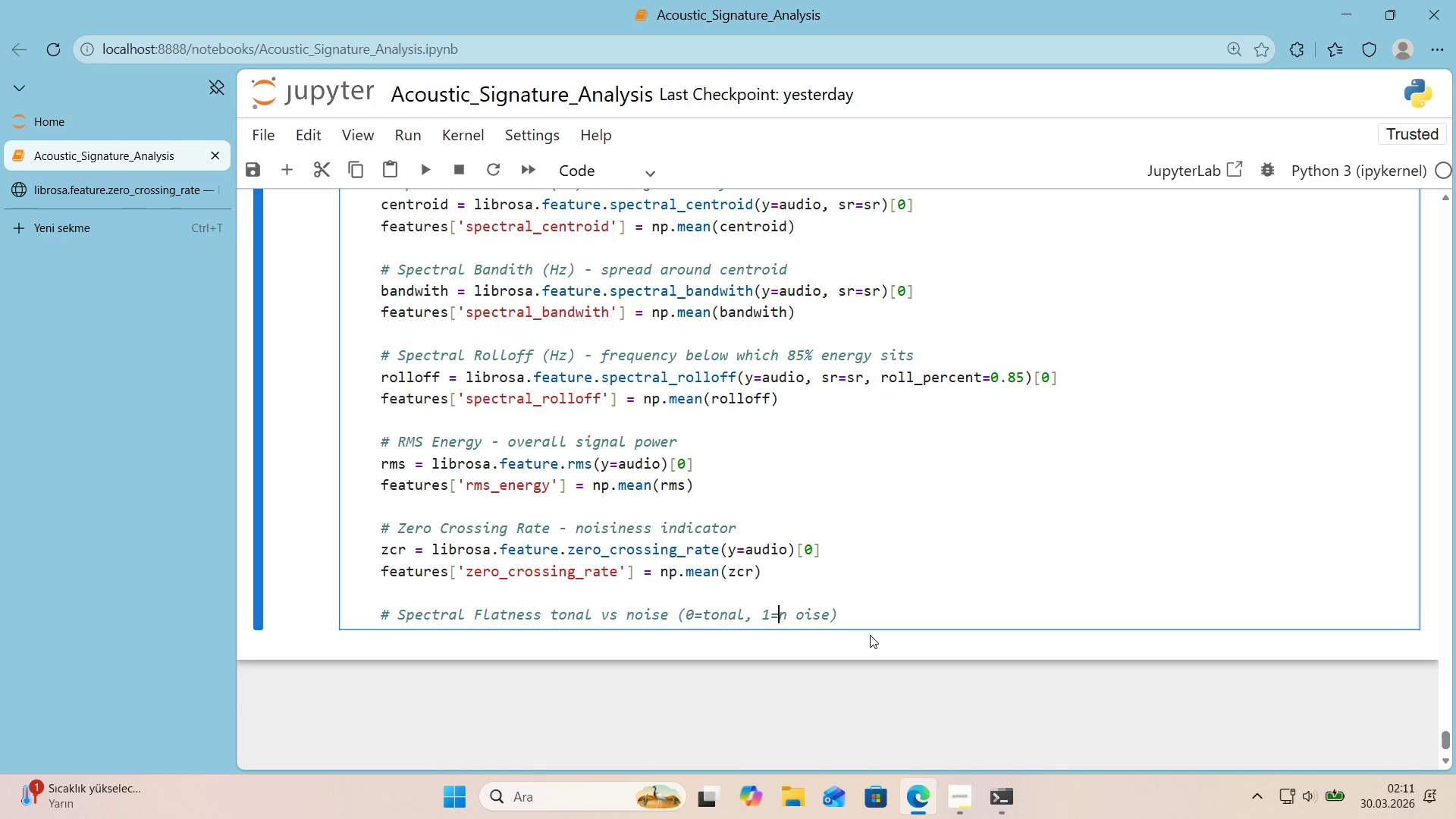 
key(ArrowLeft)
 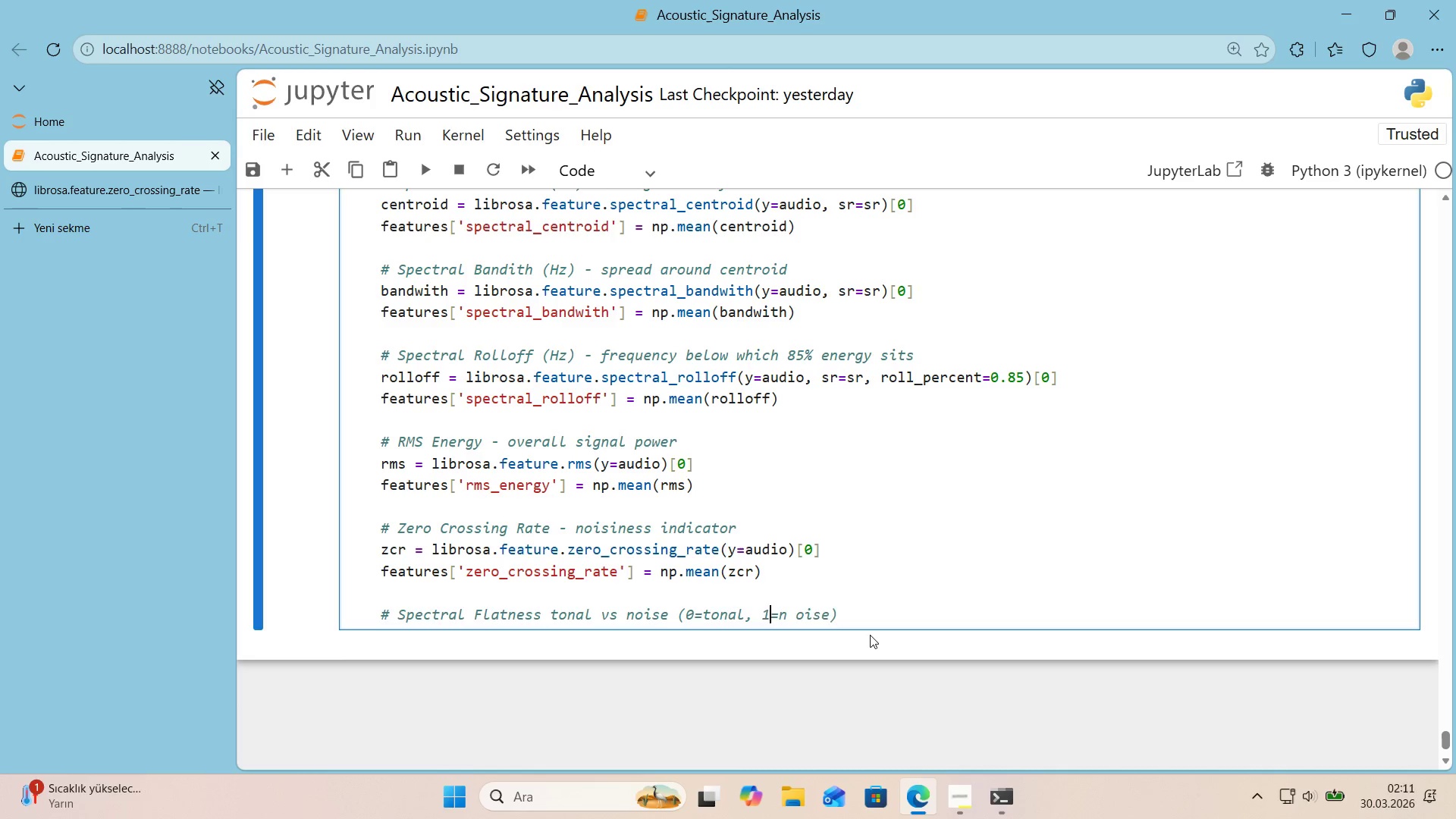 
key(Space)
 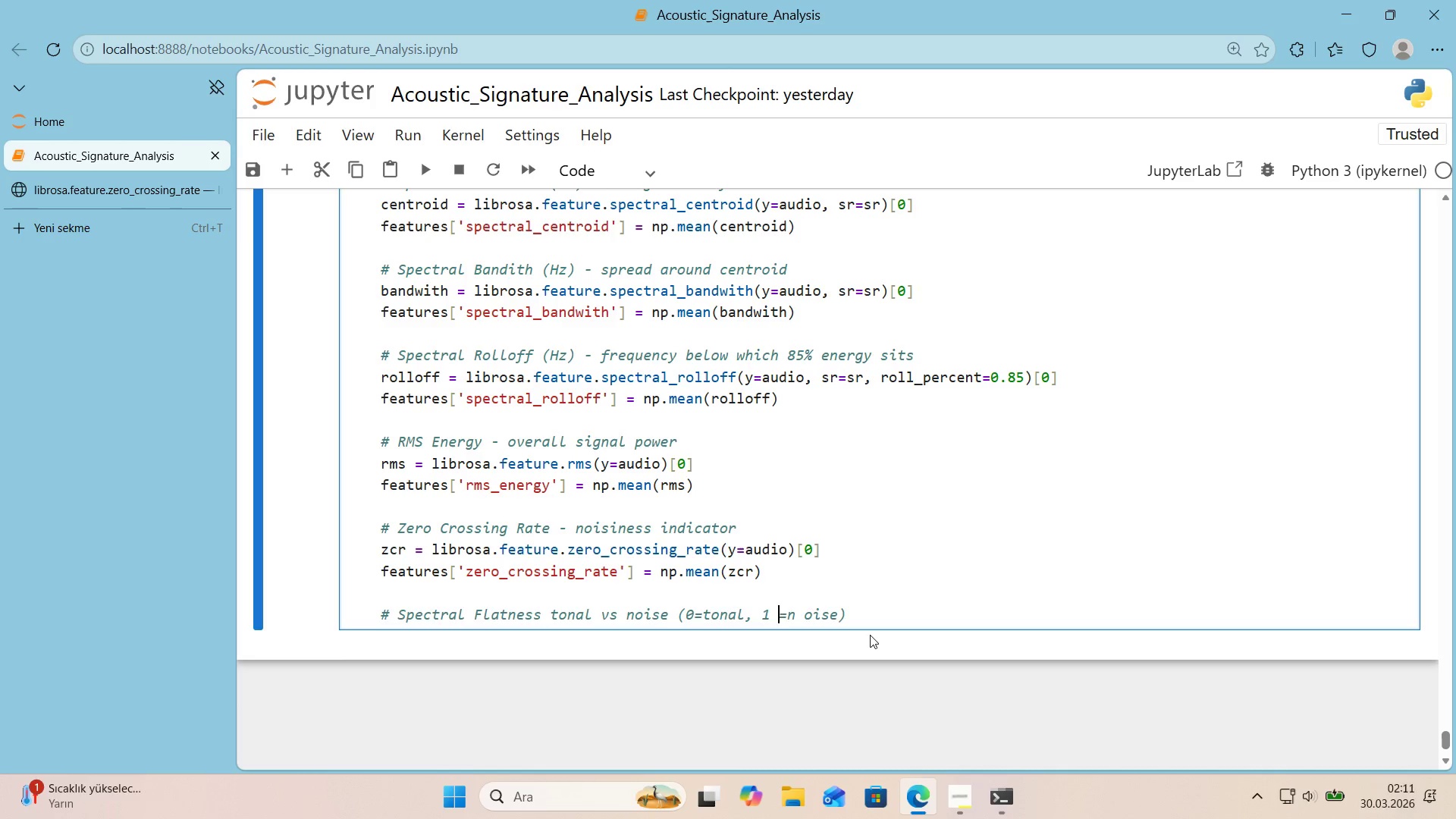 
key(ArrowRight)
 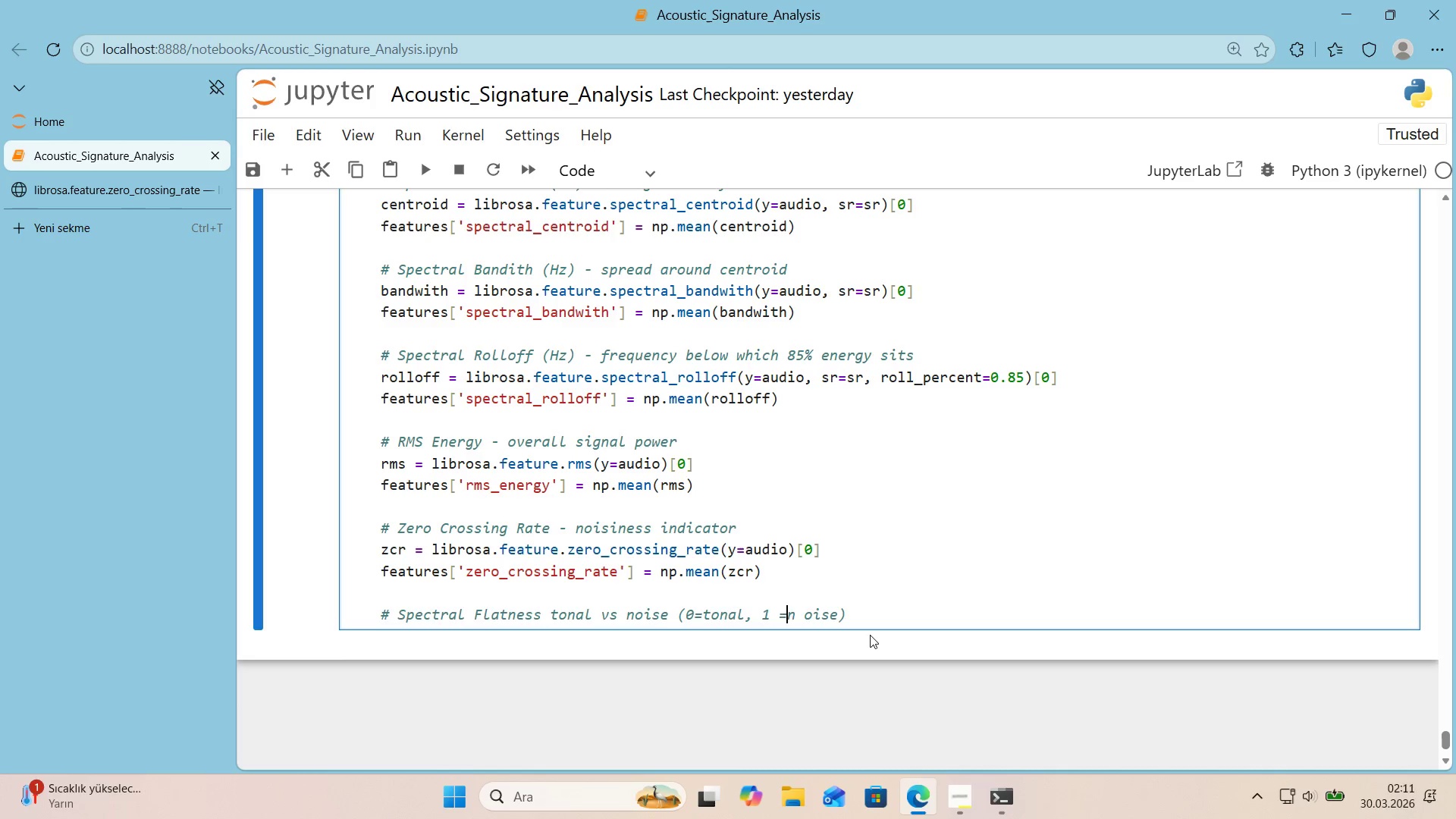 
key(ArrowRight)
 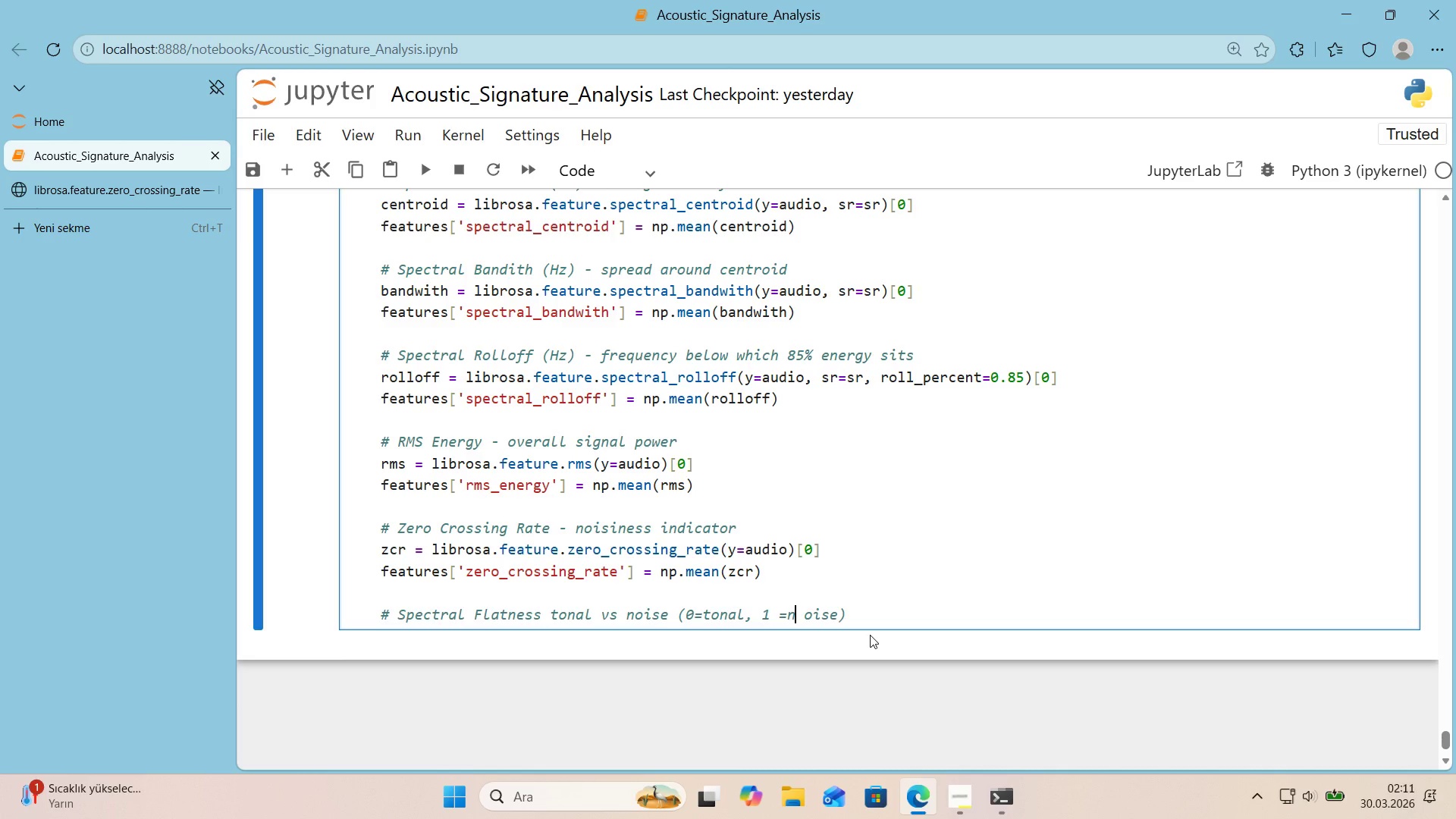 
key(Delete)
 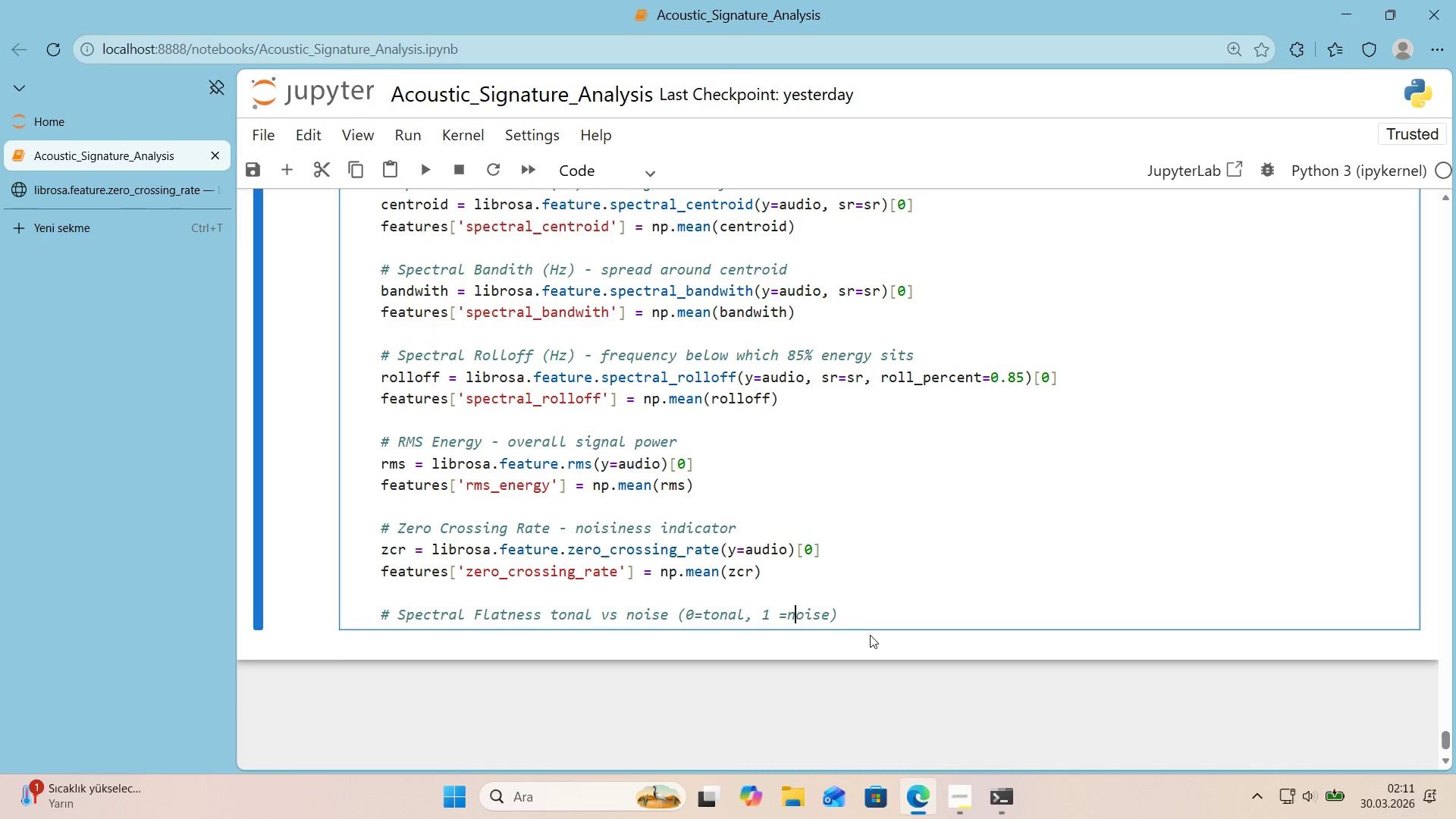 
key(ArrowRight)
 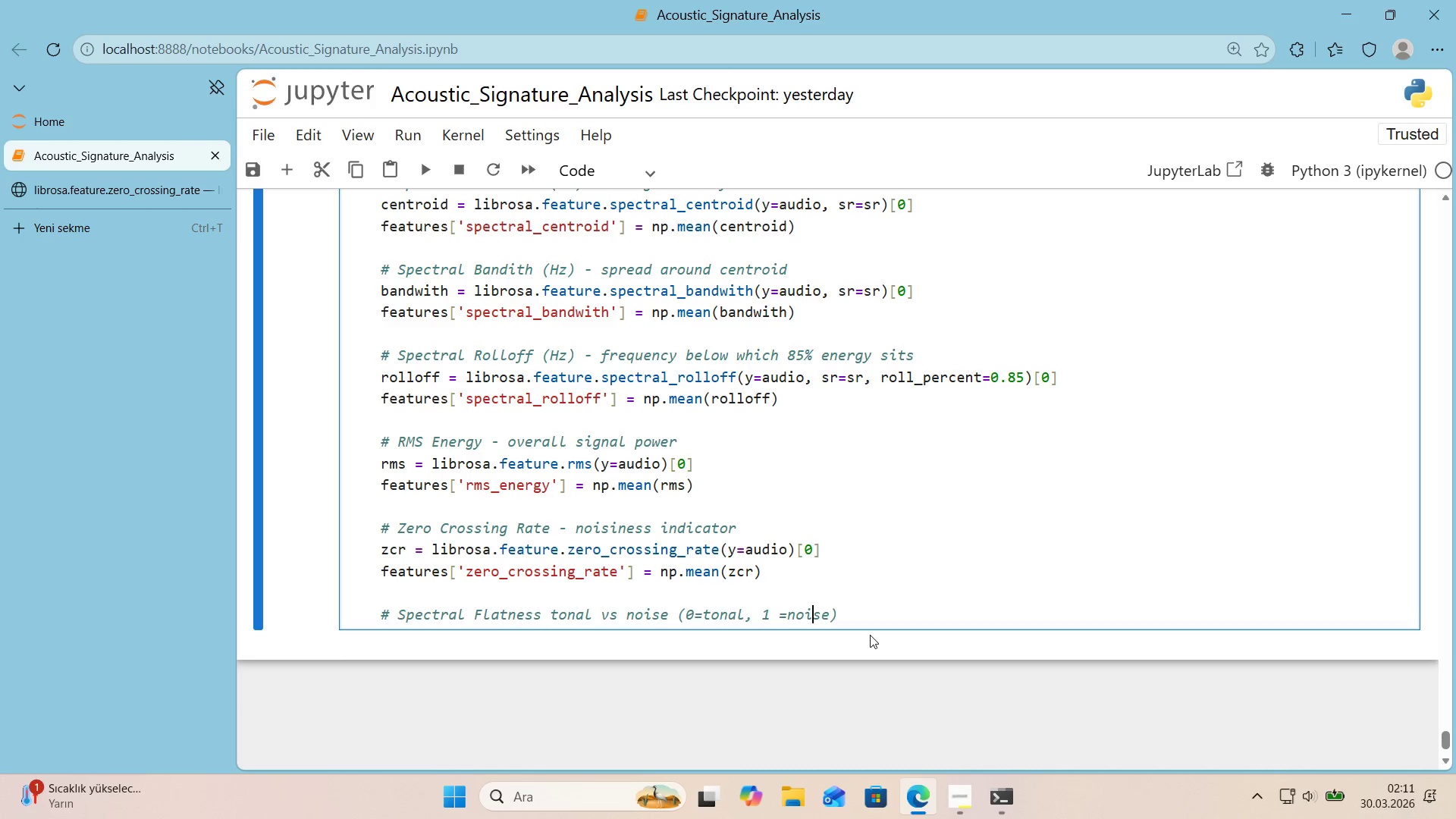 
key(ArrowRight)
 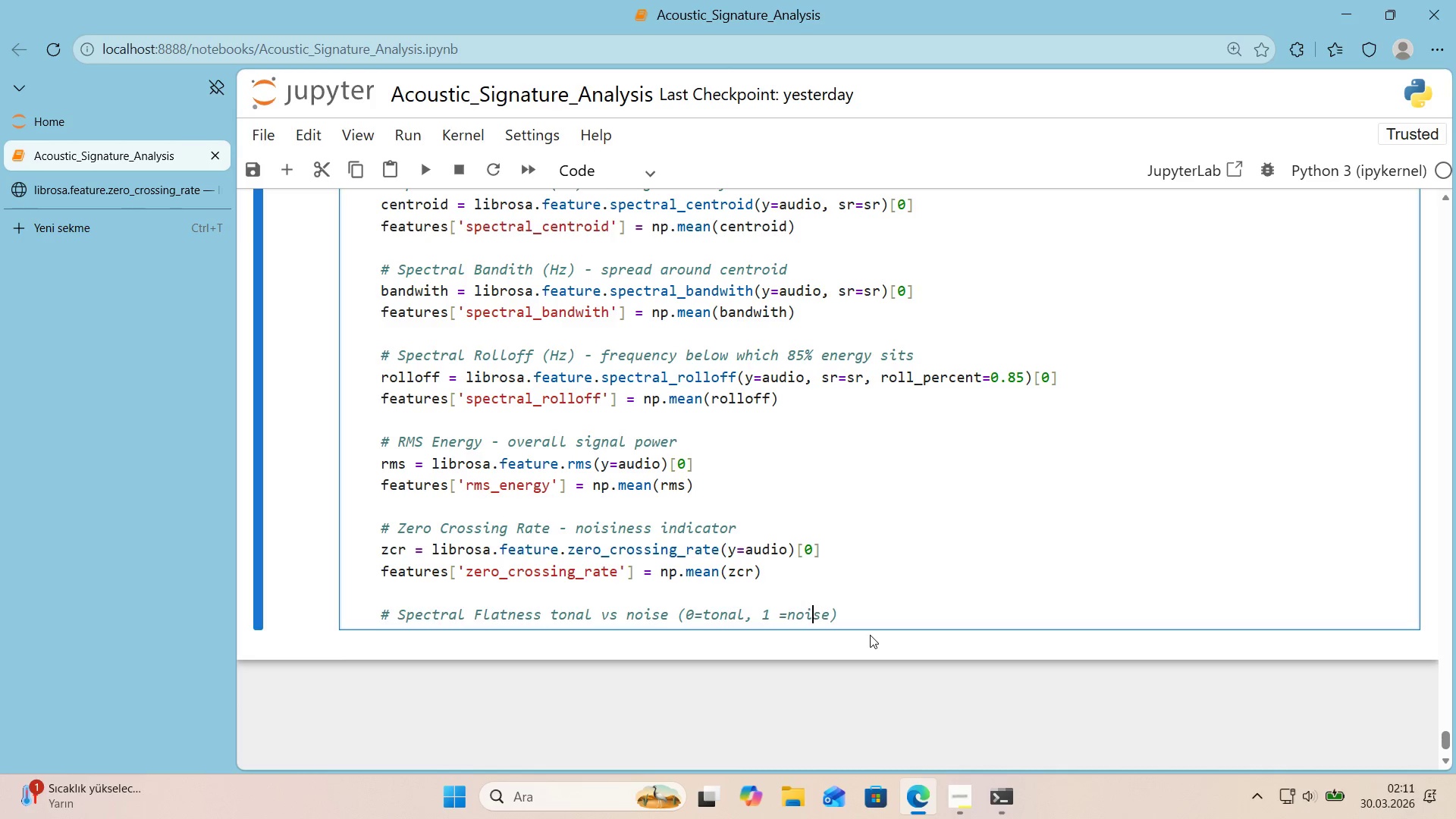 
key(ArrowRight)
 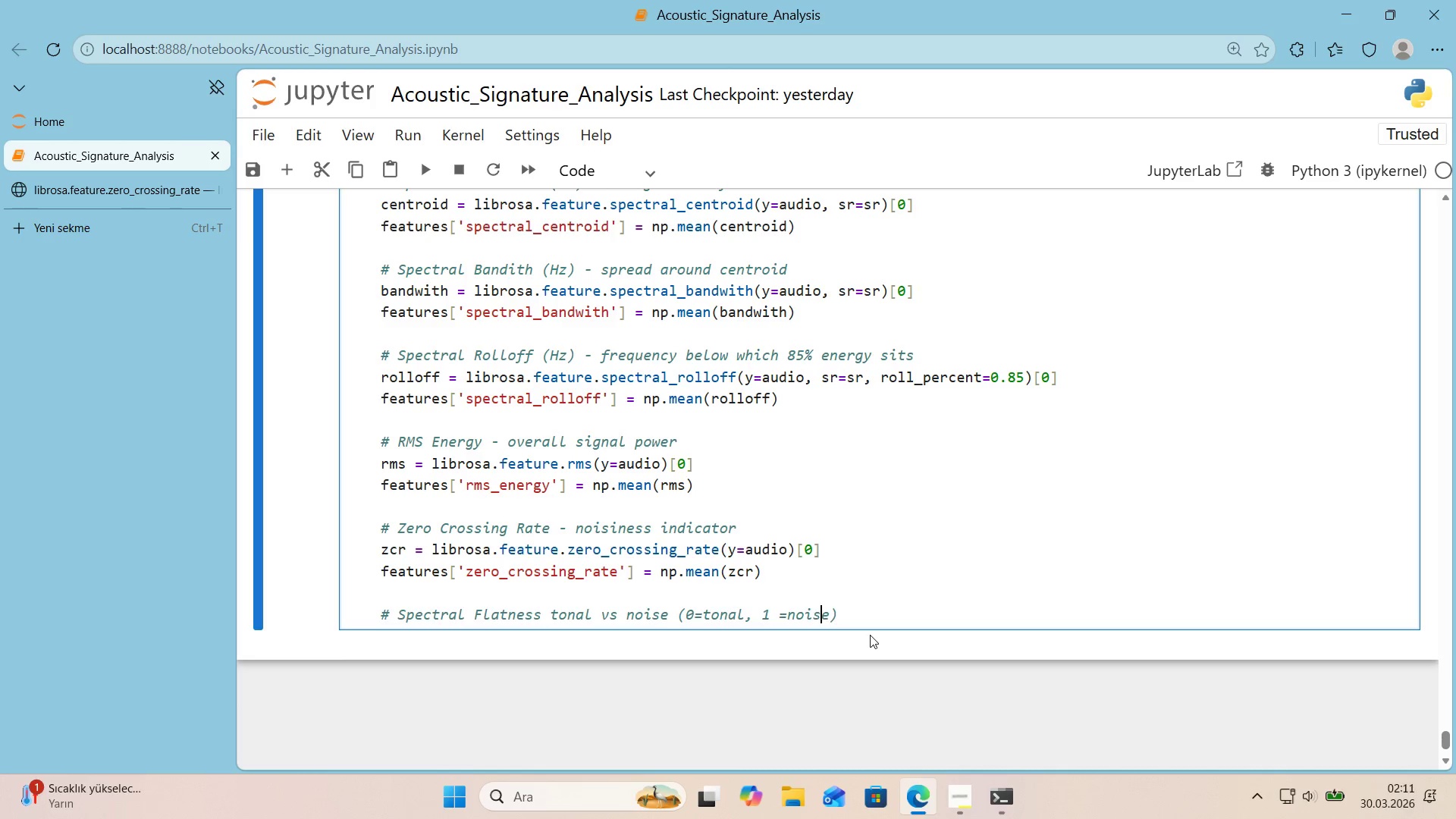 
key(ArrowRight)
 